 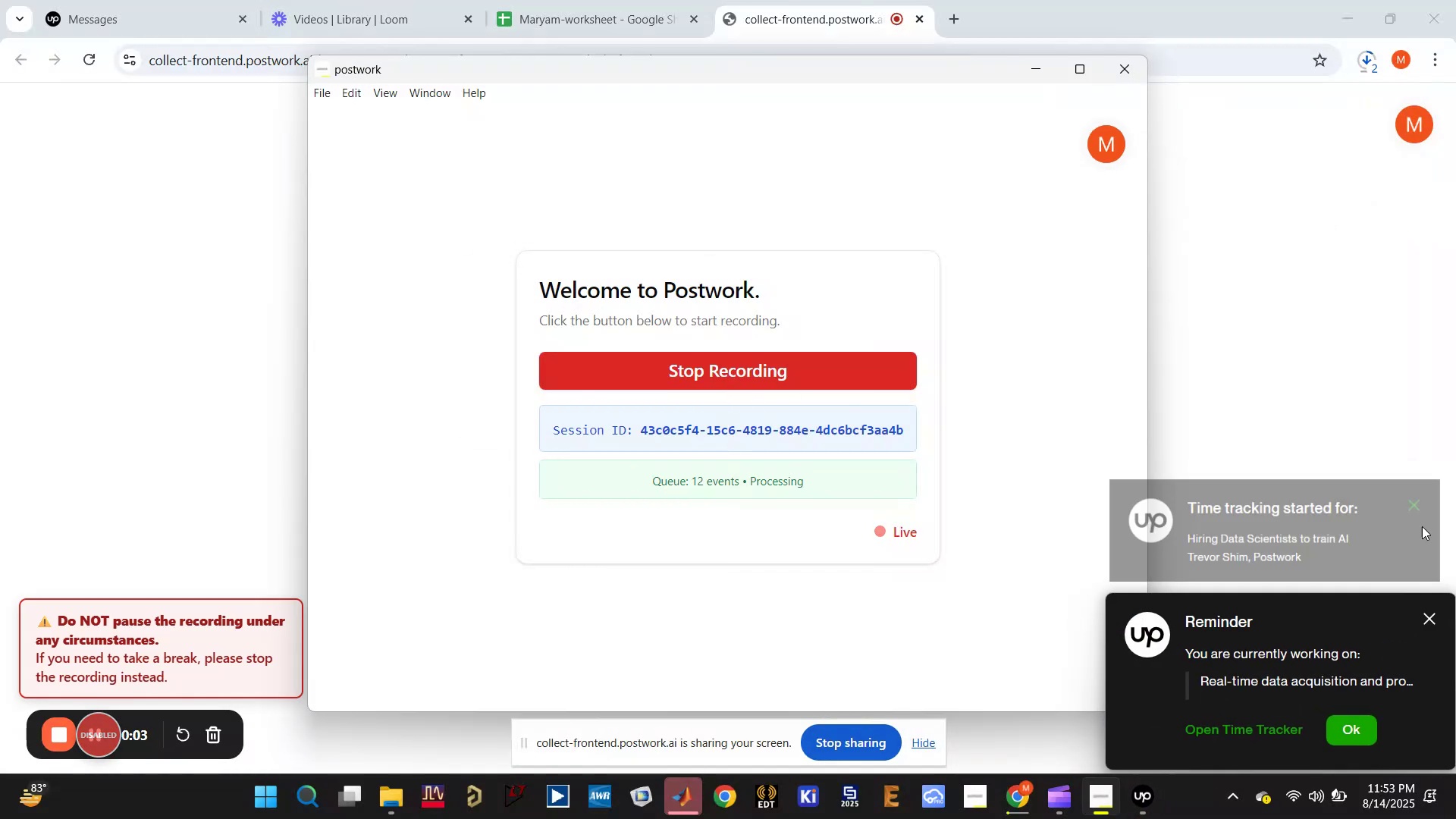 
left_click([1426, 620])
 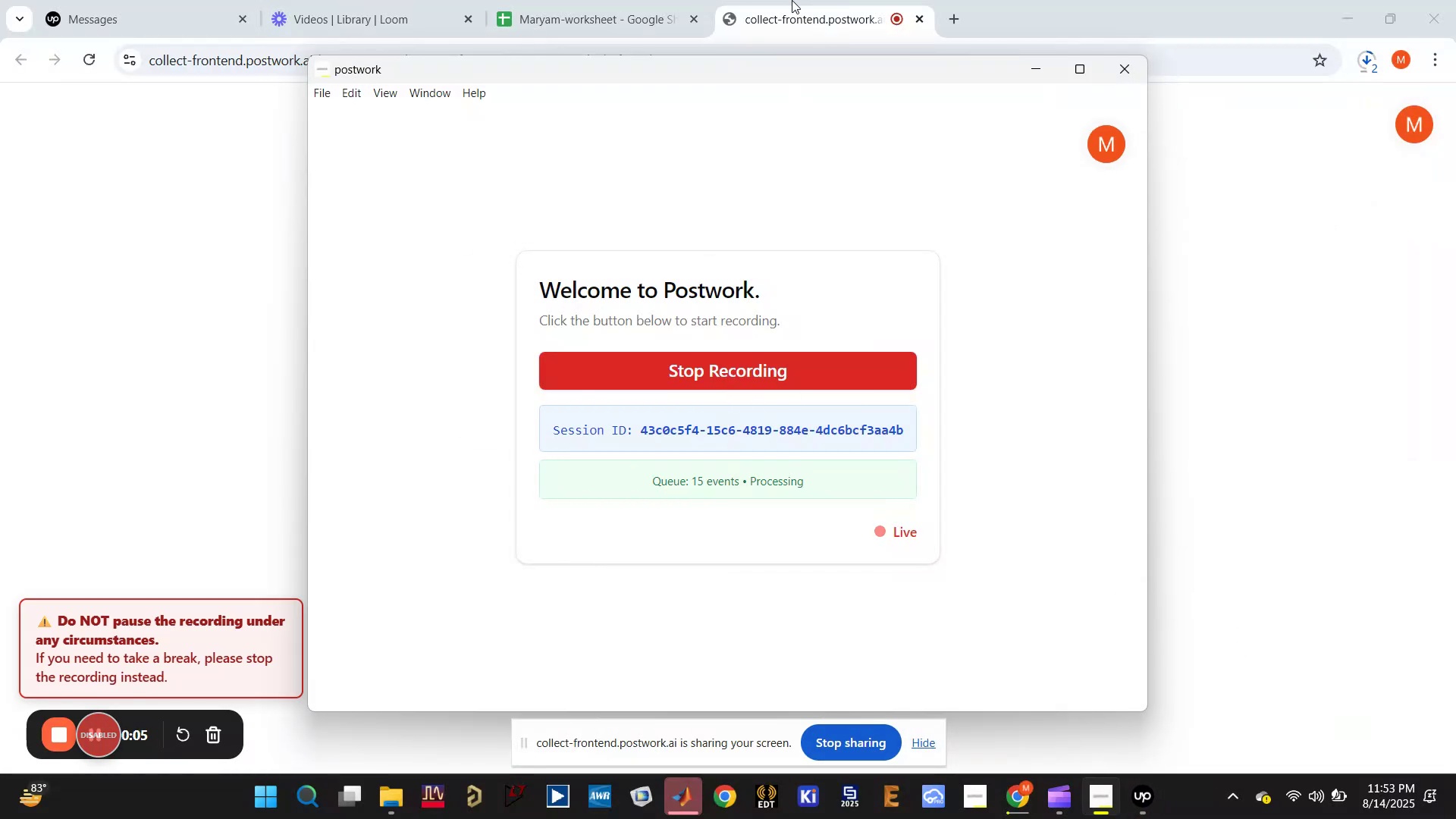 
left_click([656, 0])
 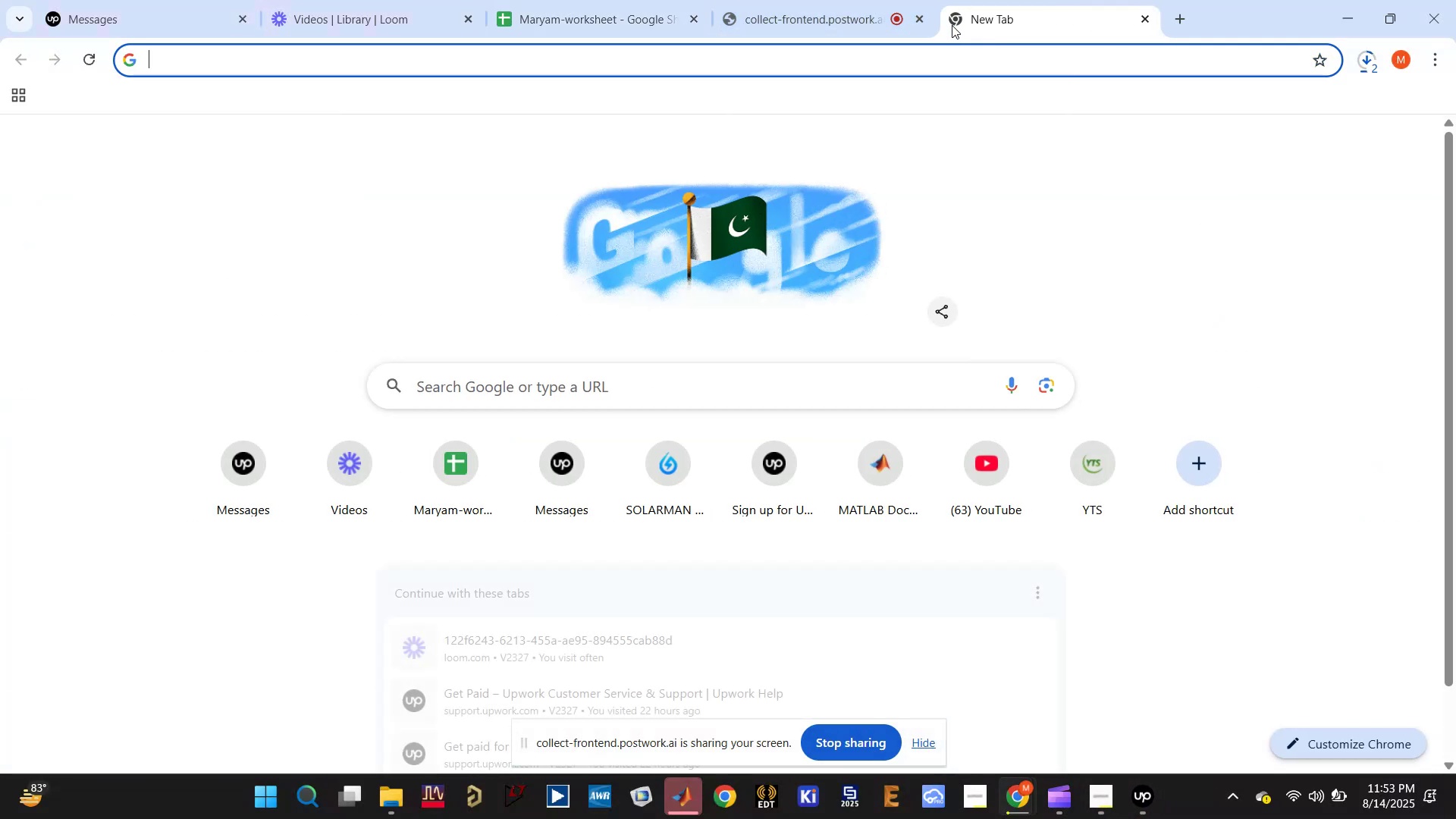 
type(per)
 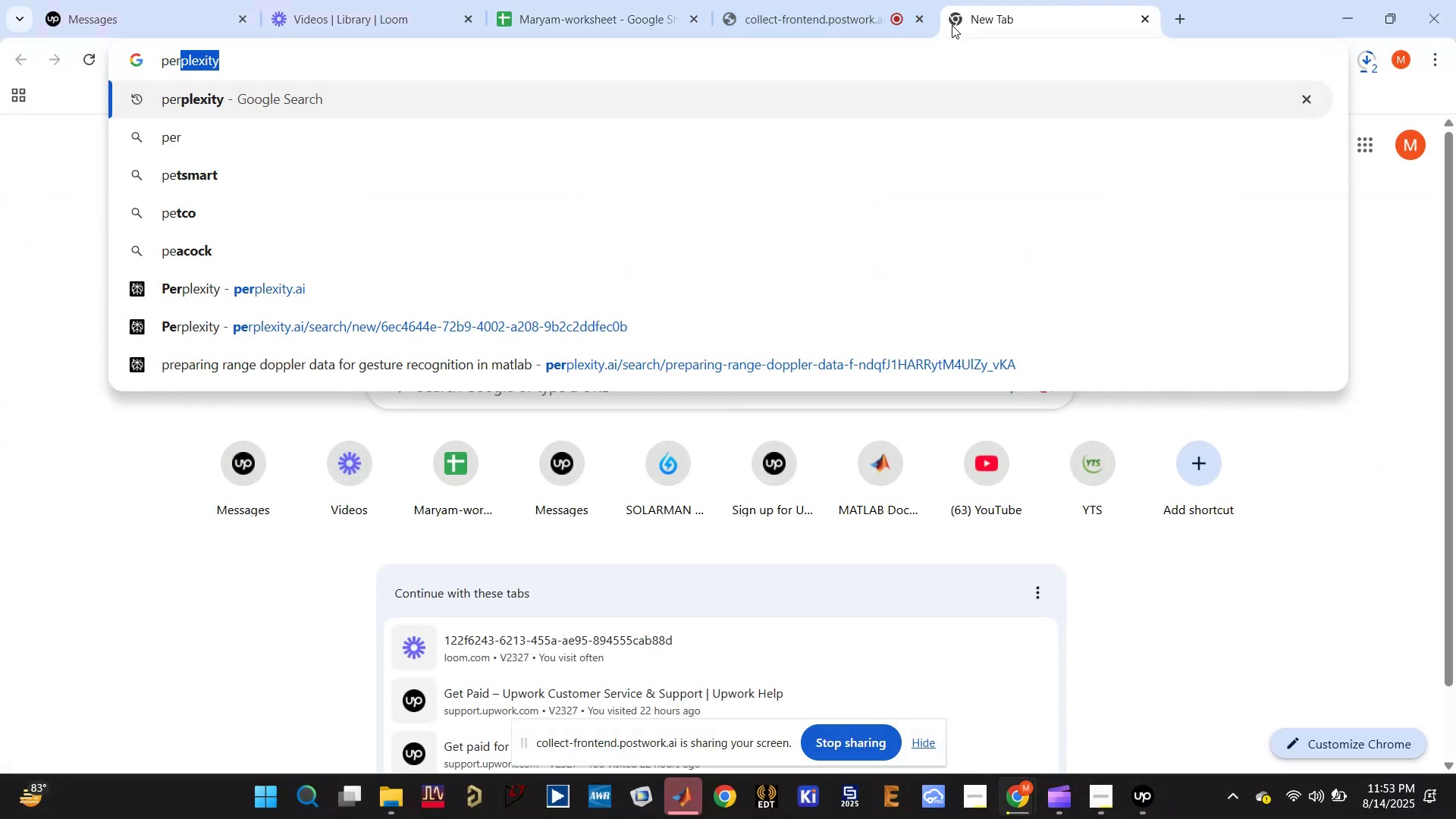 
key(Enter)
 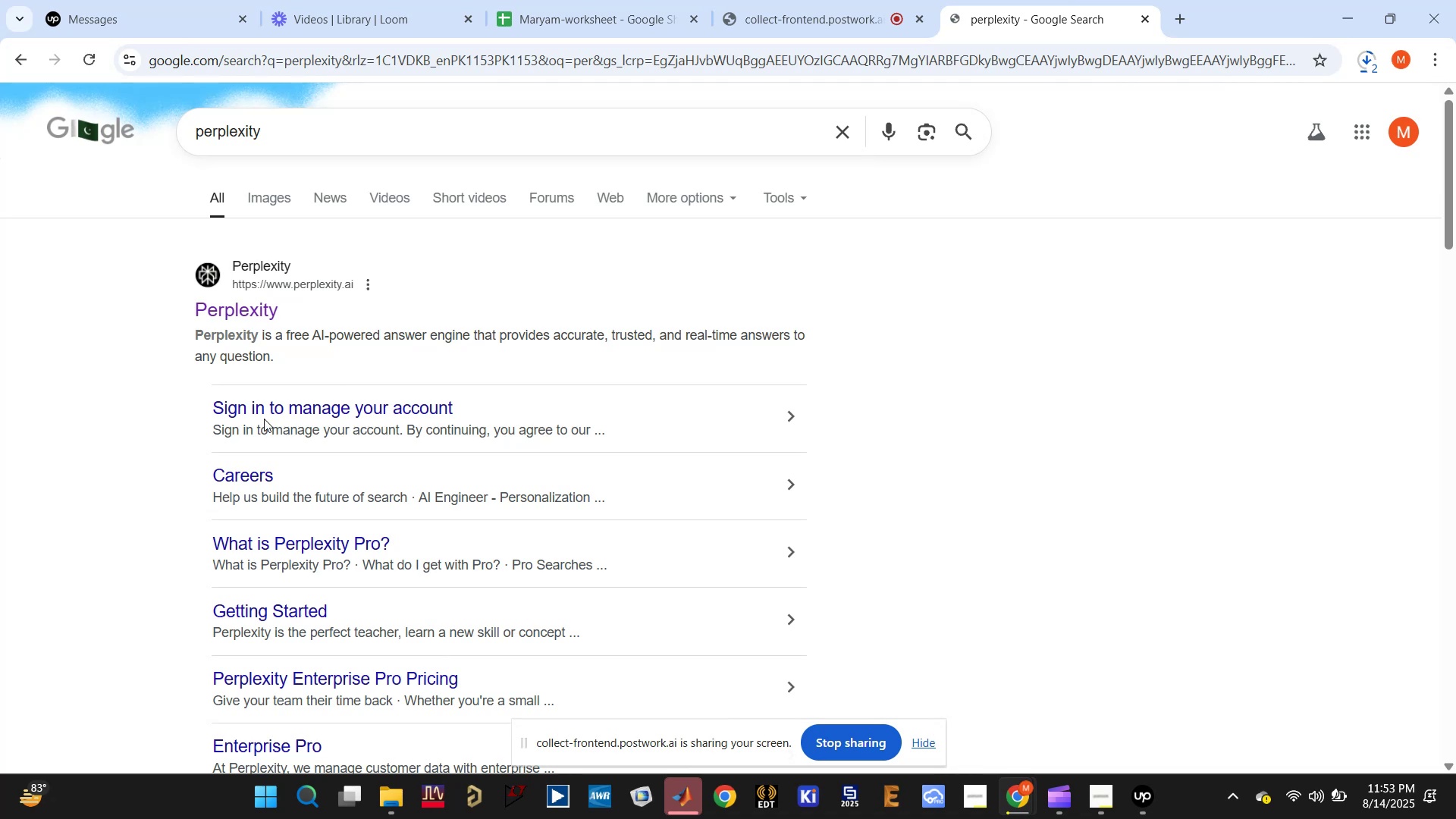 
left_click([251, 309])
 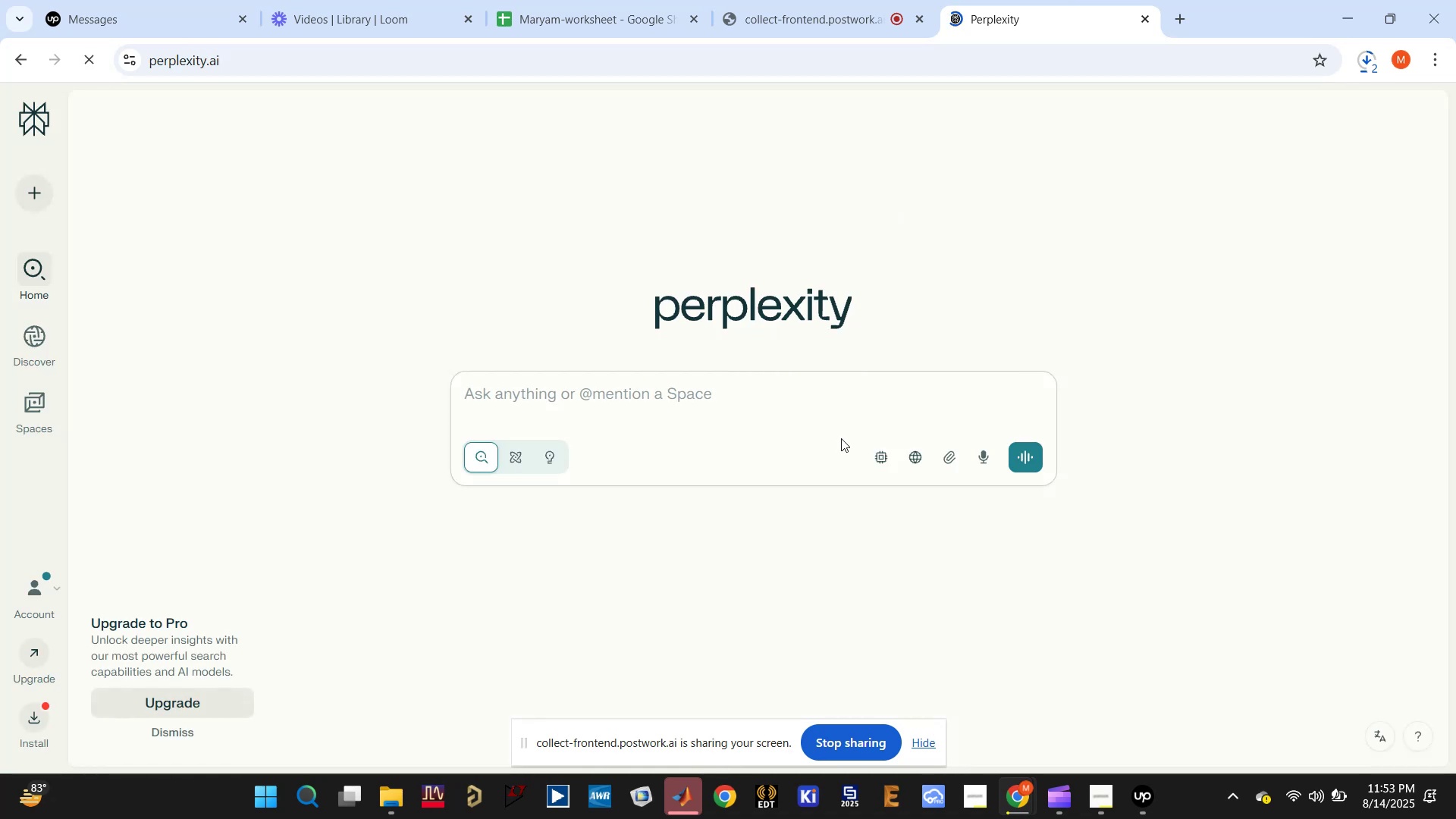 
left_click([680, 808])
 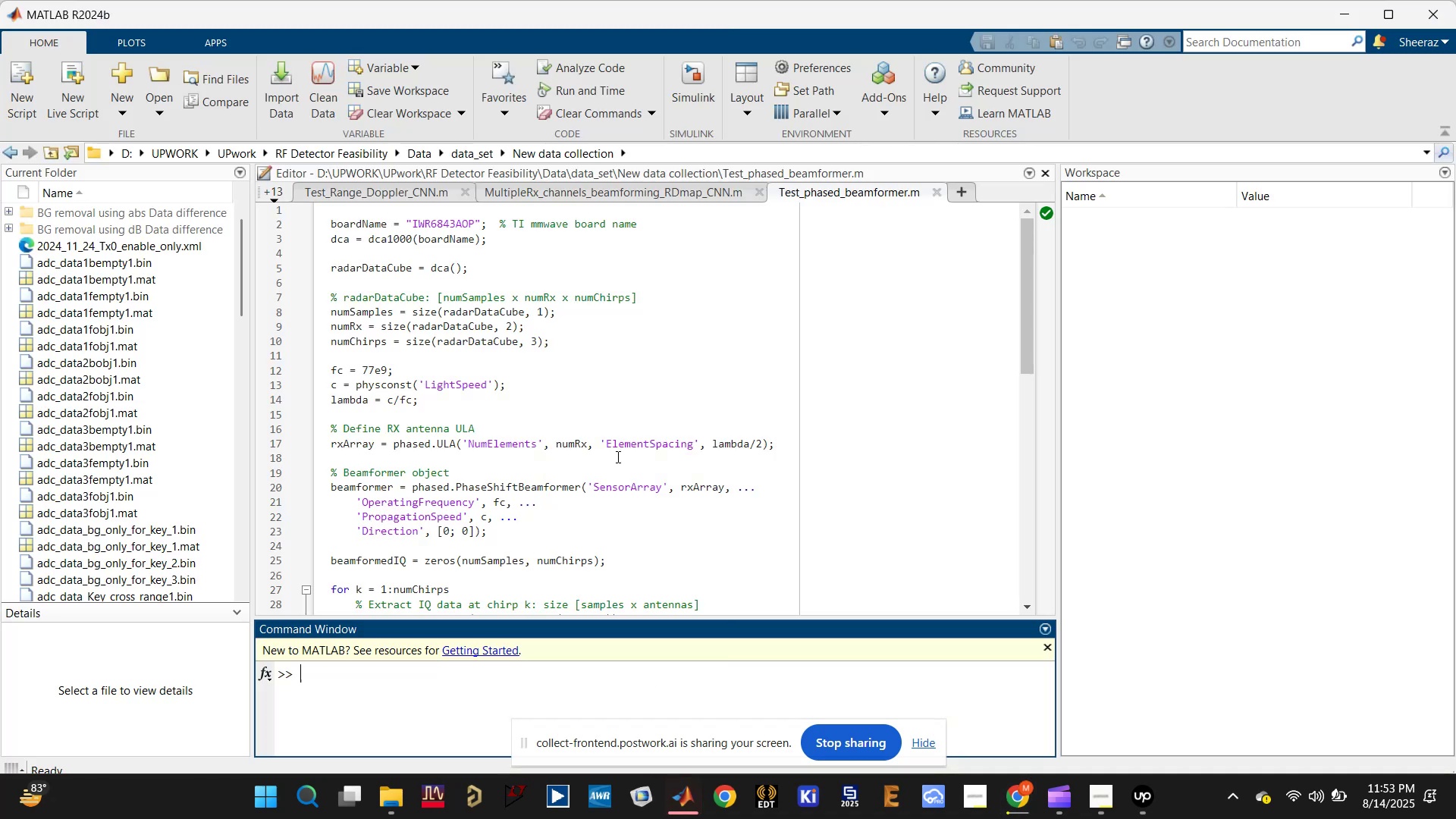 
left_click([725, 344])
 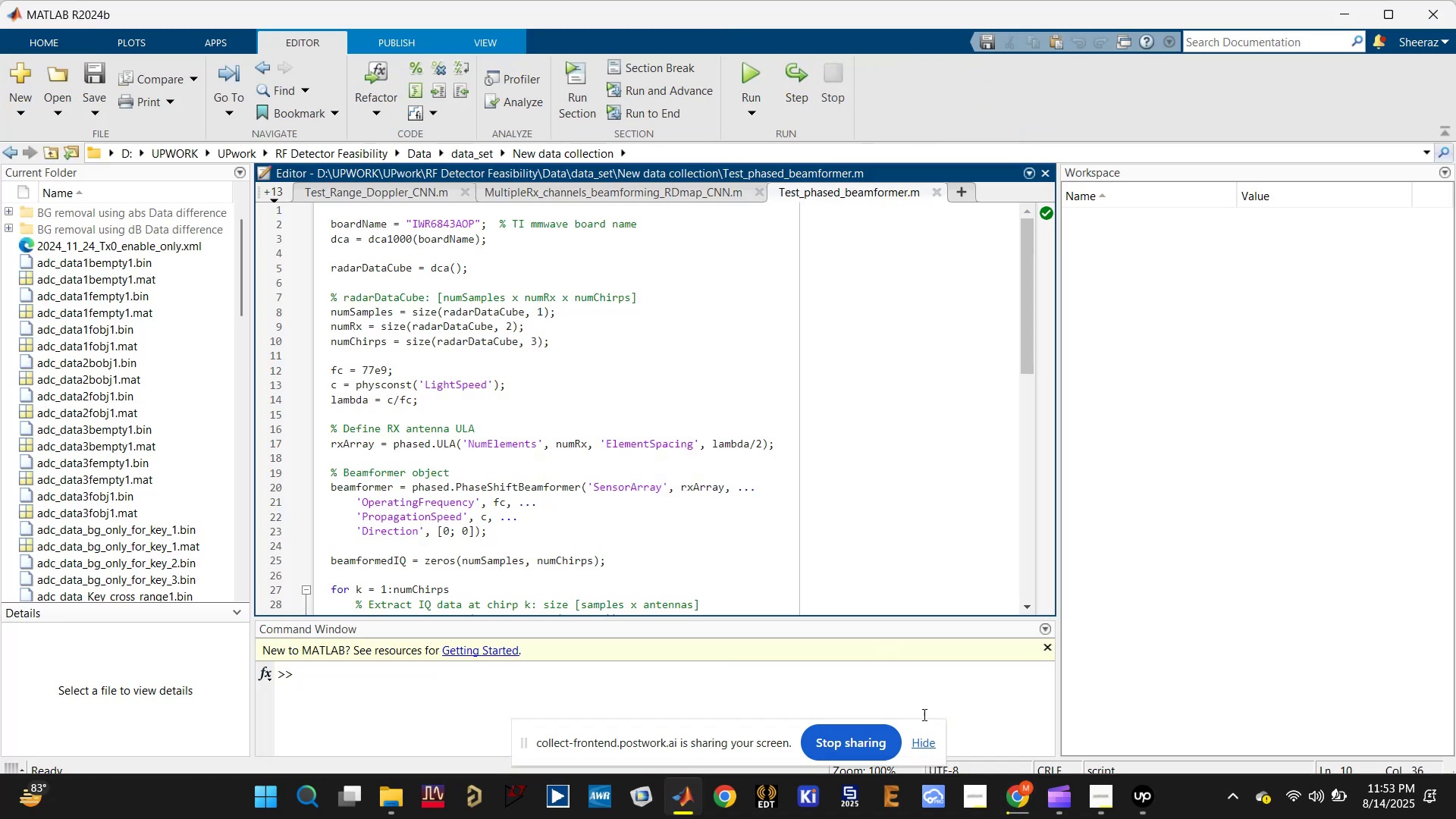 
left_click([927, 742])
 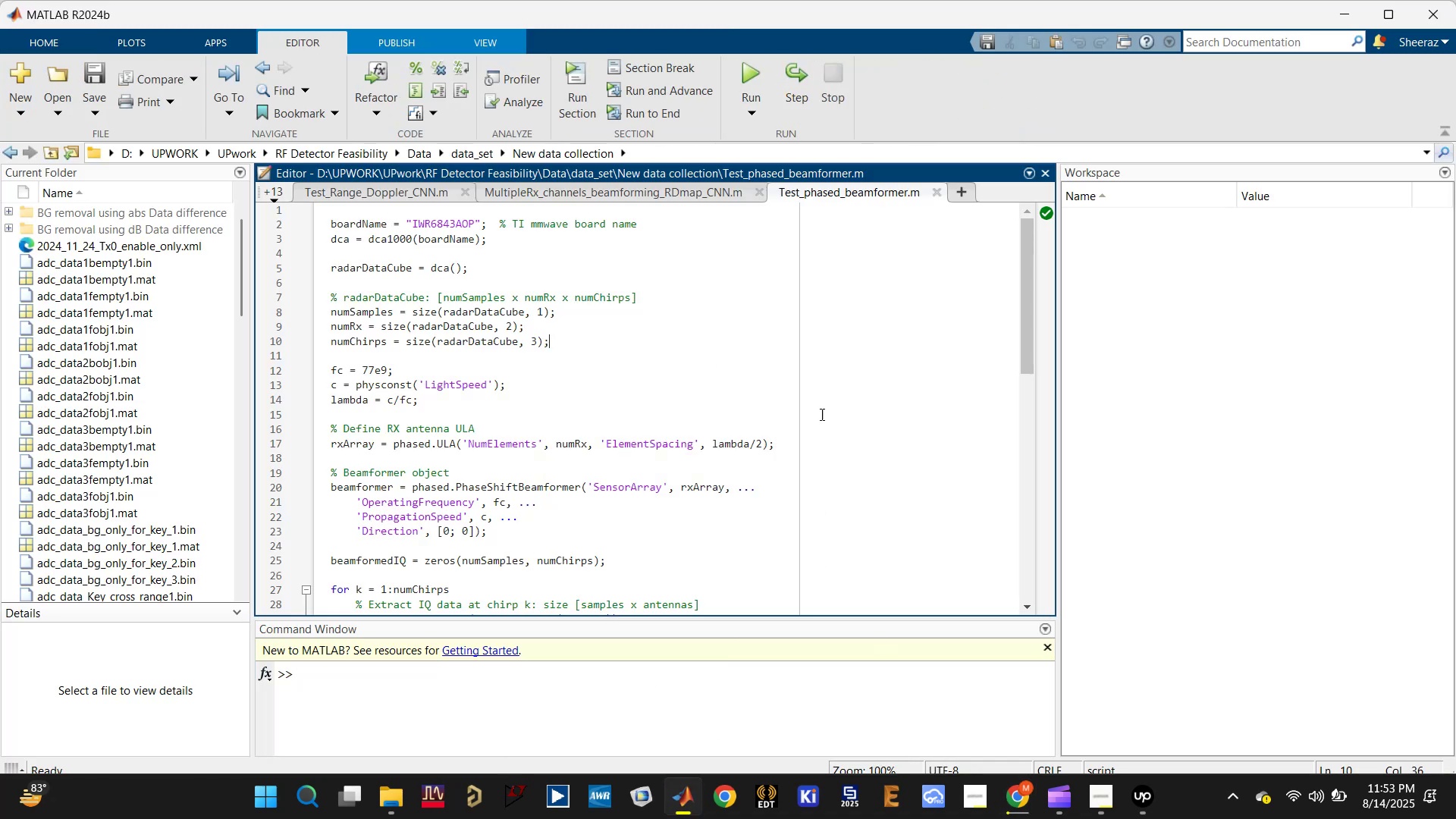 
scroll: coordinate [827, 362], scroll_direction: down, amount: 2.0
 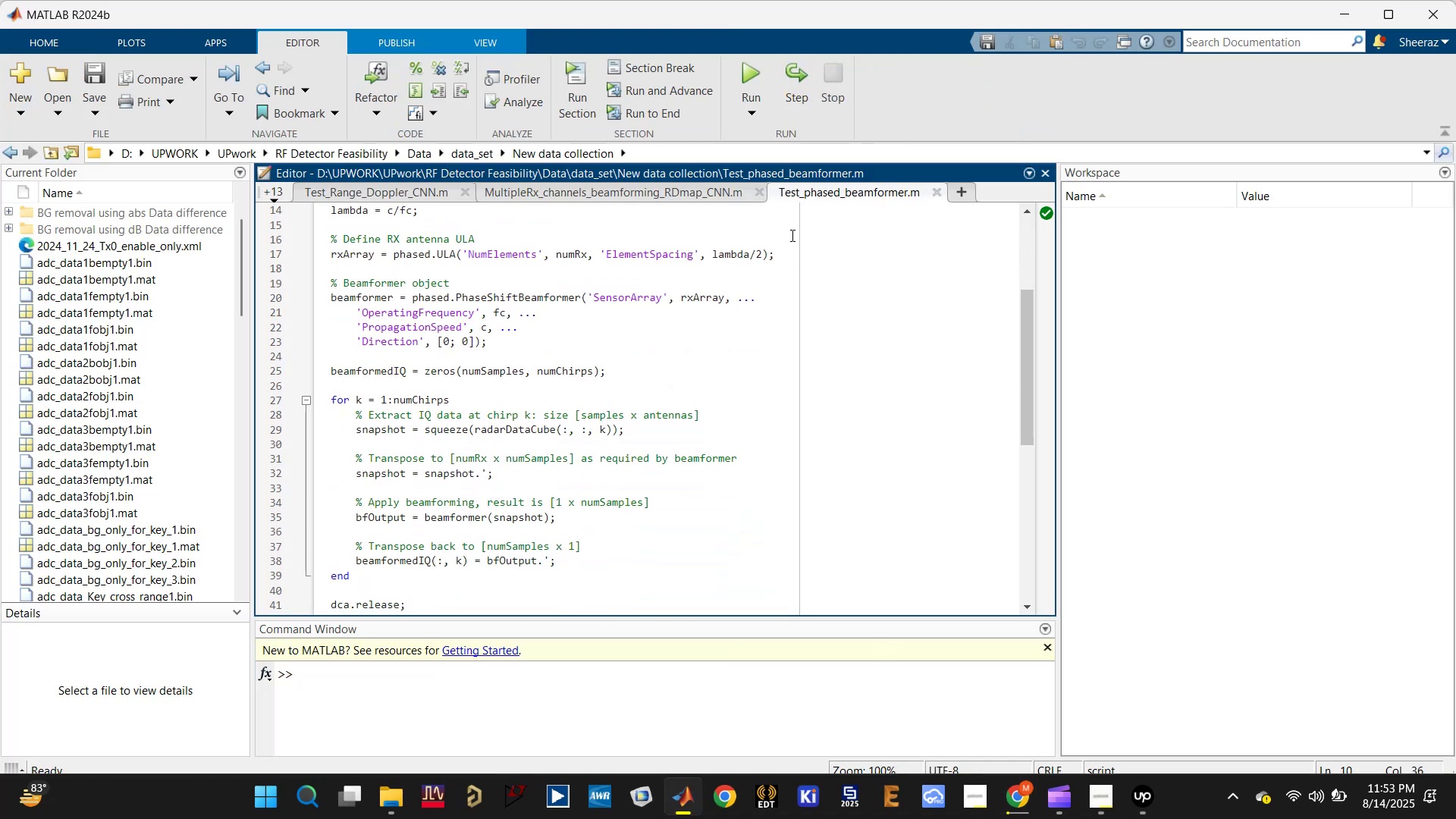 
scroll: coordinate [822, 467], scroll_direction: none, amount: 0.0
 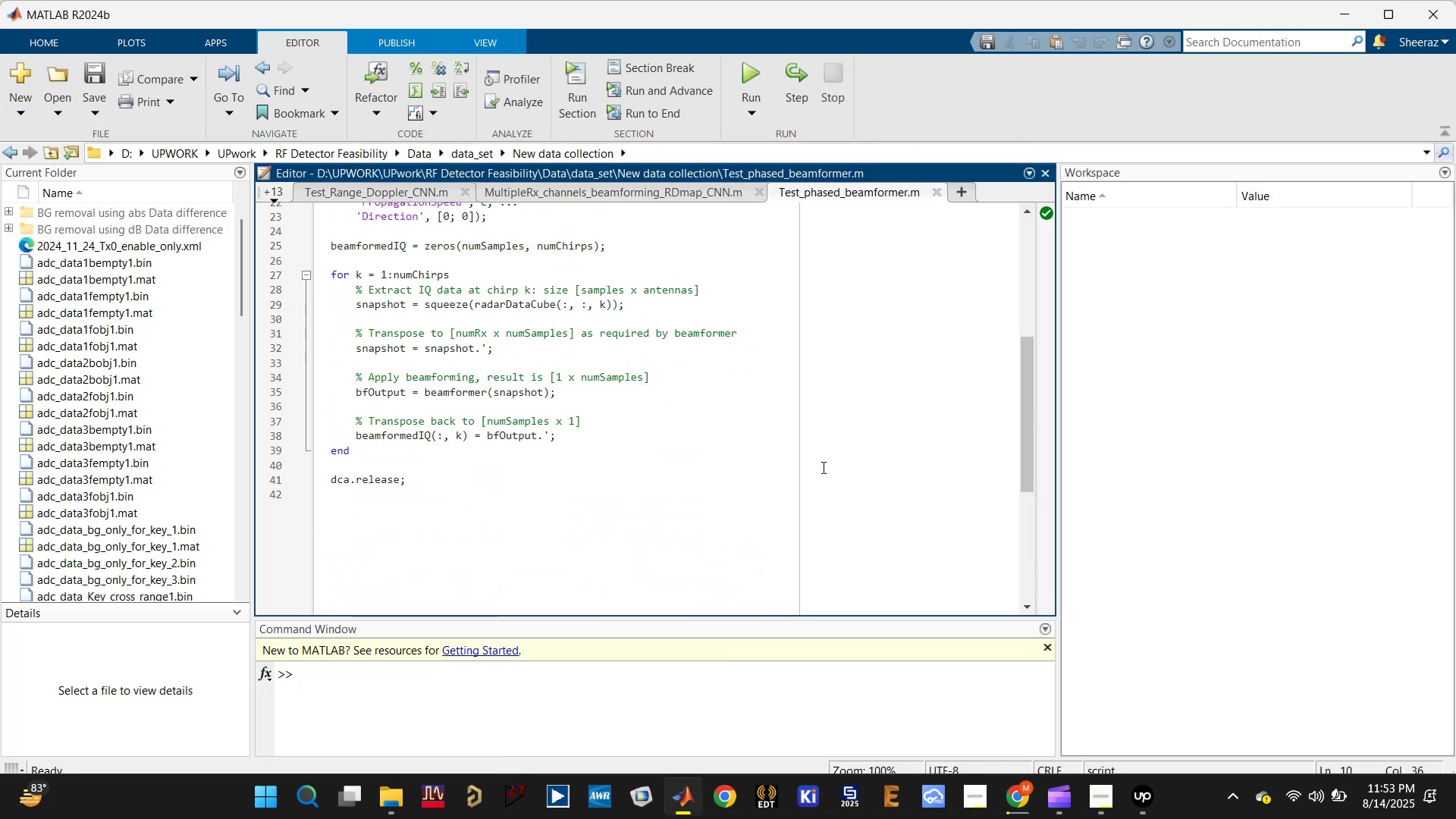 
scroll: coordinate [822, 467], scroll_direction: up, amount: 7.0
 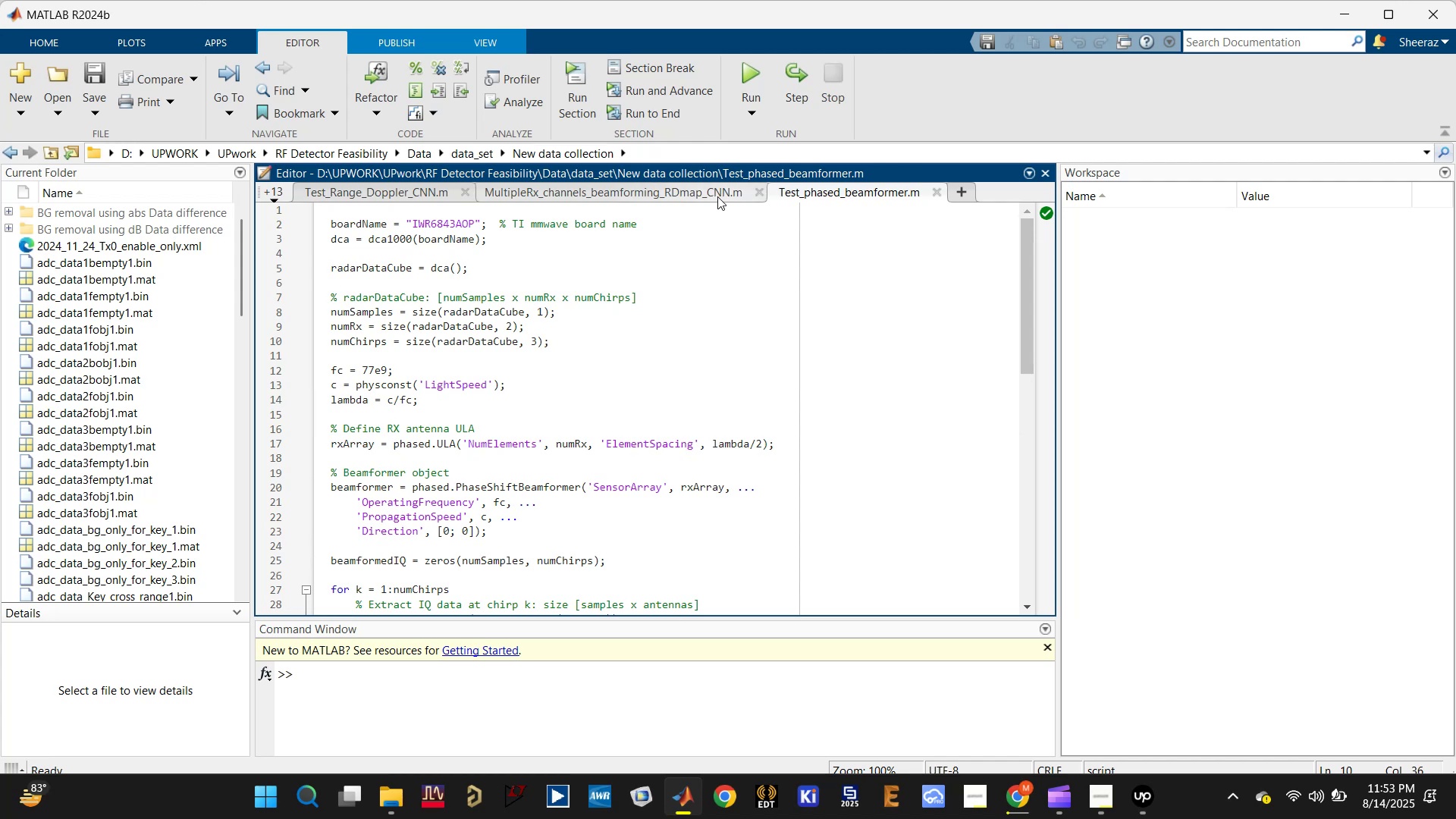 
left_click([706, 196])
 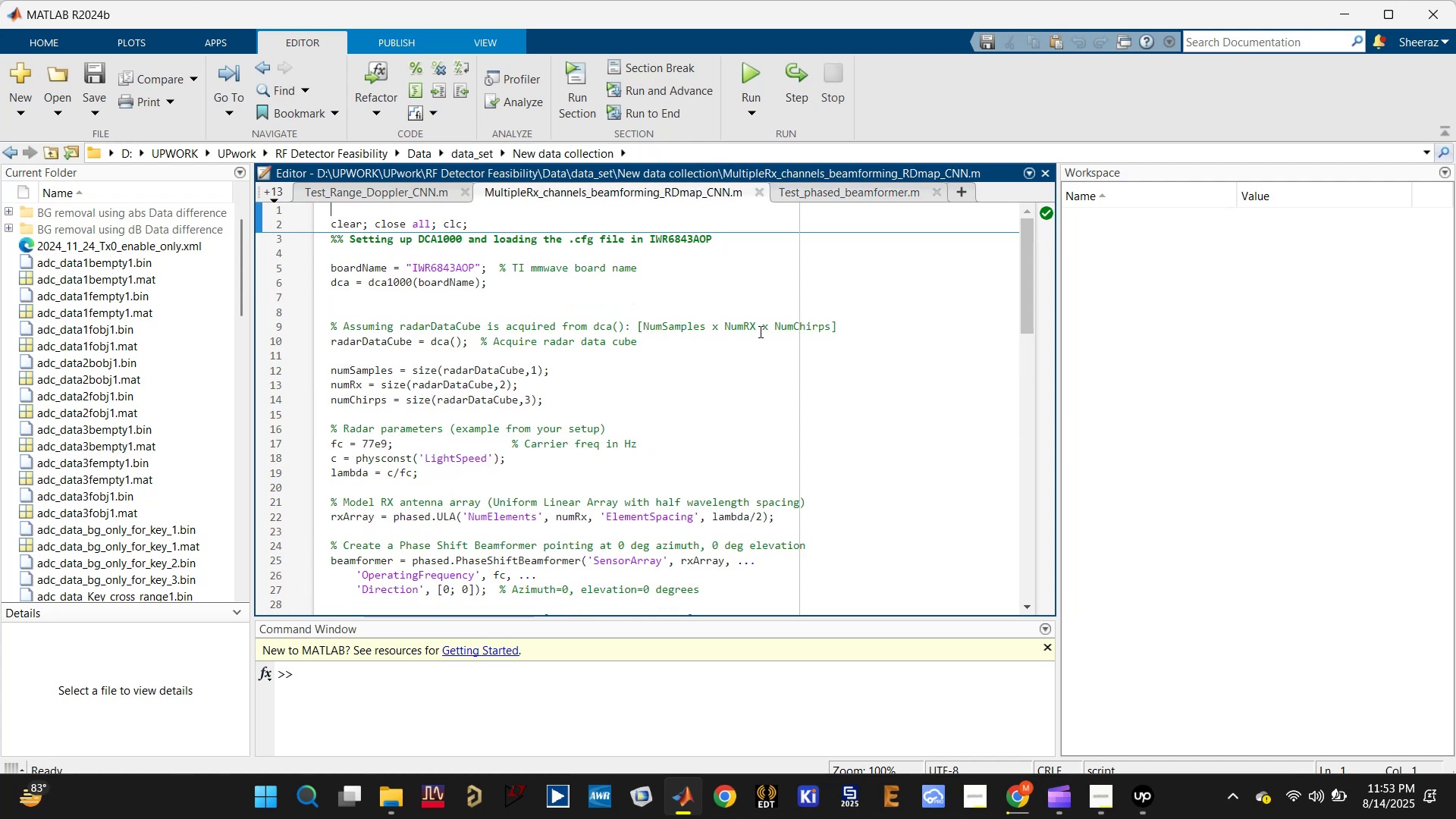 
scroll: coordinate [853, 474], scroll_direction: up, amount: 6.0
 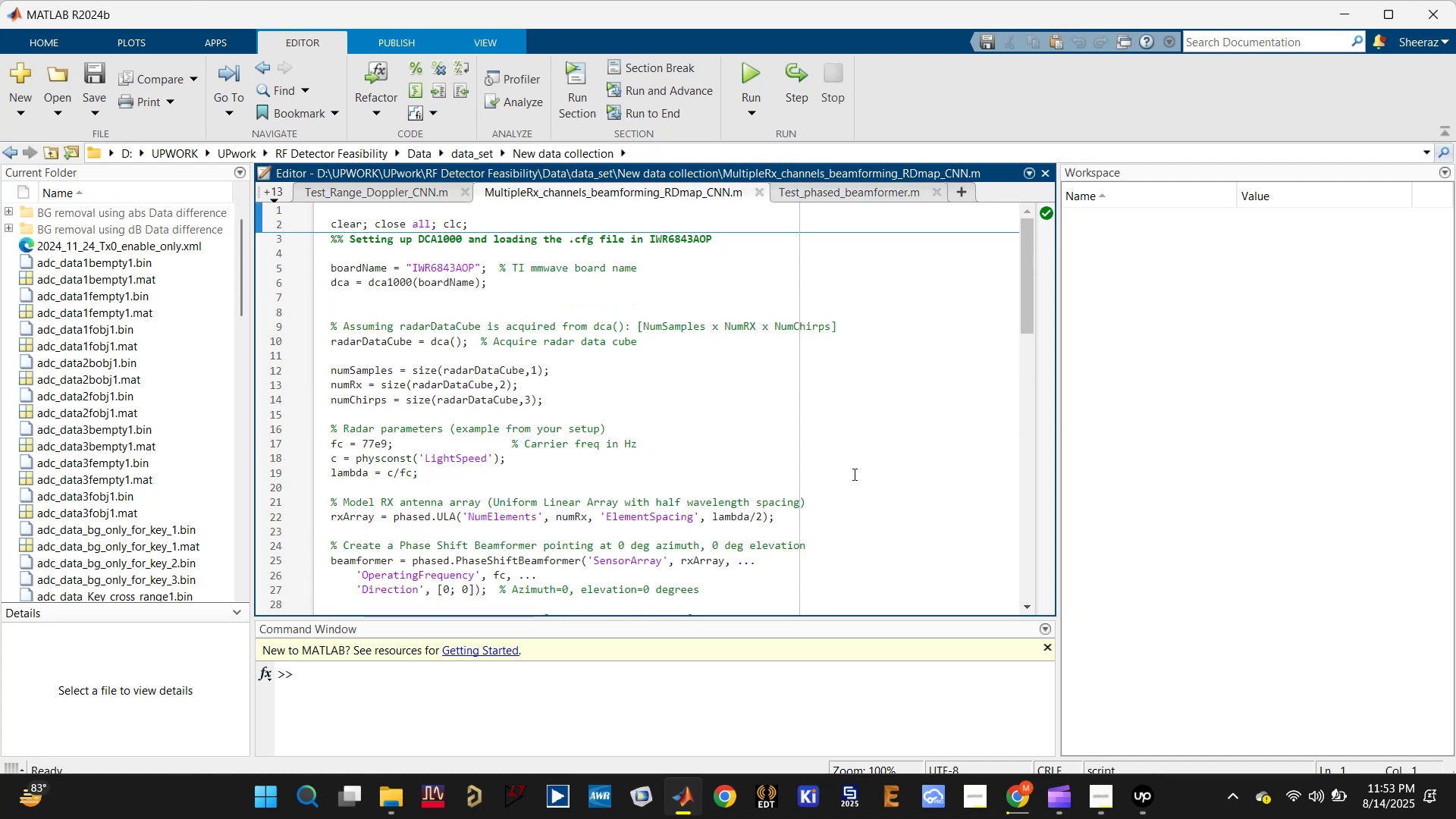 
key(Control+S)
 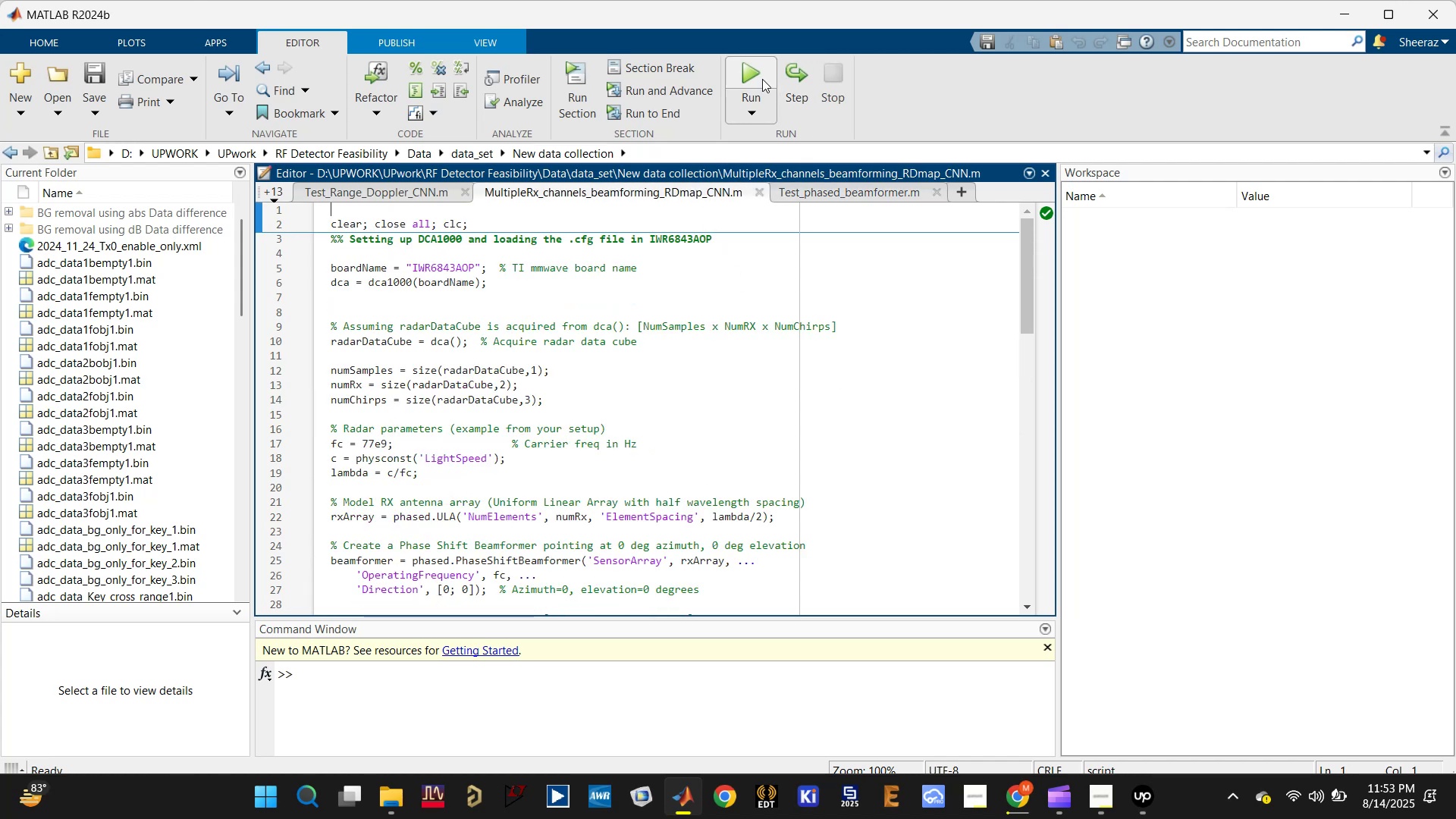 
left_click([760, 77])
 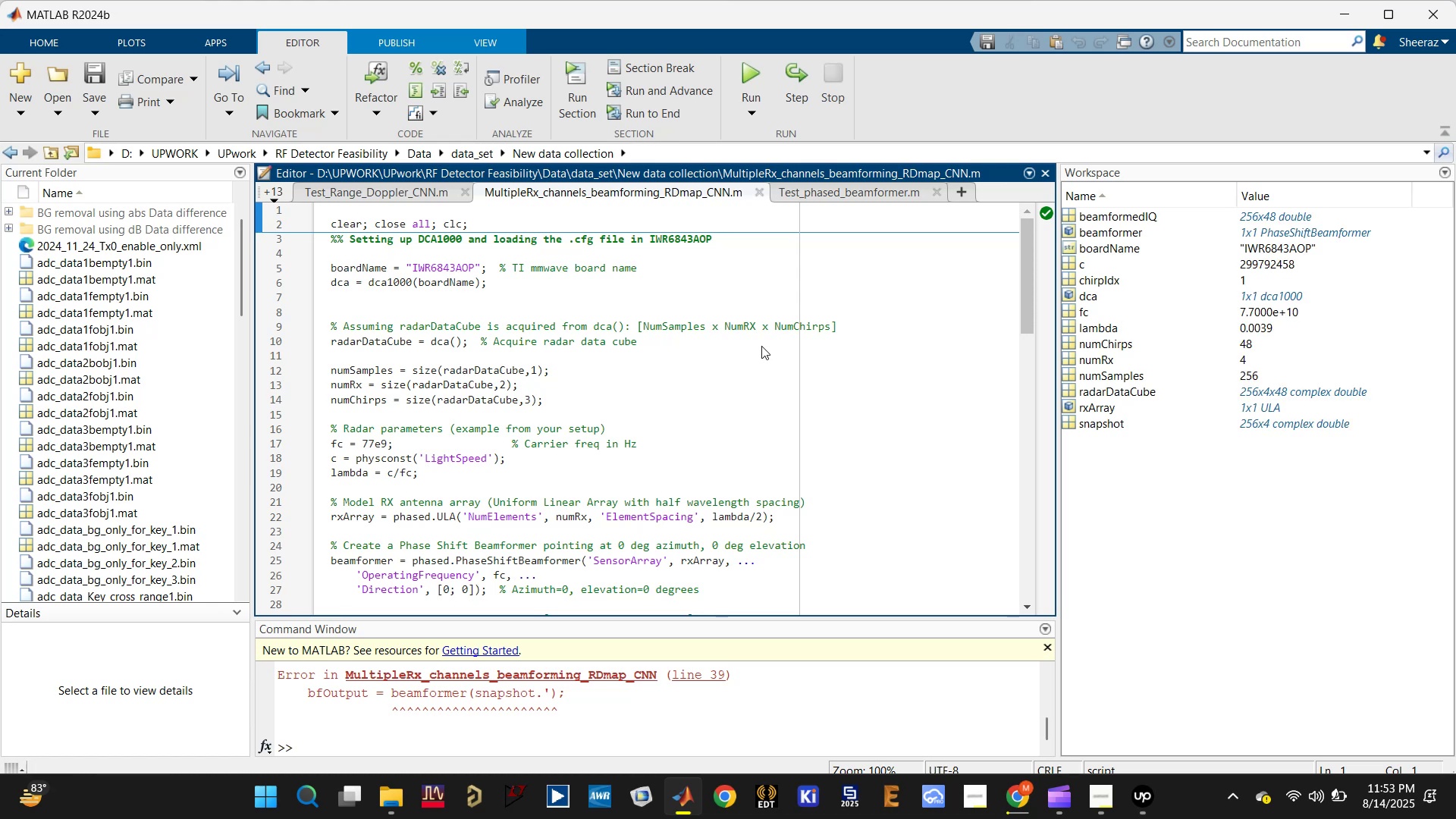 
wait(37.1)
 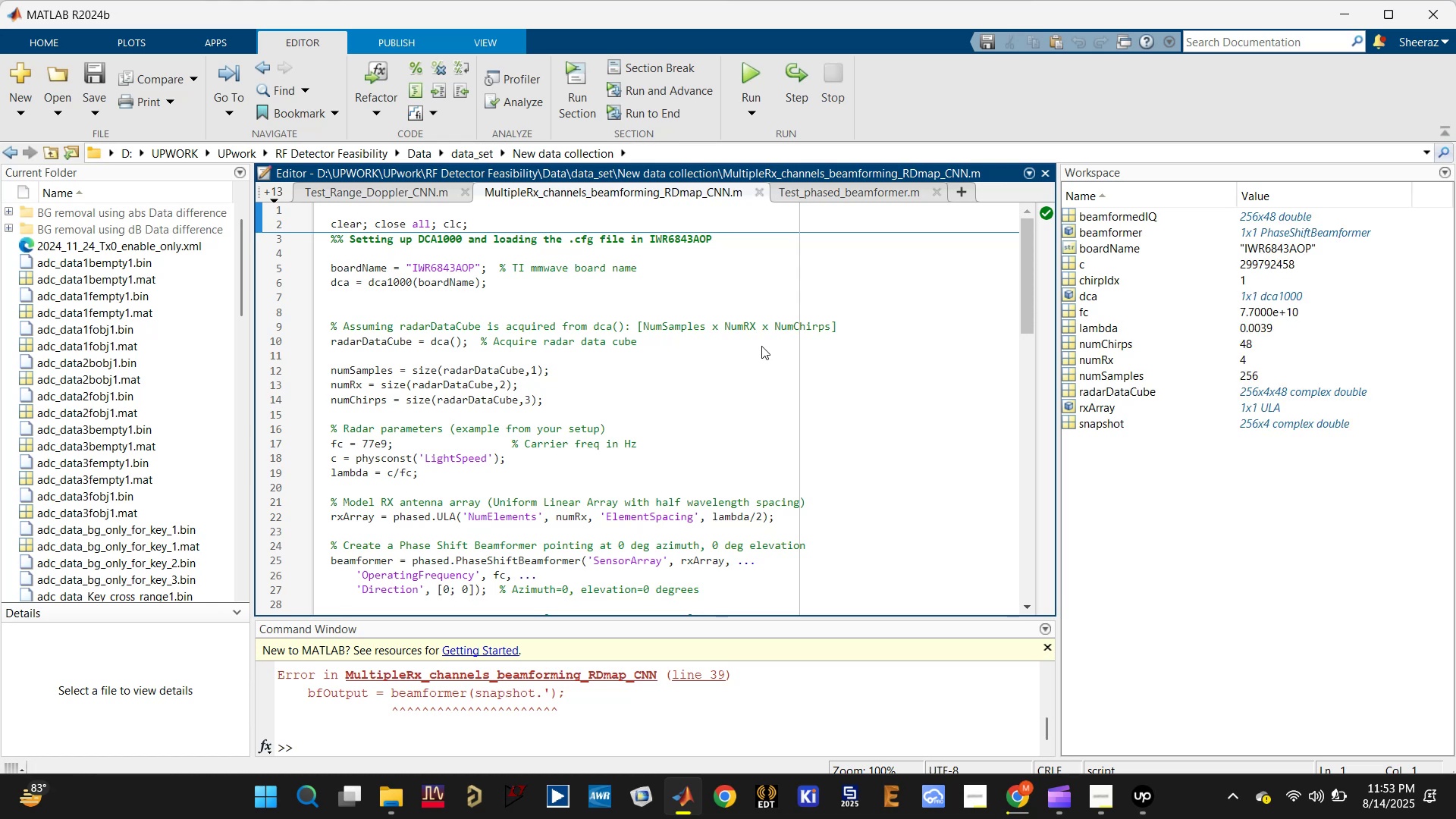 
scroll: coordinate [701, 504], scroll_direction: down, amount: 7.0
 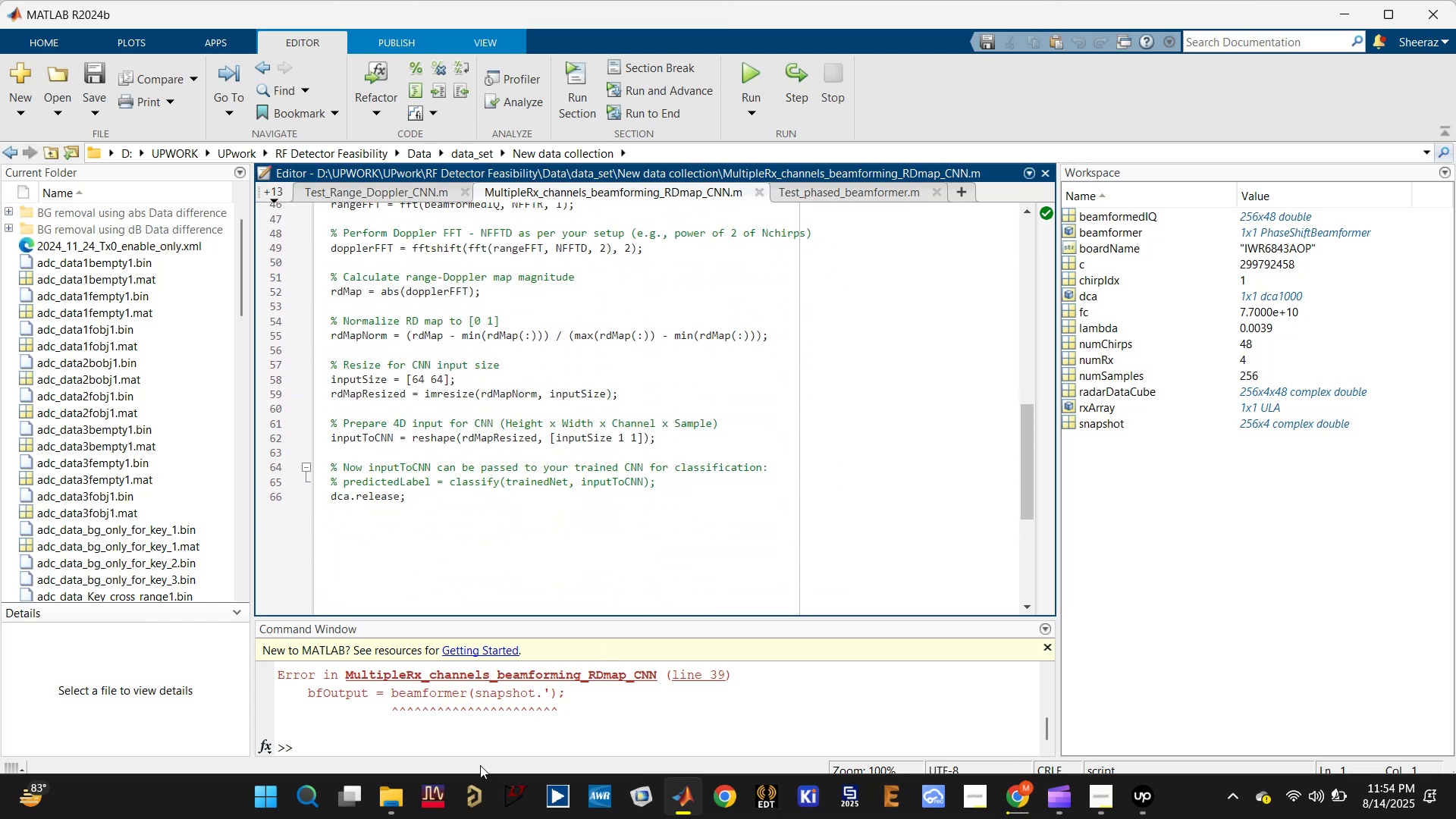 
double_click([491, 748])
 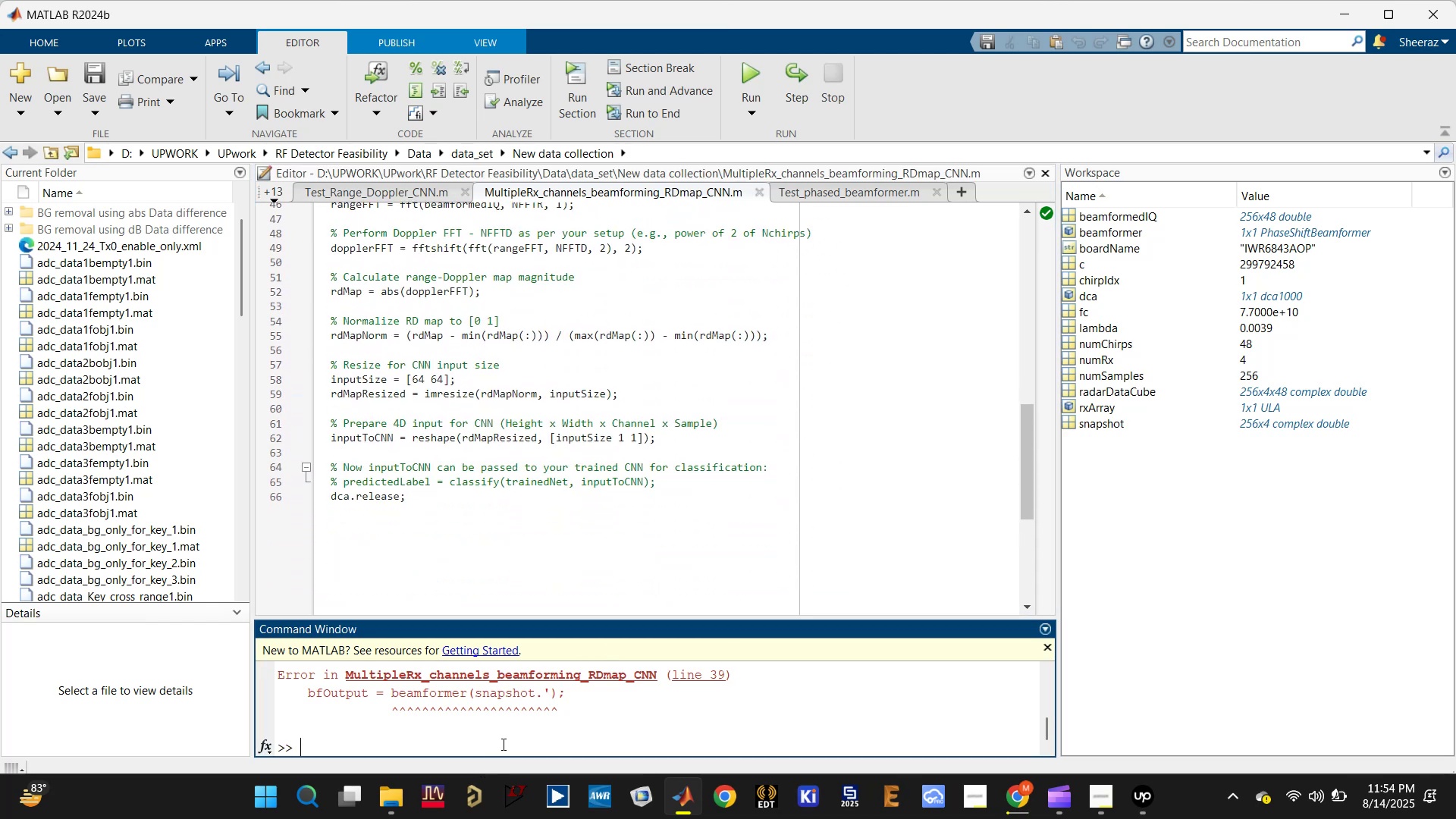 
type(dca.release;)
 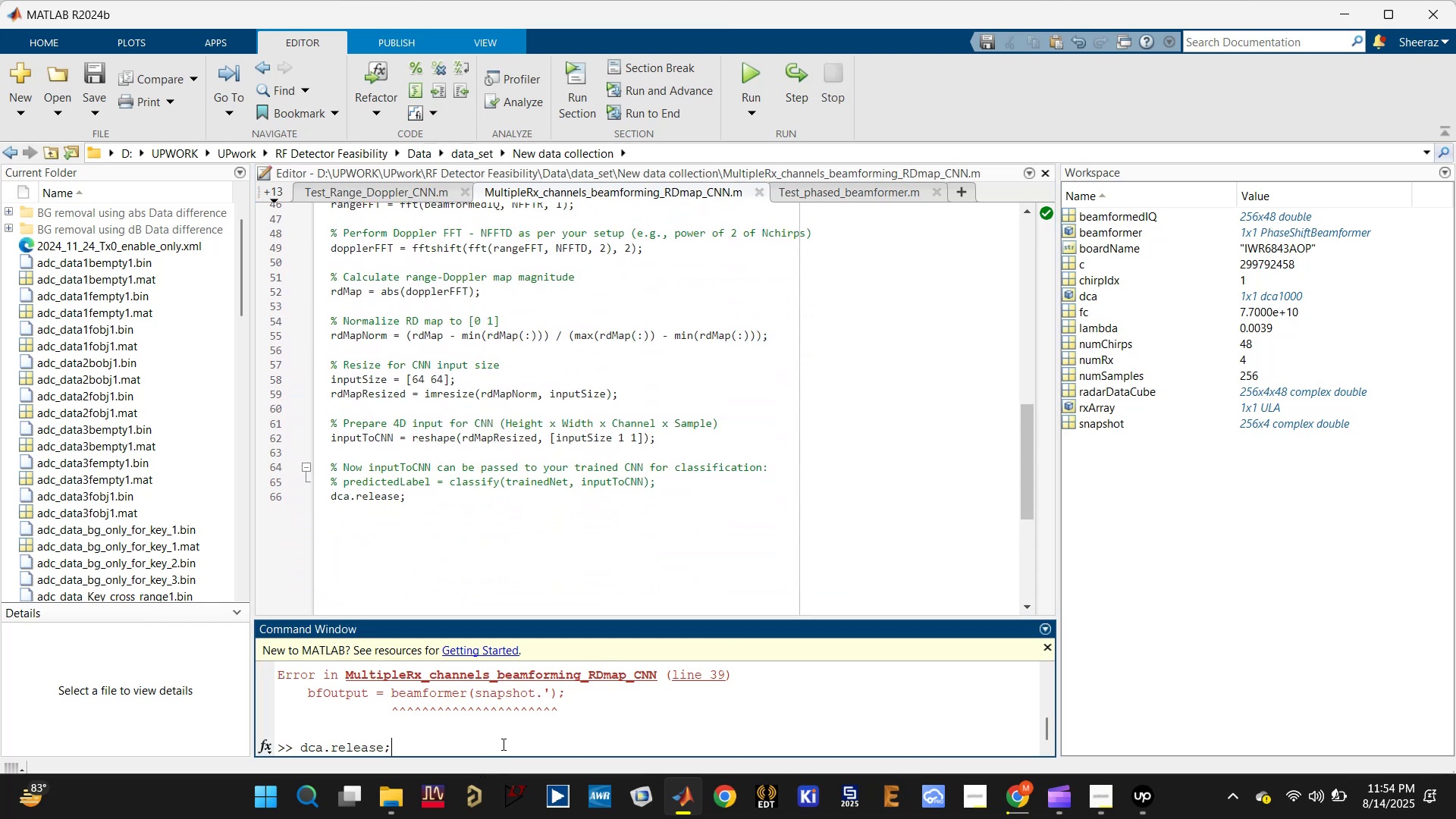 
key(Enter)
 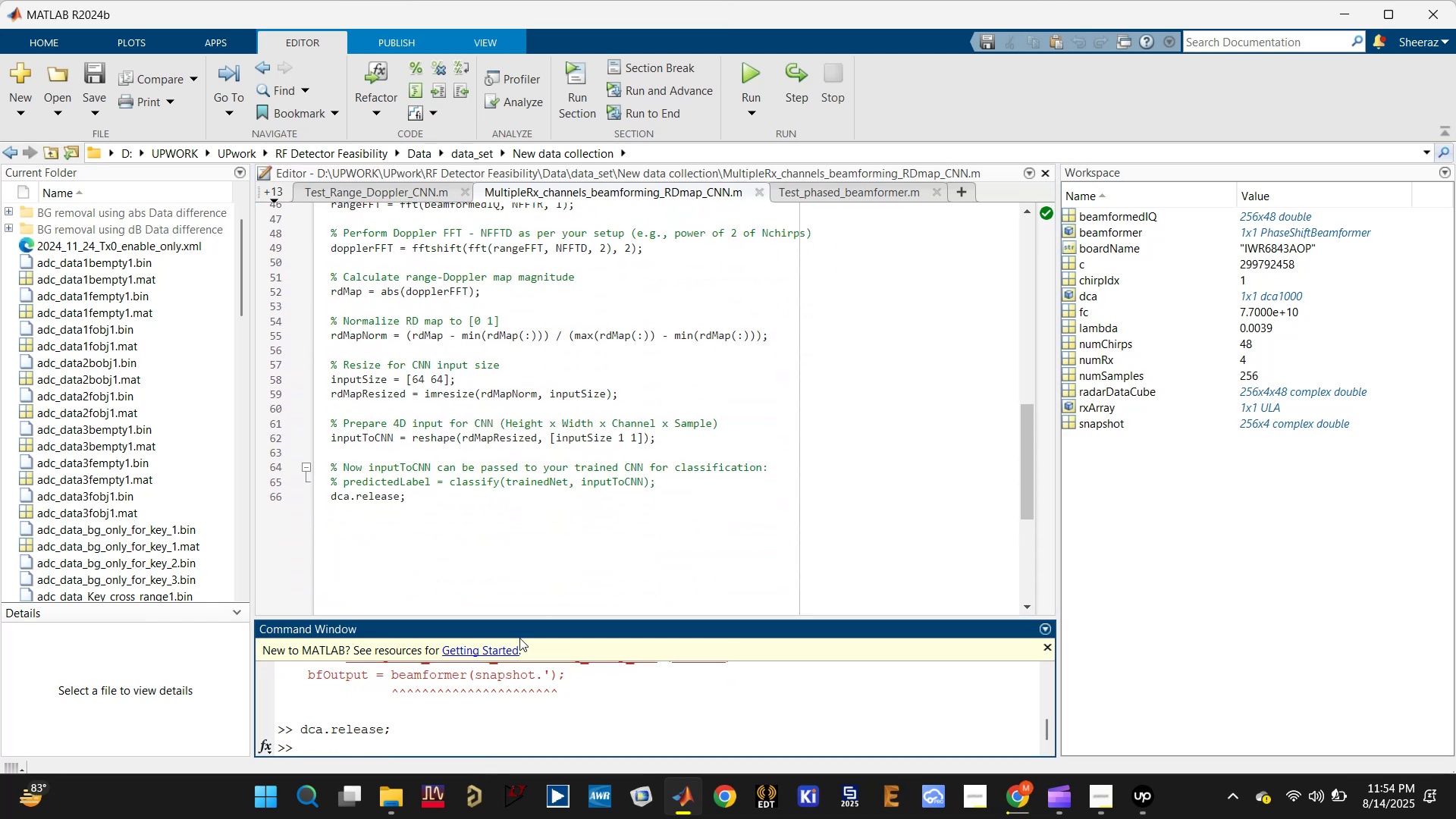 
scroll: coordinate [651, 717], scroll_direction: up, amount: 4.0
 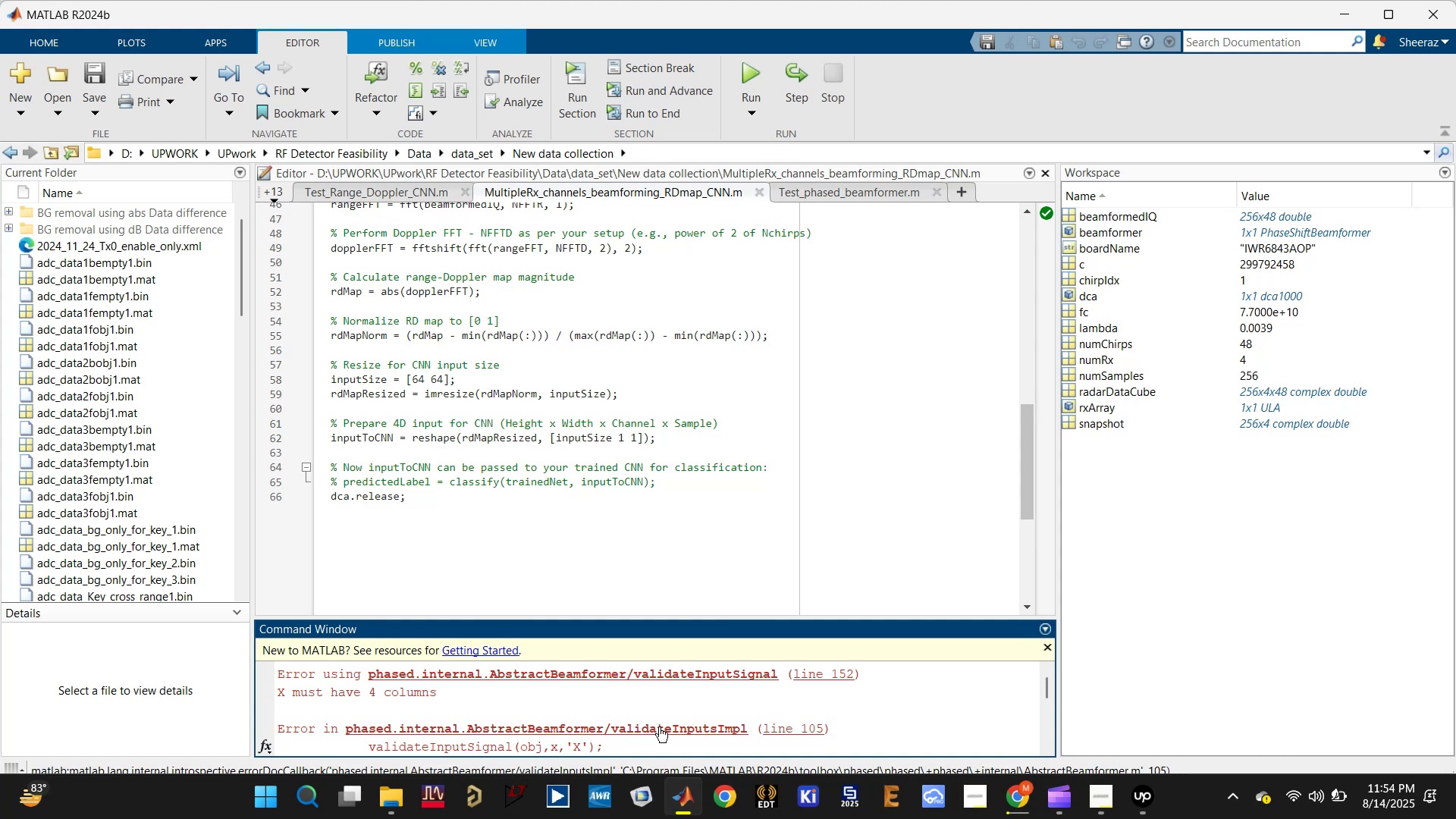 
scroll: coordinate [698, 706], scroll_direction: down, amount: 3.0
 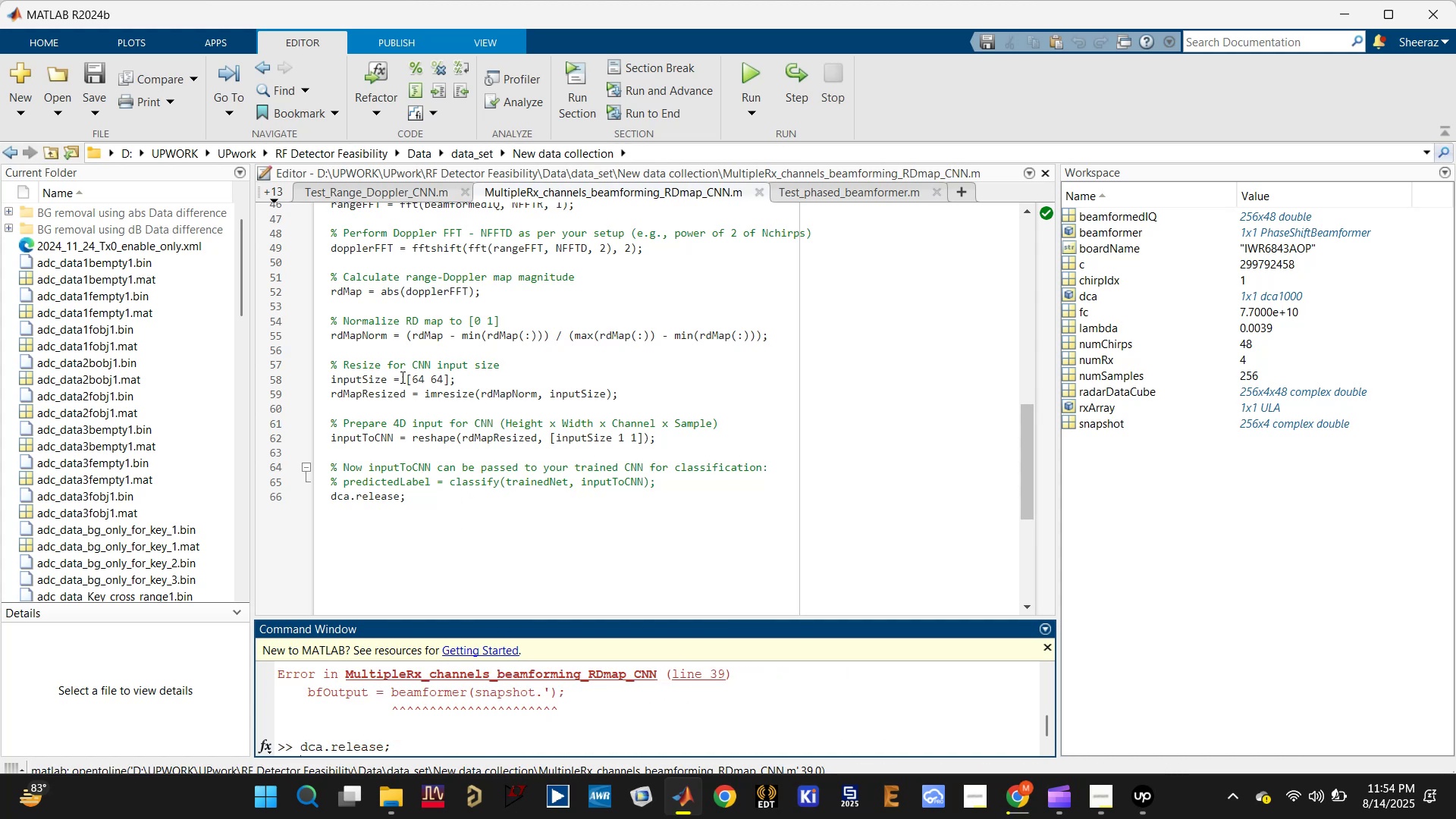 
left_click([369, 323])
 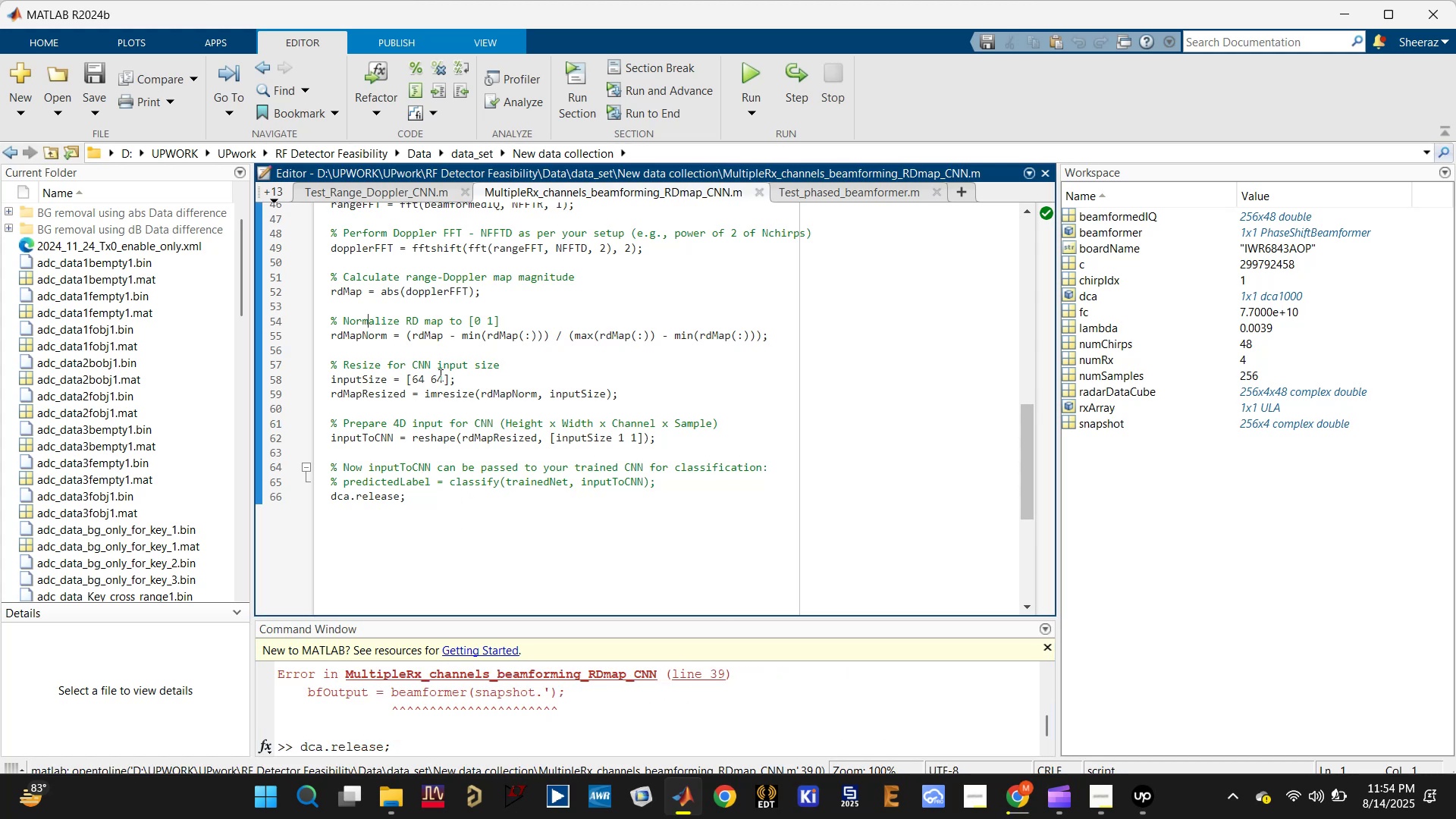 
scroll: coordinate [529, 436], scroll_direction: up, amount: 8.0
 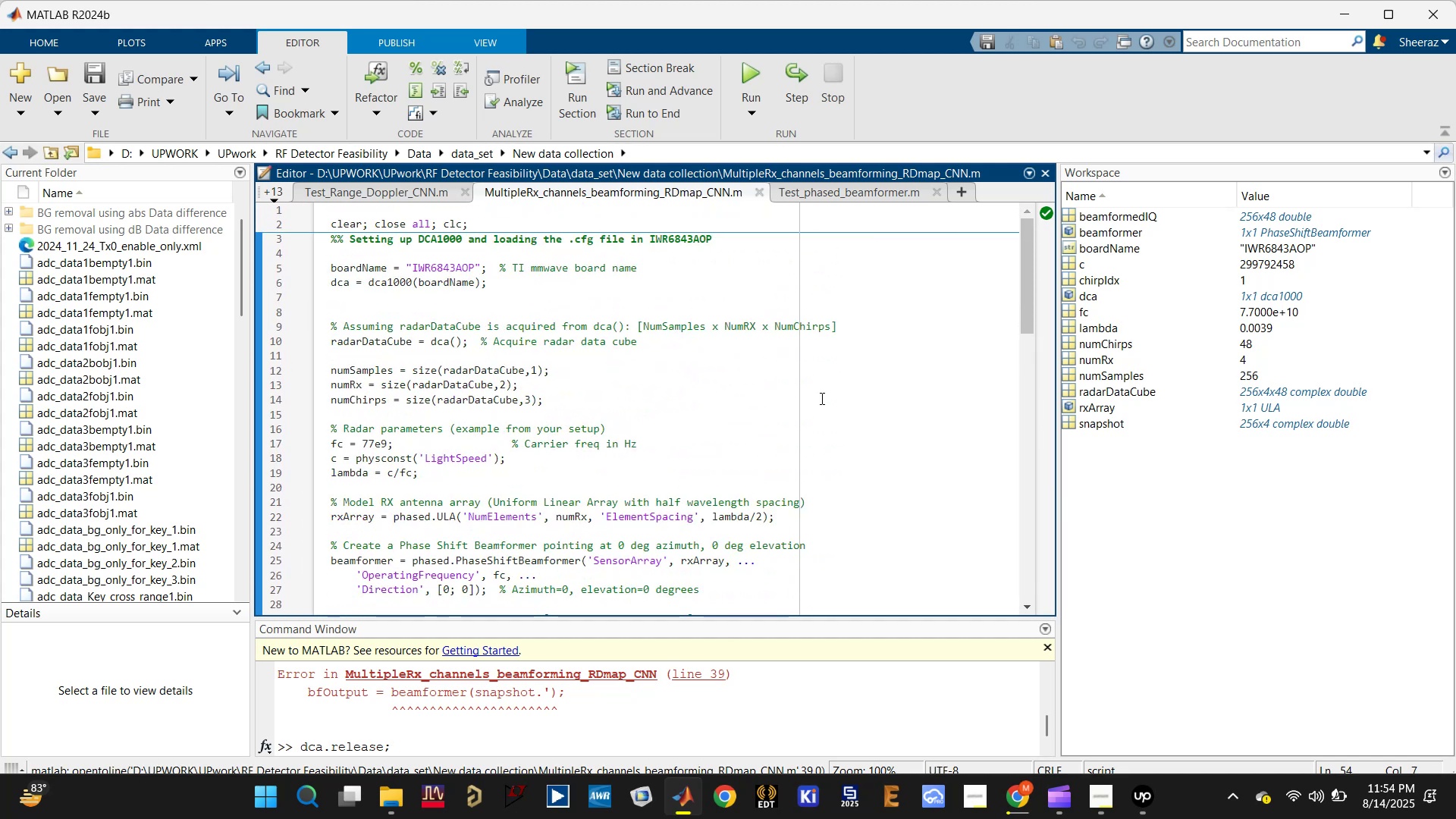 
left_click([811, 440])
 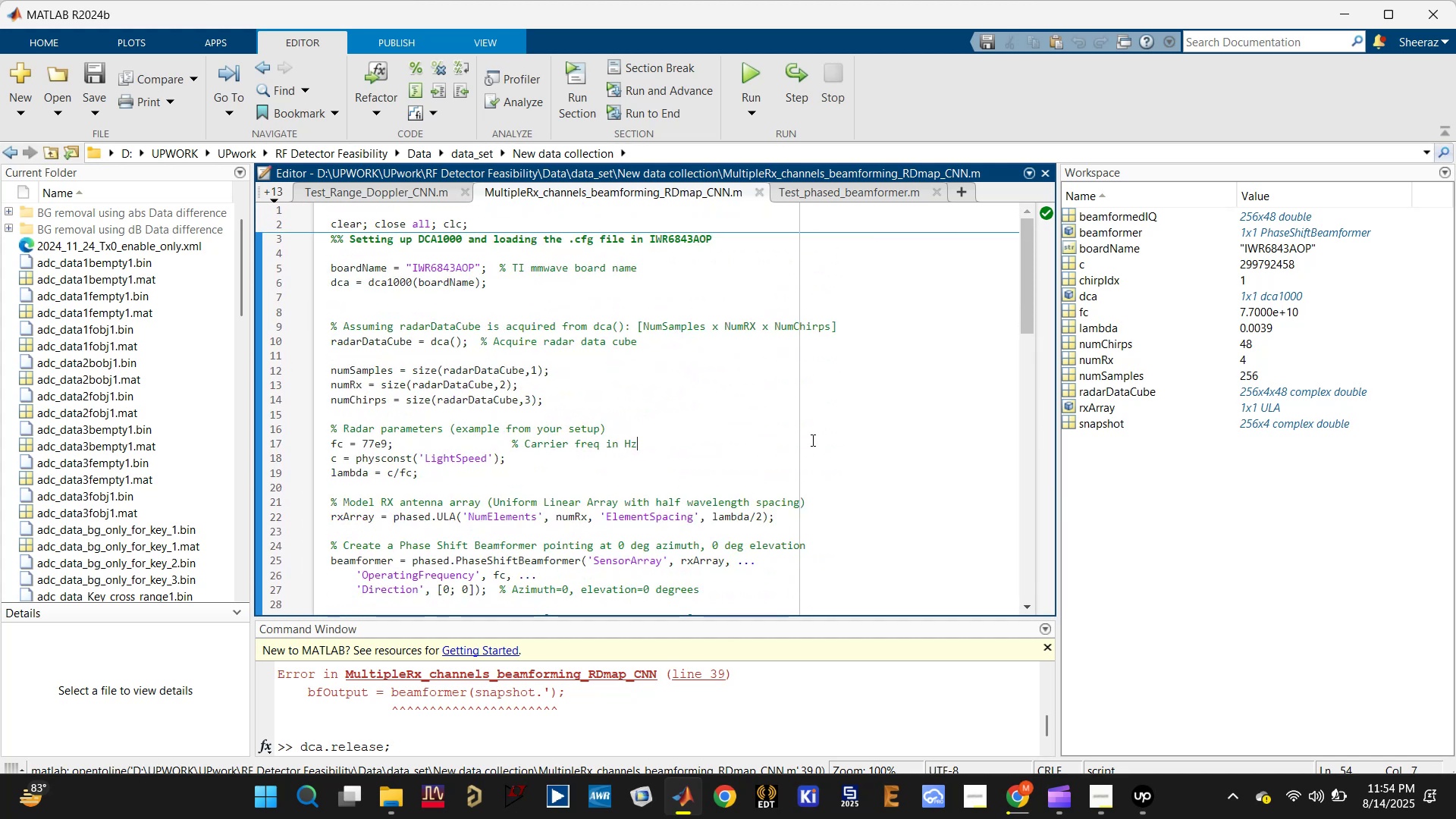 
key(Control+A)
 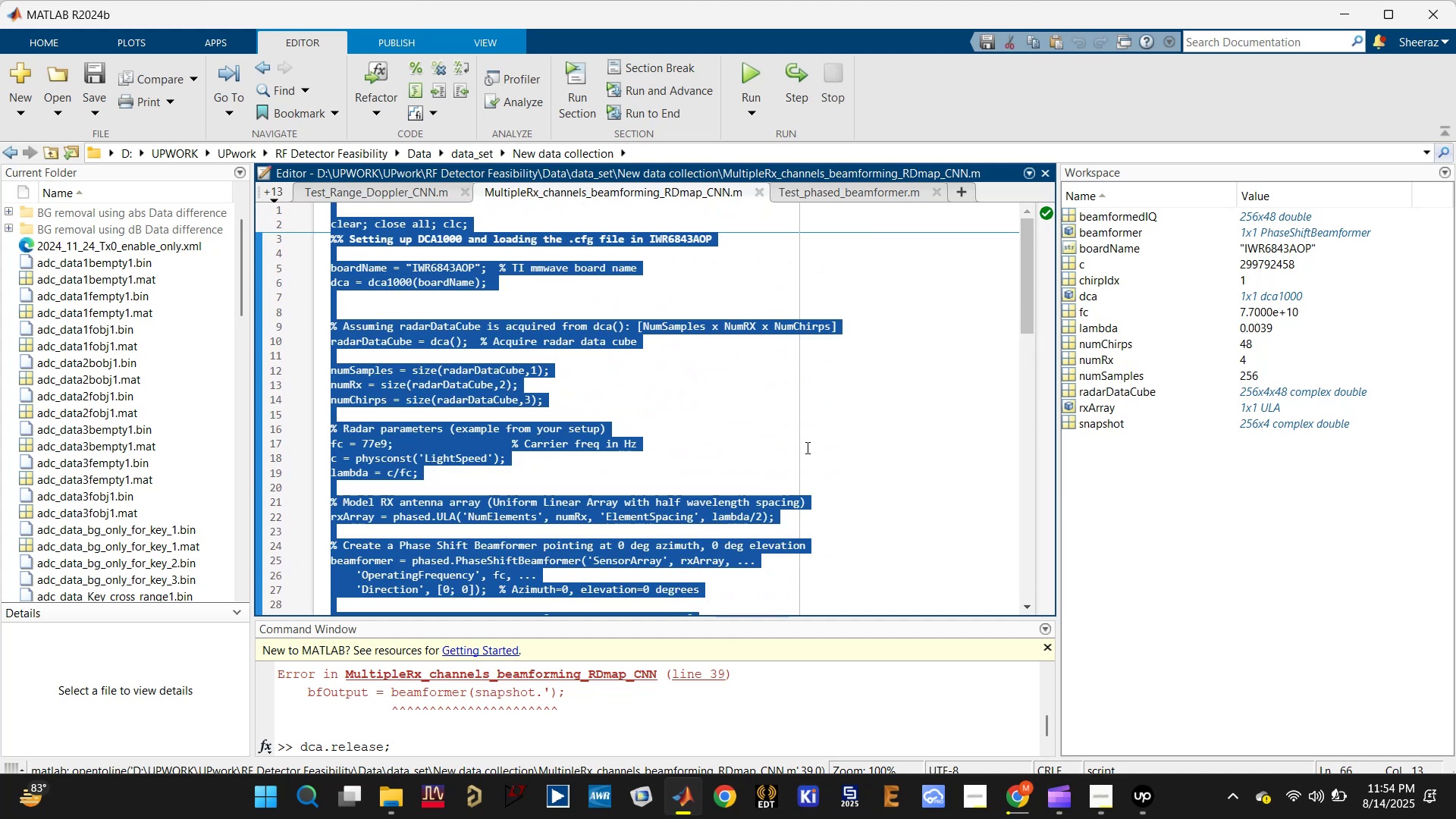 
key(Control+C)
 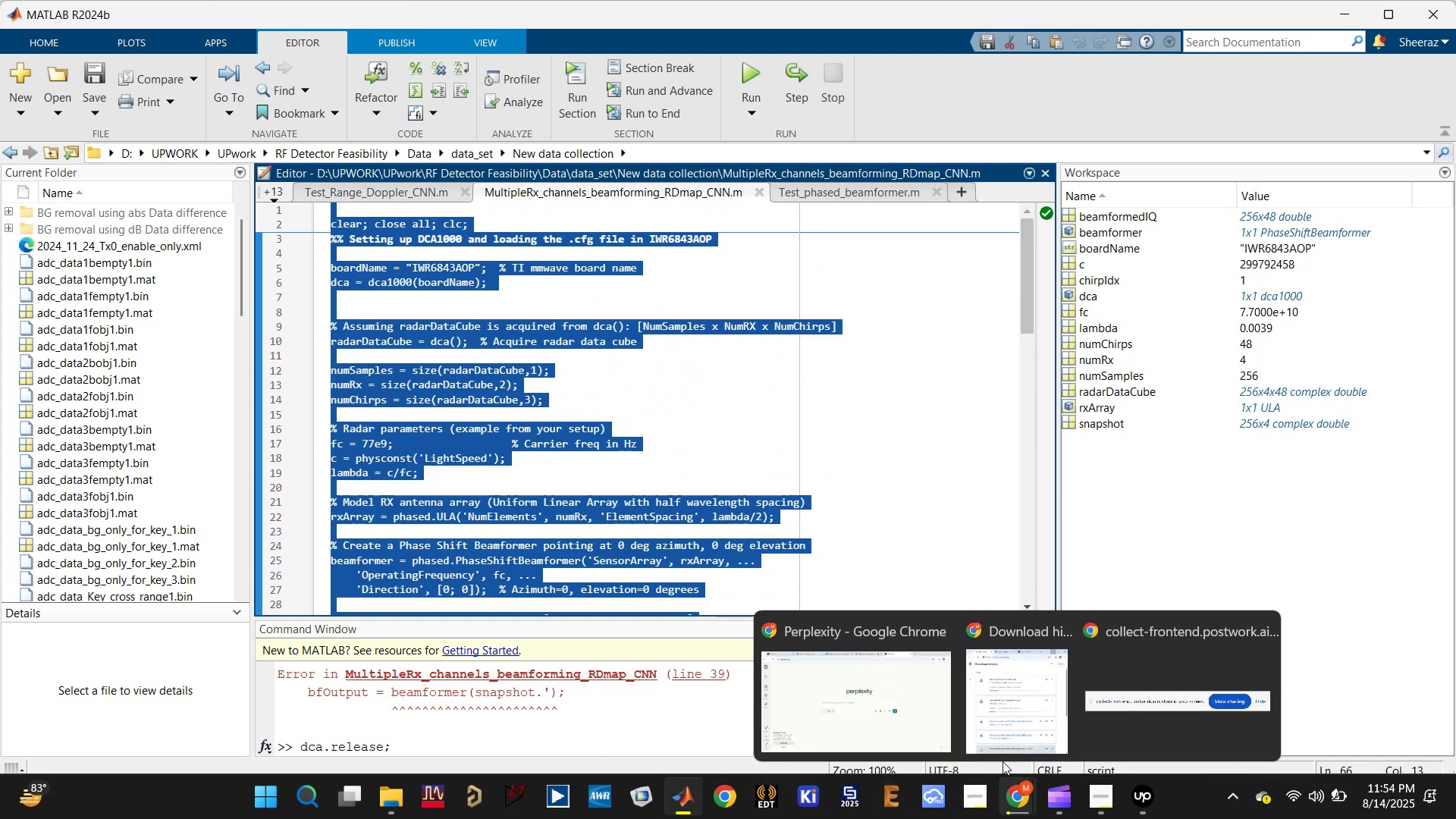 
left_click([861, 679])
 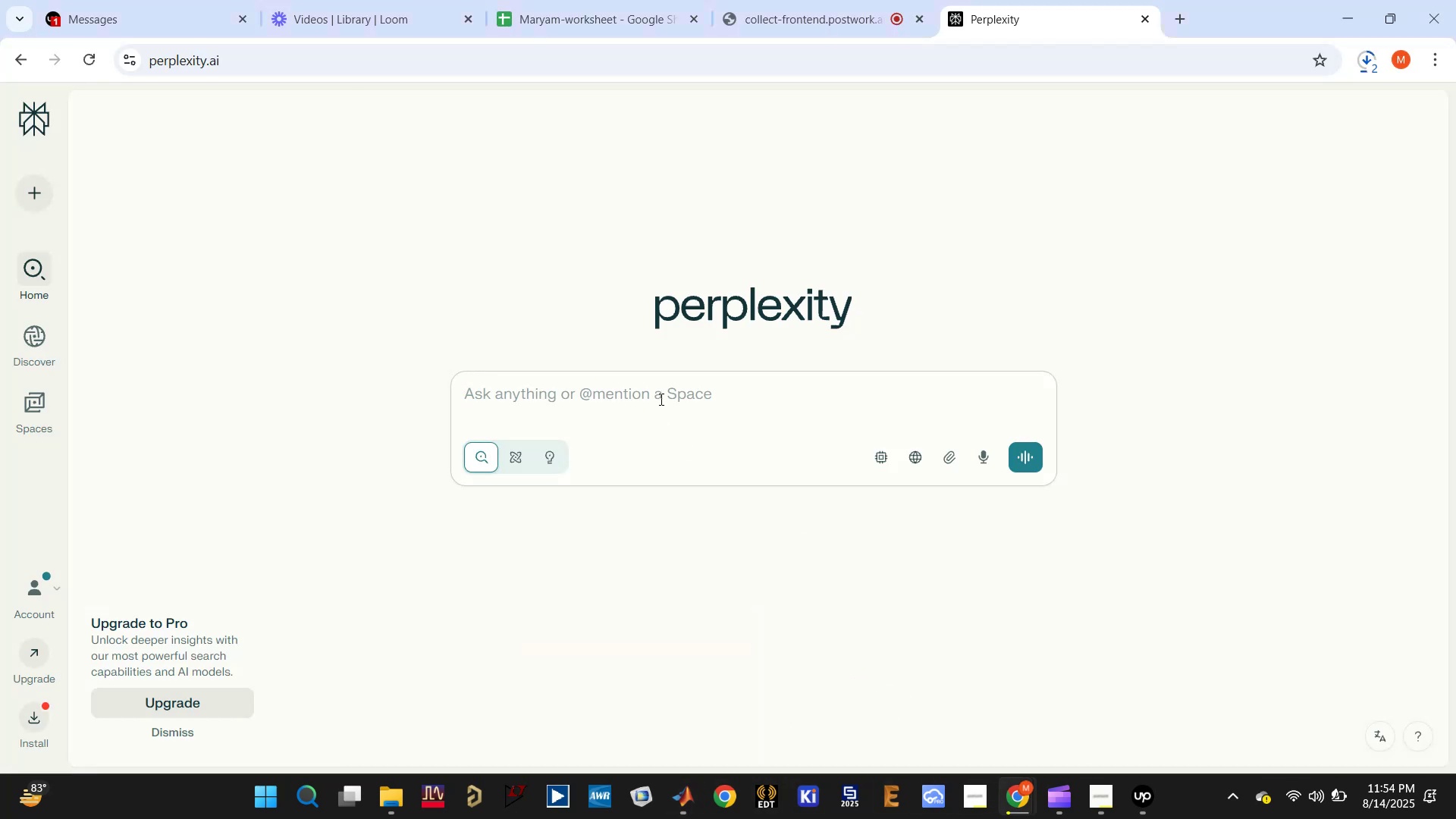 
key(Control+V)
 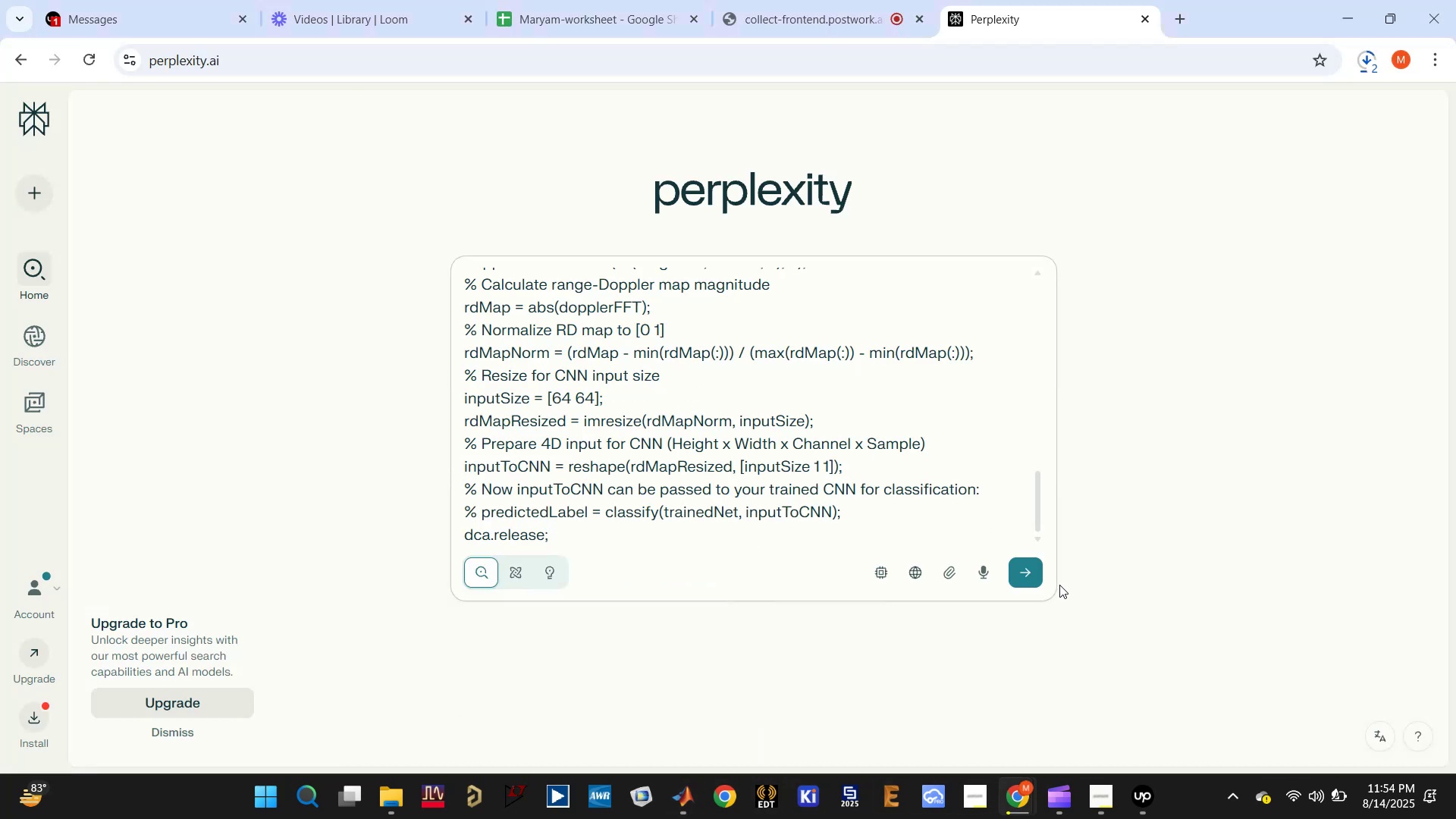 
left_click([1022, 574])
 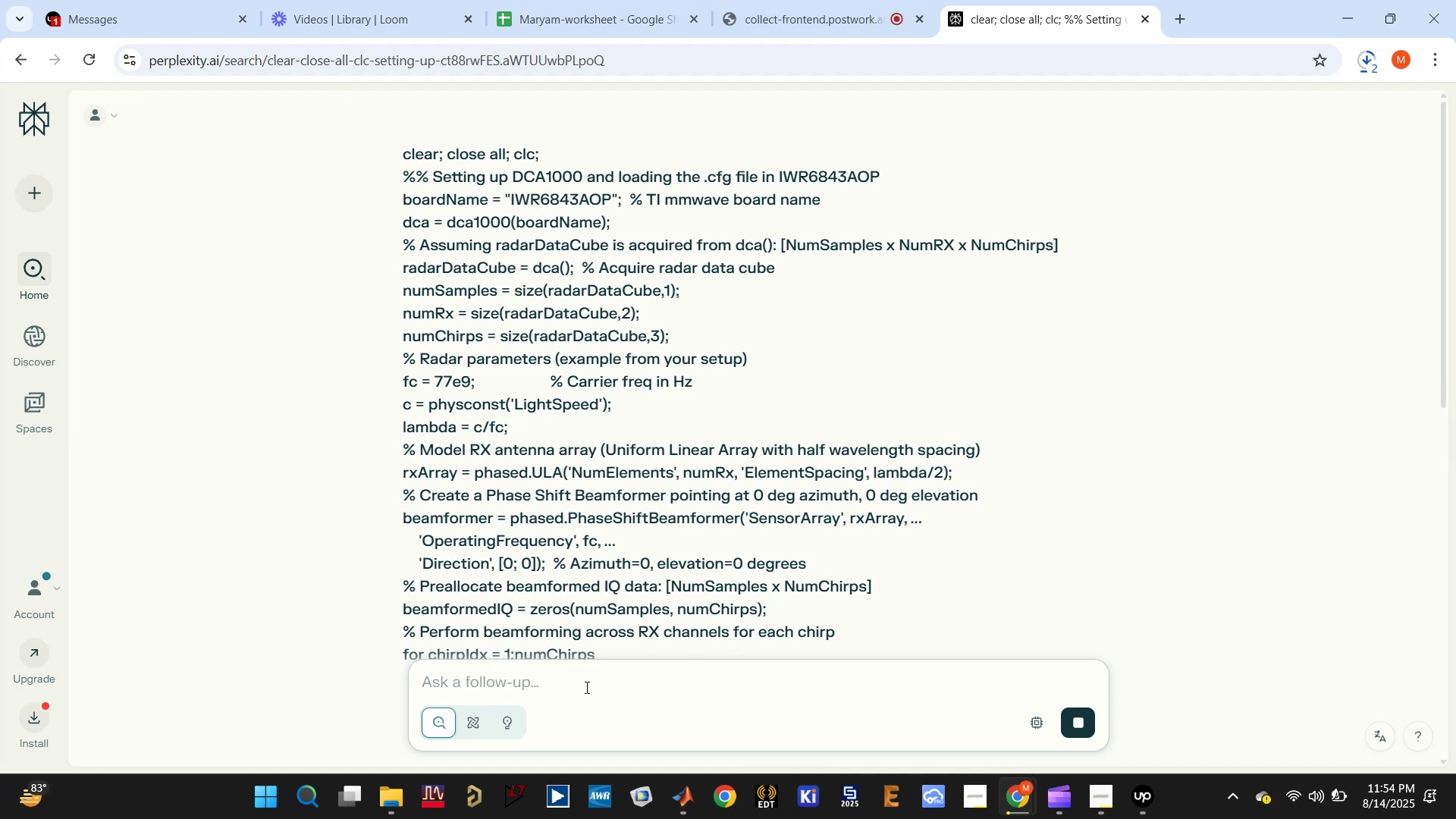 
type(the bfout )
key(Backspace)
type(pit)
key(Backspace)
key(Backspace)
type(ut has error )
 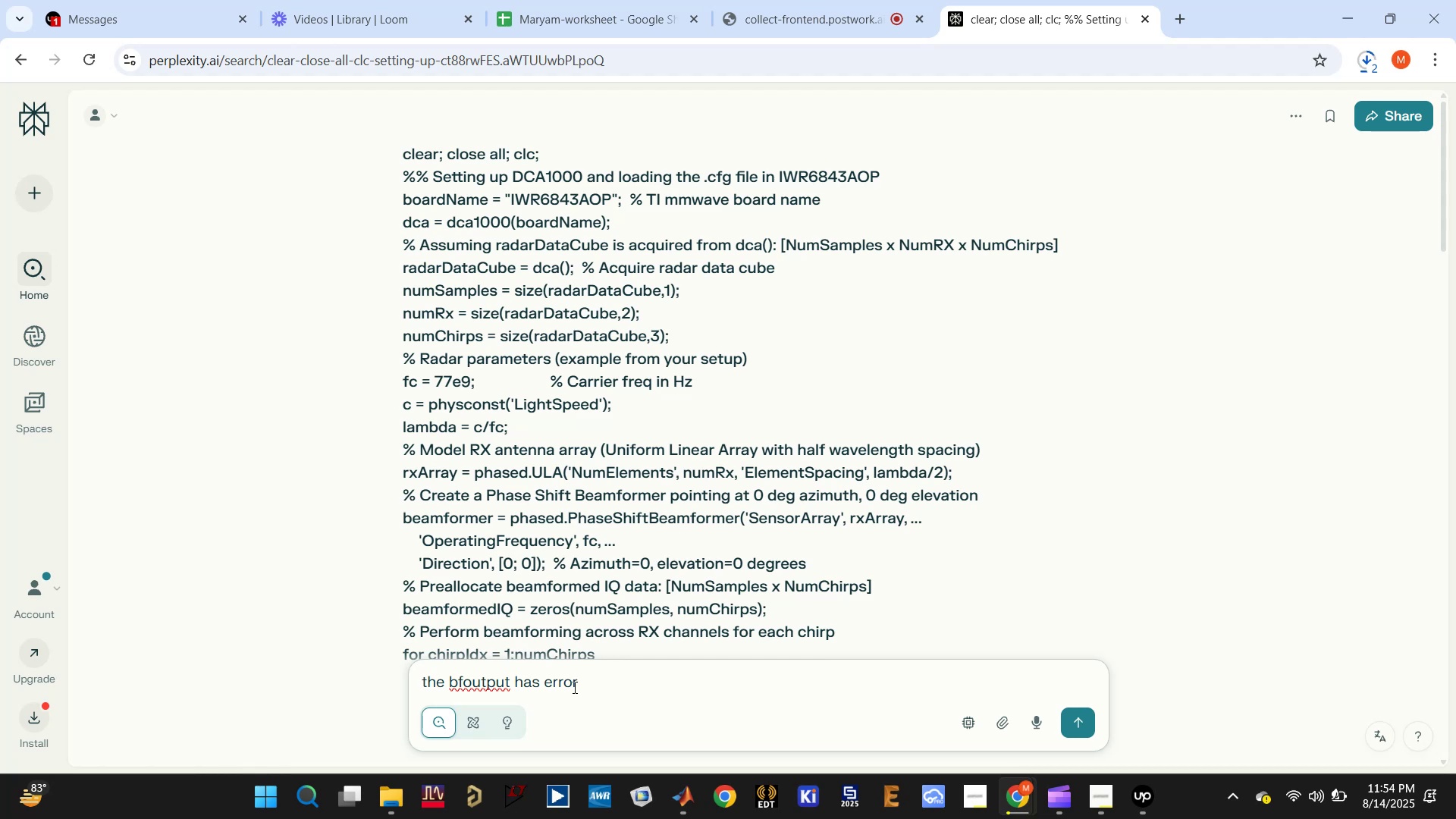 
double_click([529, 685])
 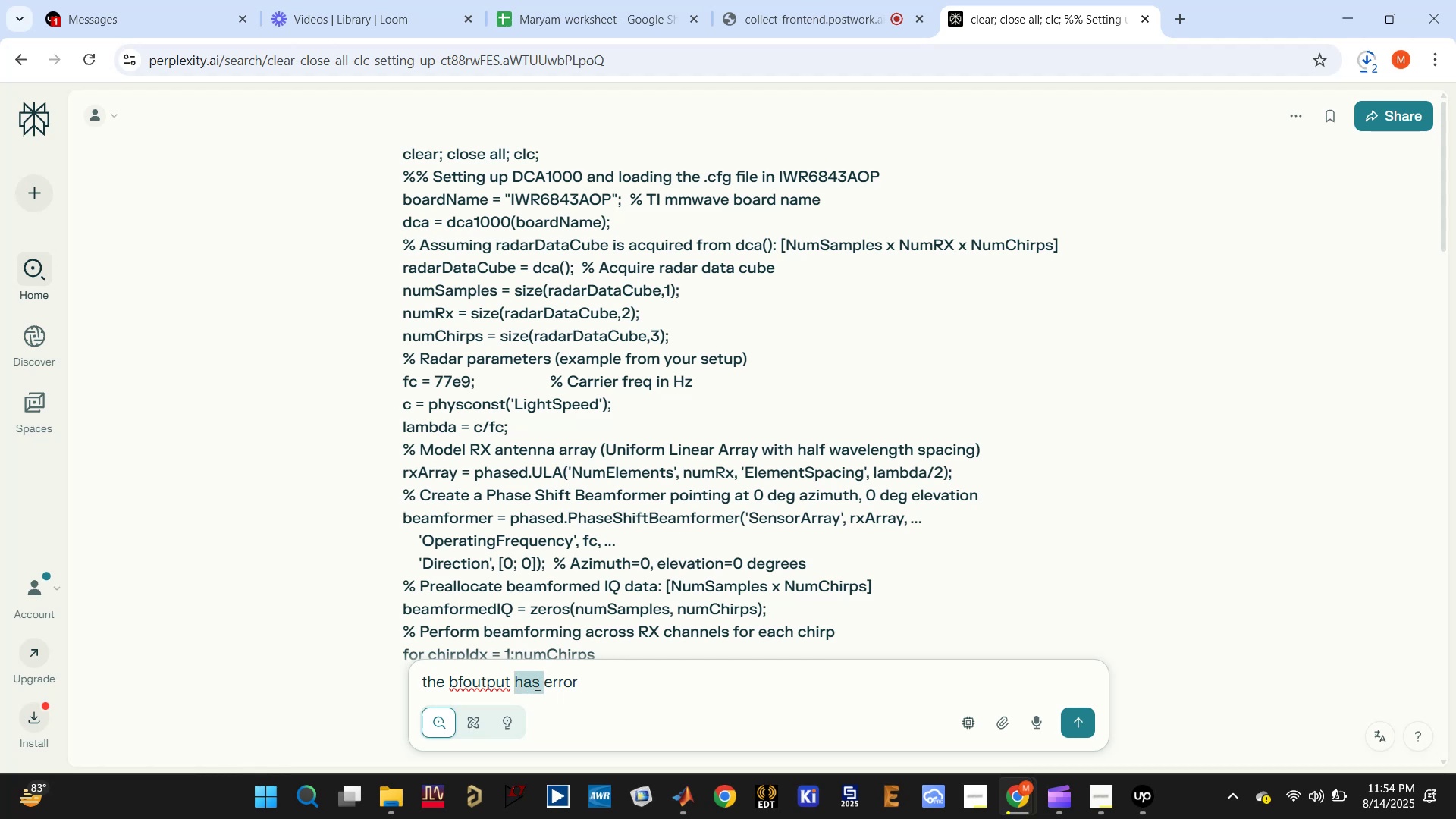 
type(could not be computed due to an e)
key(Backspace)
type(occured as below:)
 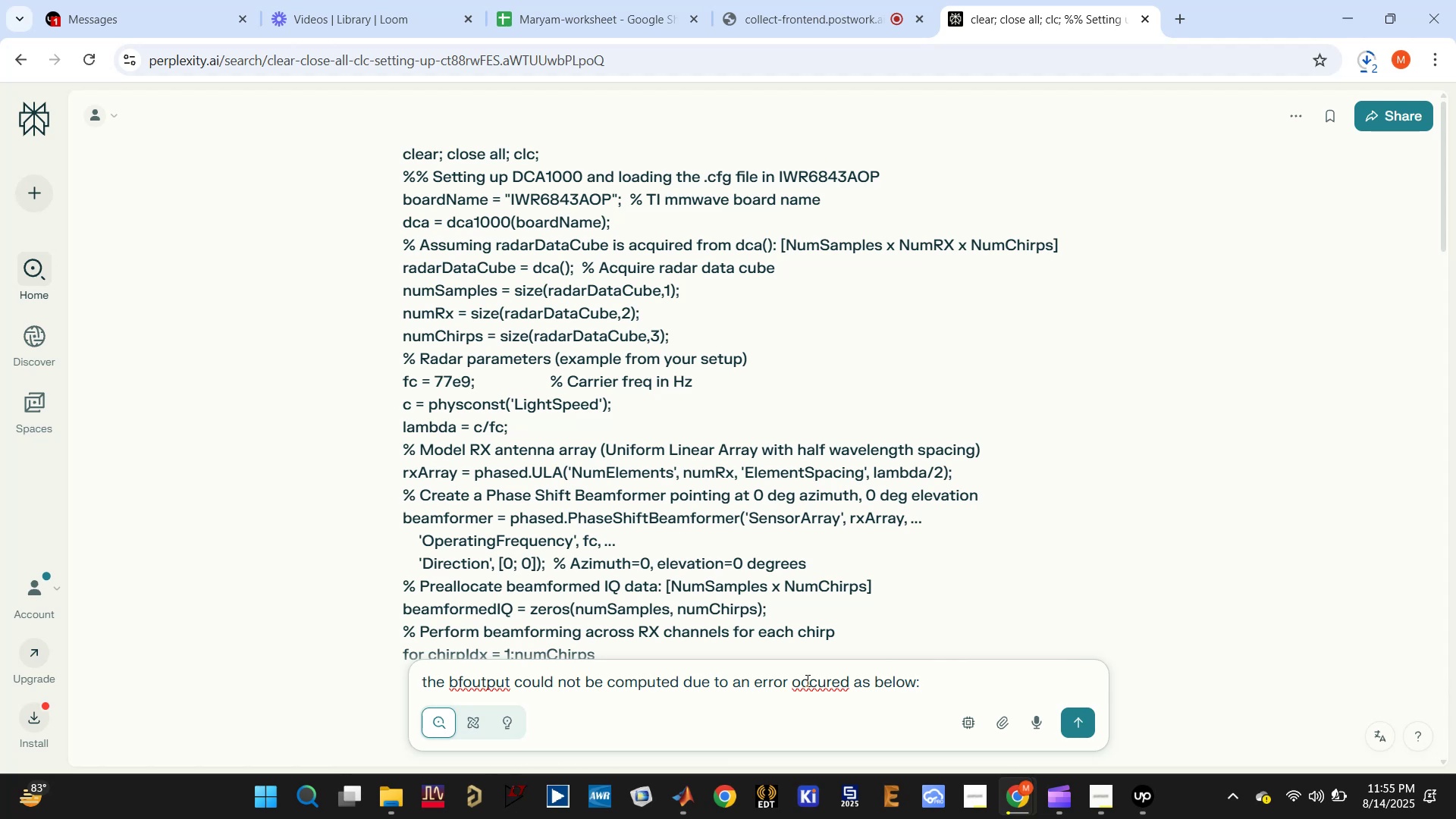 
right_click([806, 680])
 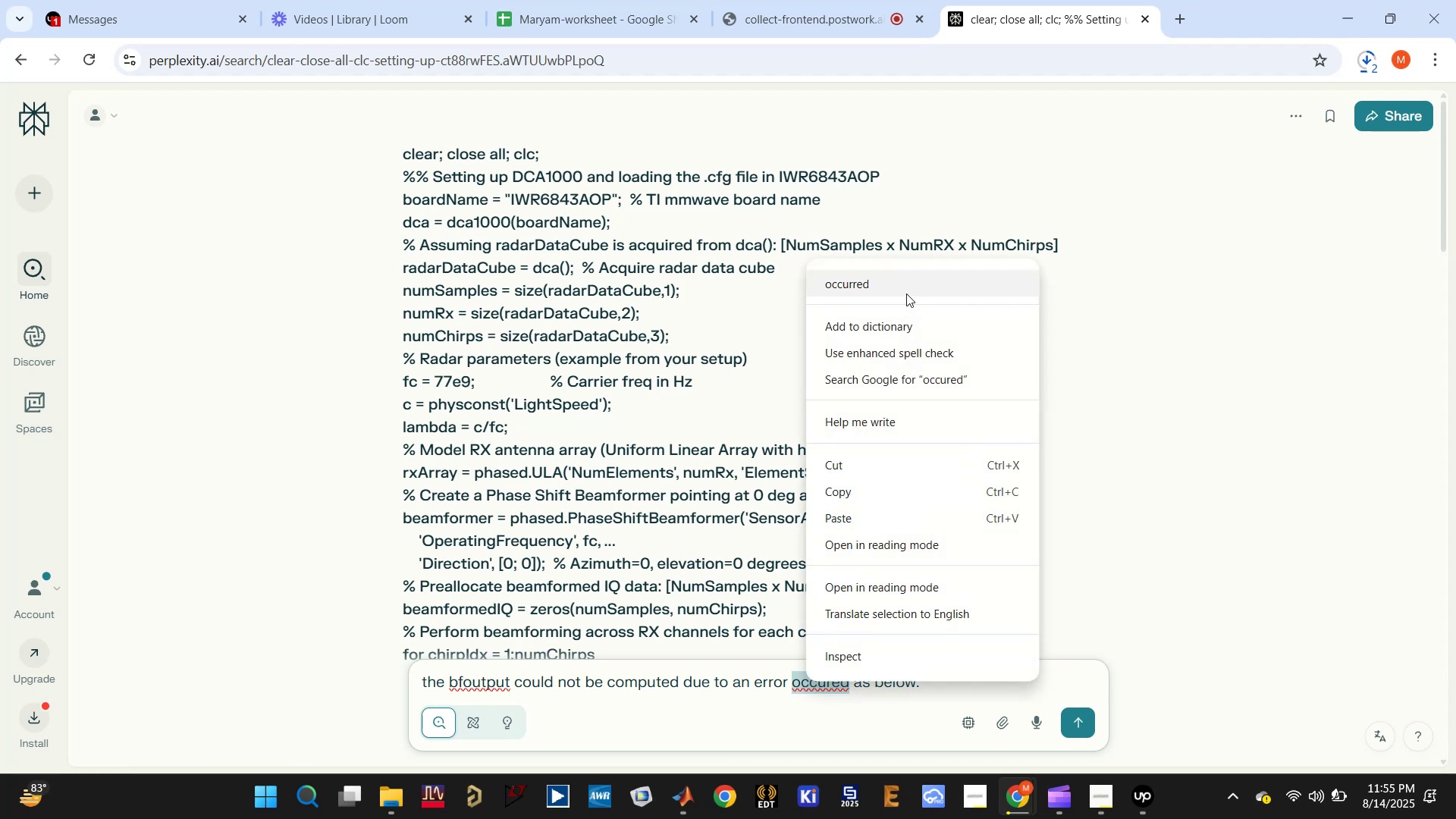 
left_click([894, 291])
 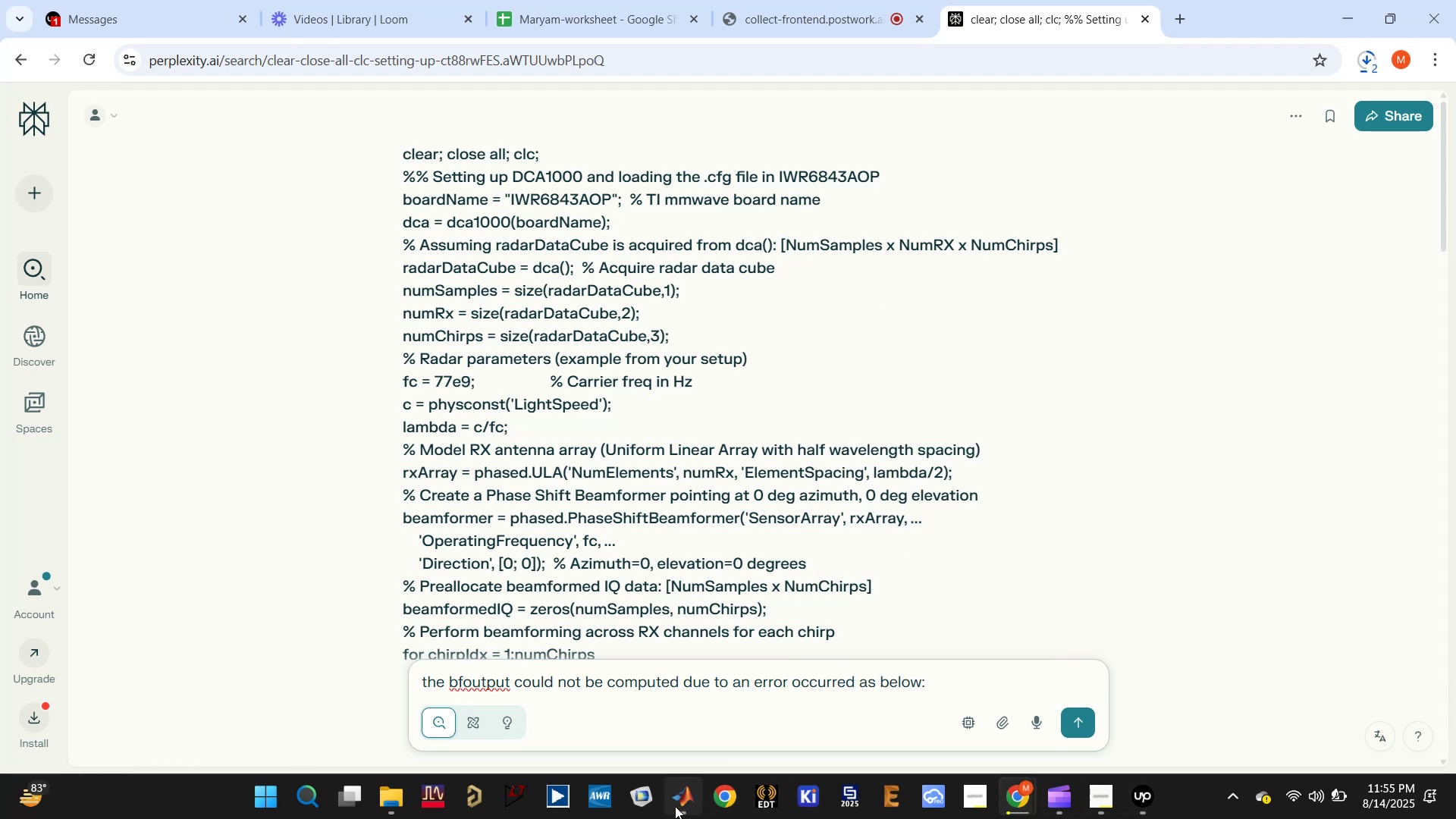 
left_click([638, 692])
 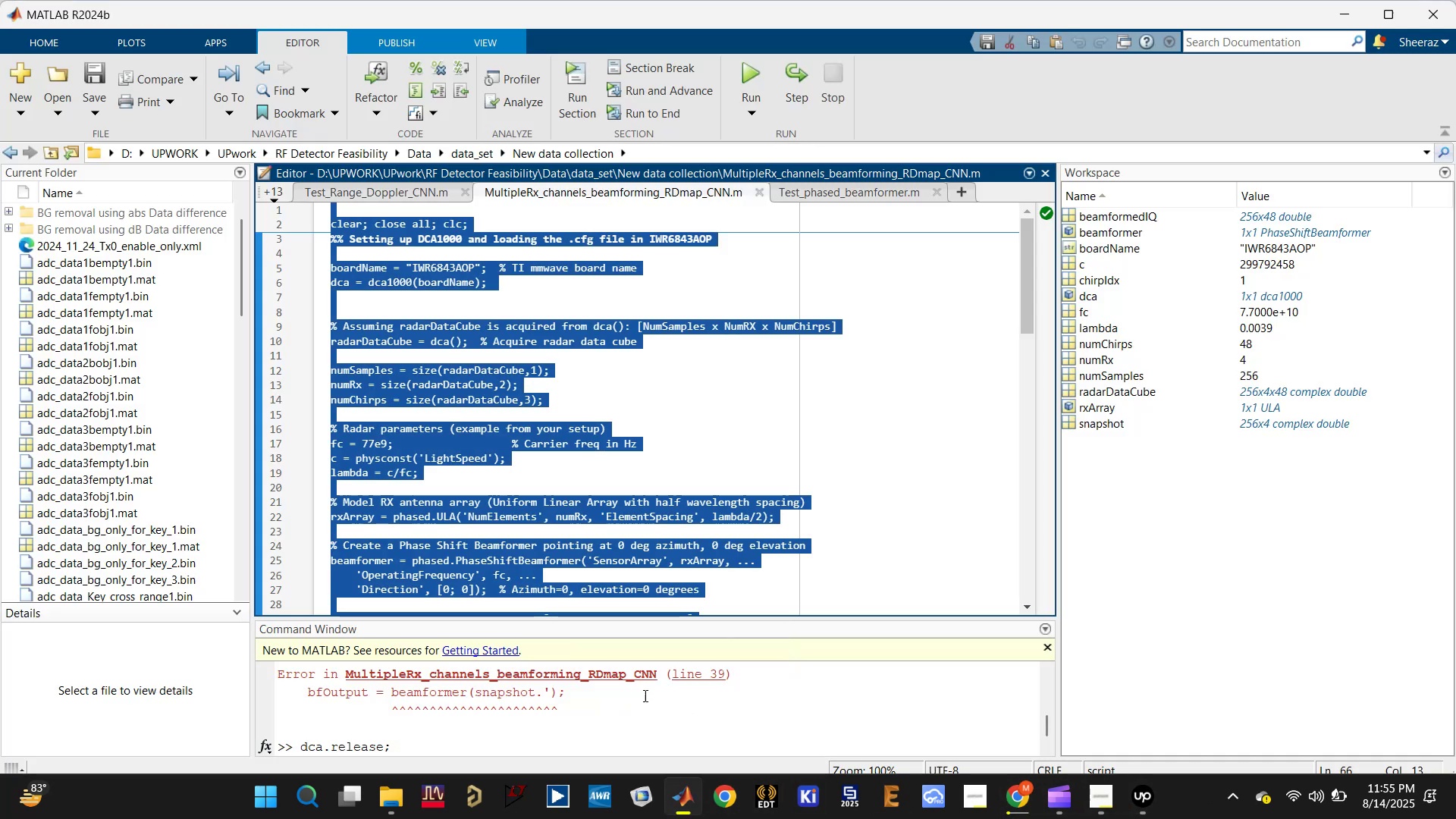 
scroll: coordinate [595, 688], scroll_direction: up, amount: 1.0
 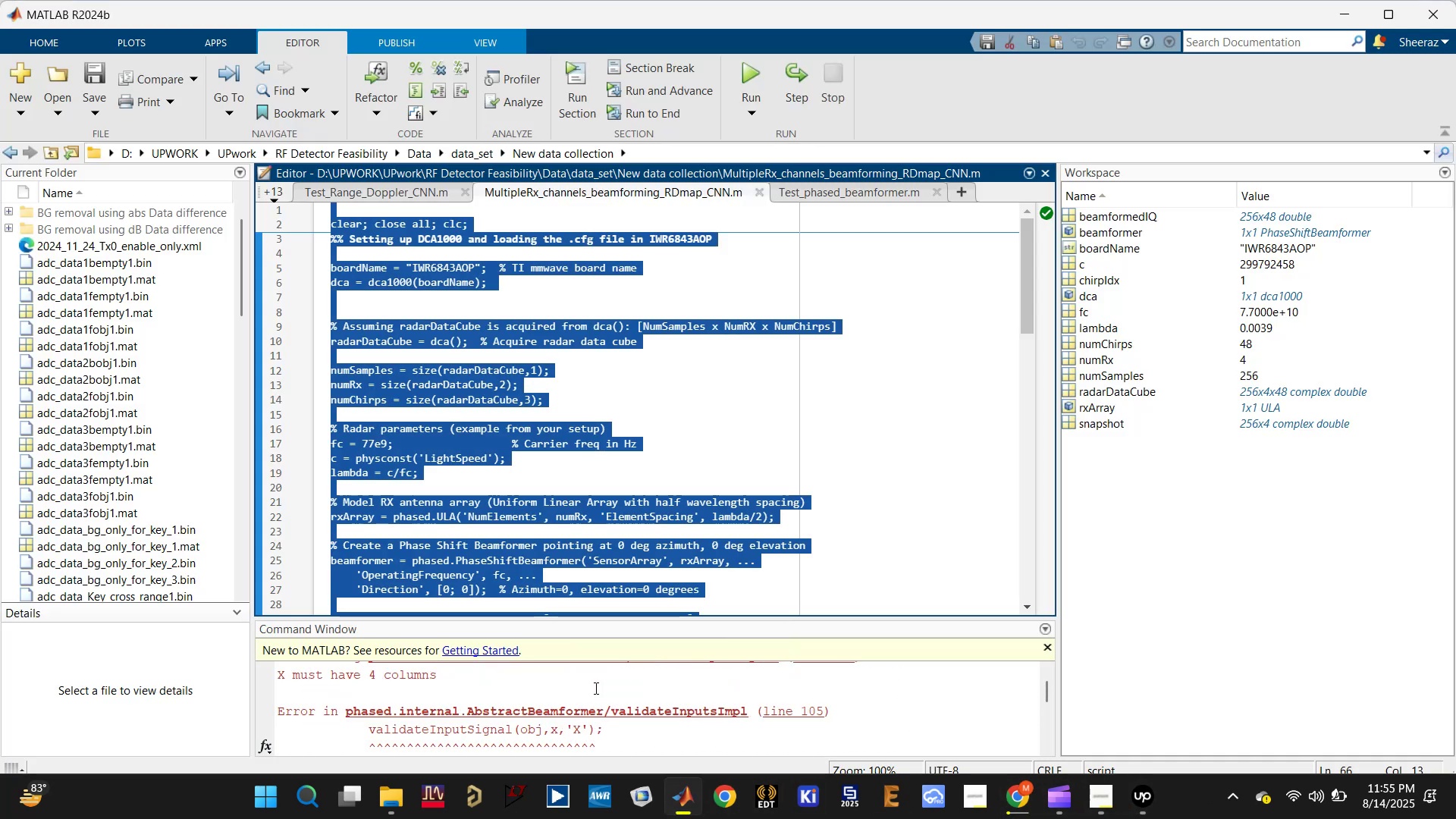 
scroll: coordinate [598, 721], scroll_direction: down, amount: 3.0
 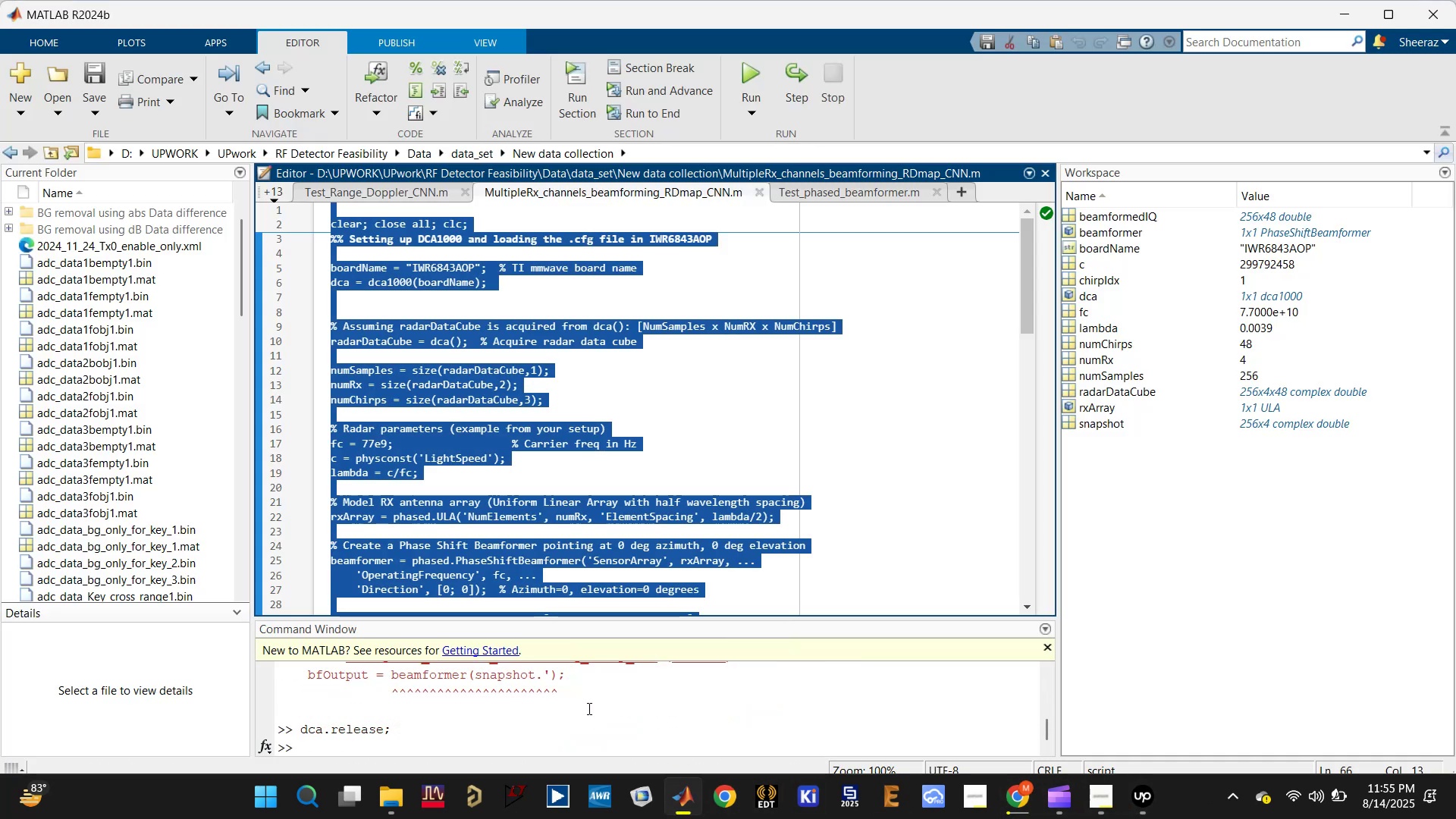 
left_click_drag(start_coordinate=[589, 695], to_coordinate=[266, 655])
 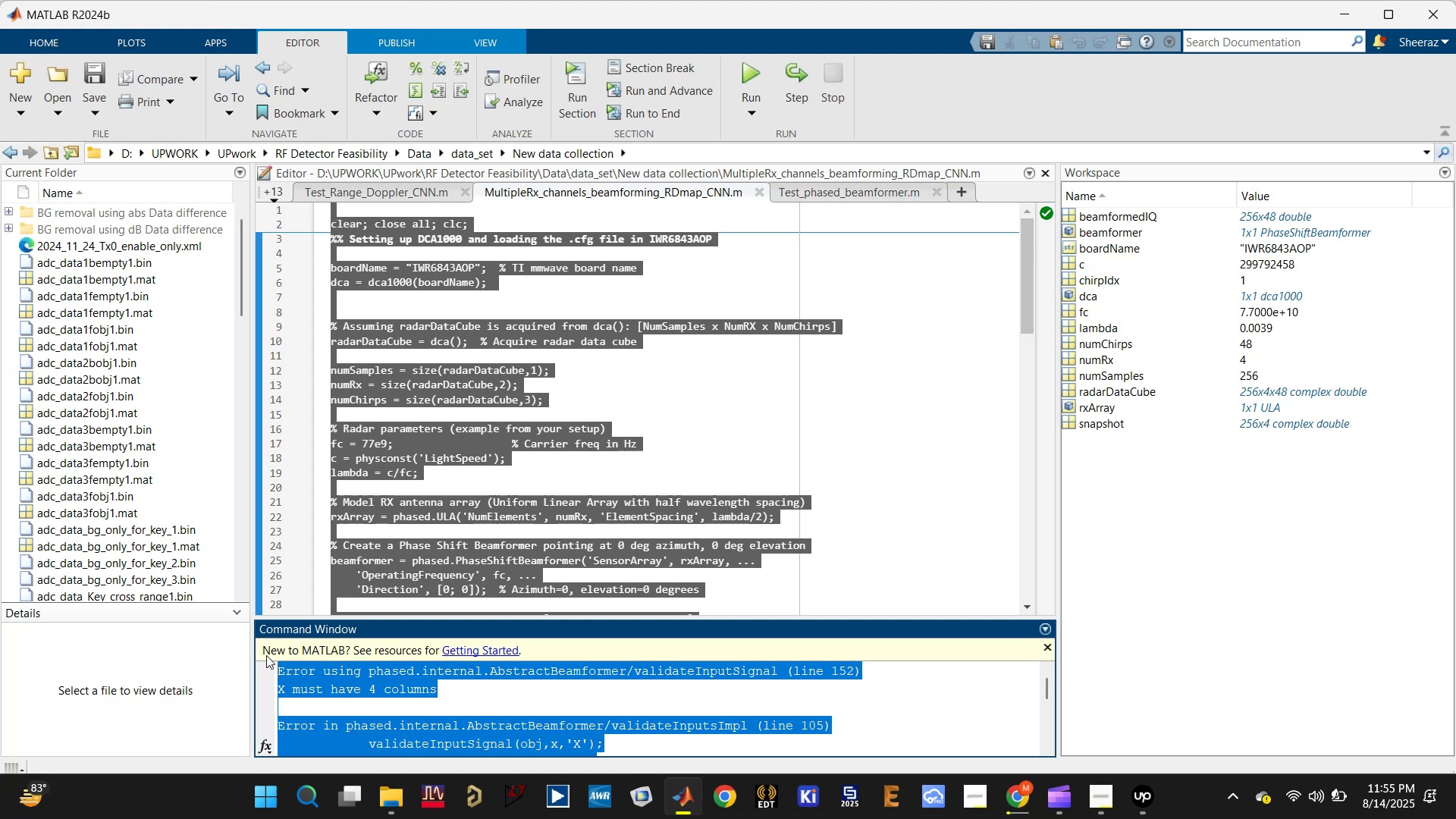 
key(Control+C)
 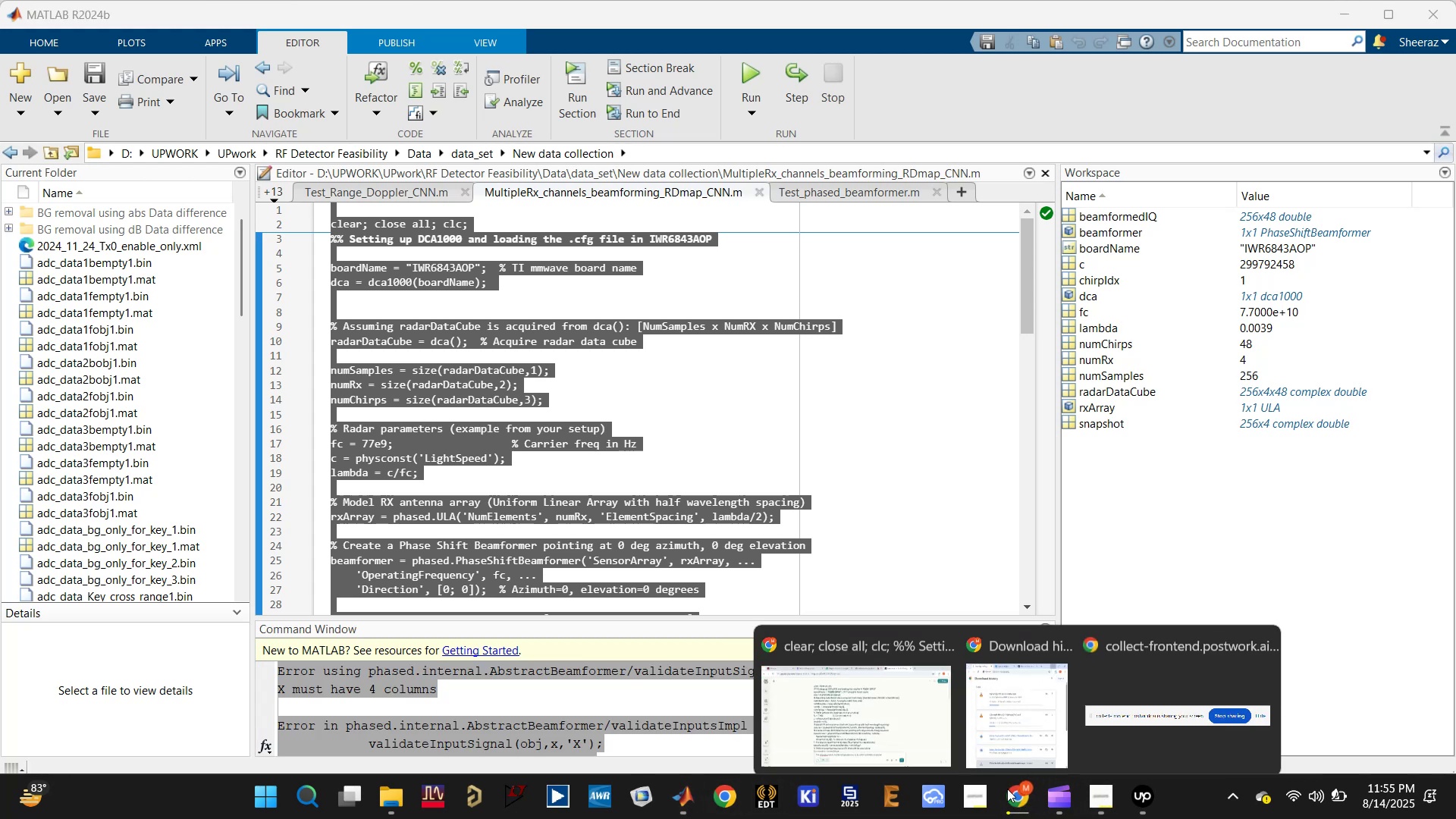 
left_click([874, 702])
 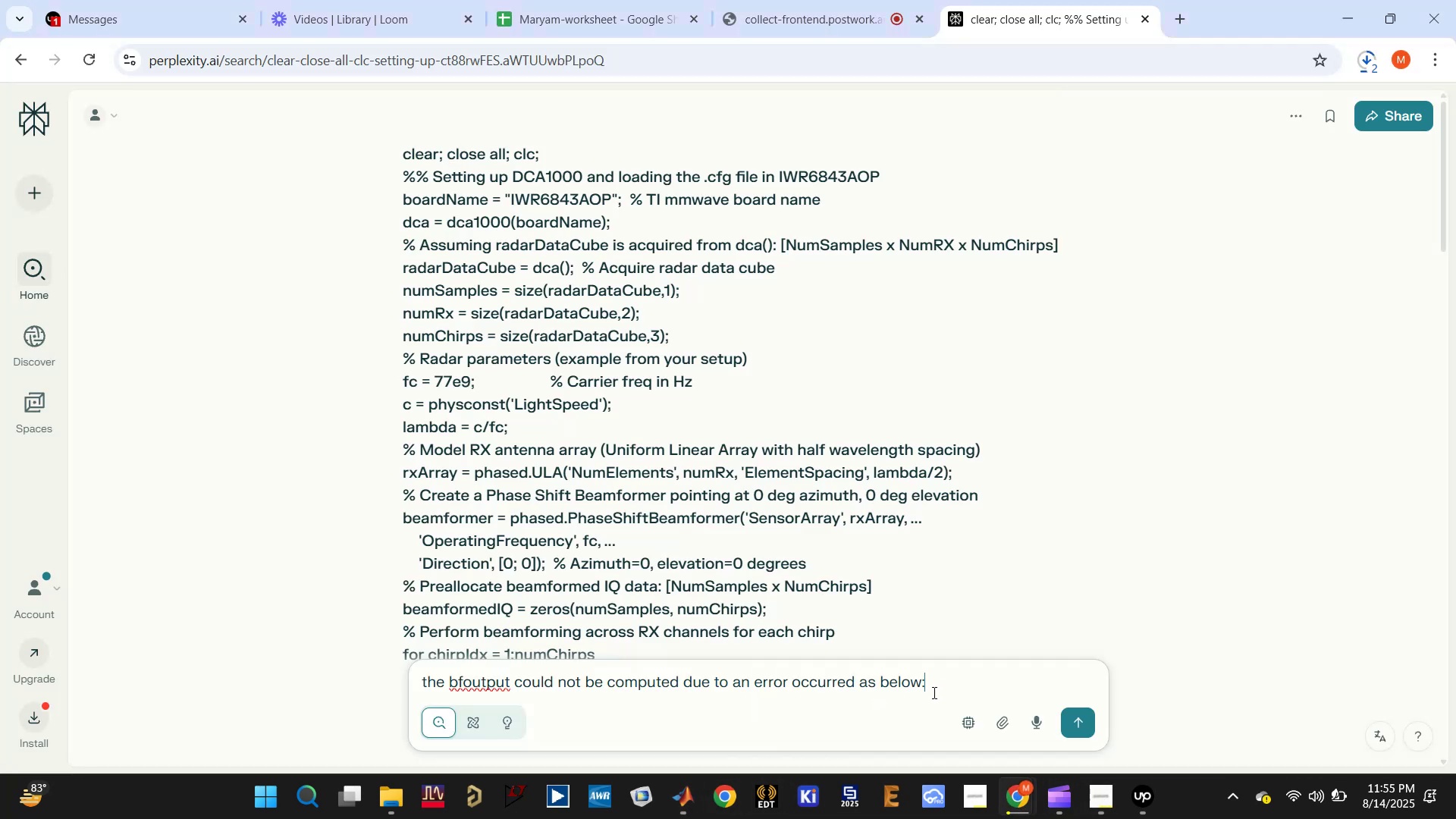 
left_click([942, 688])
 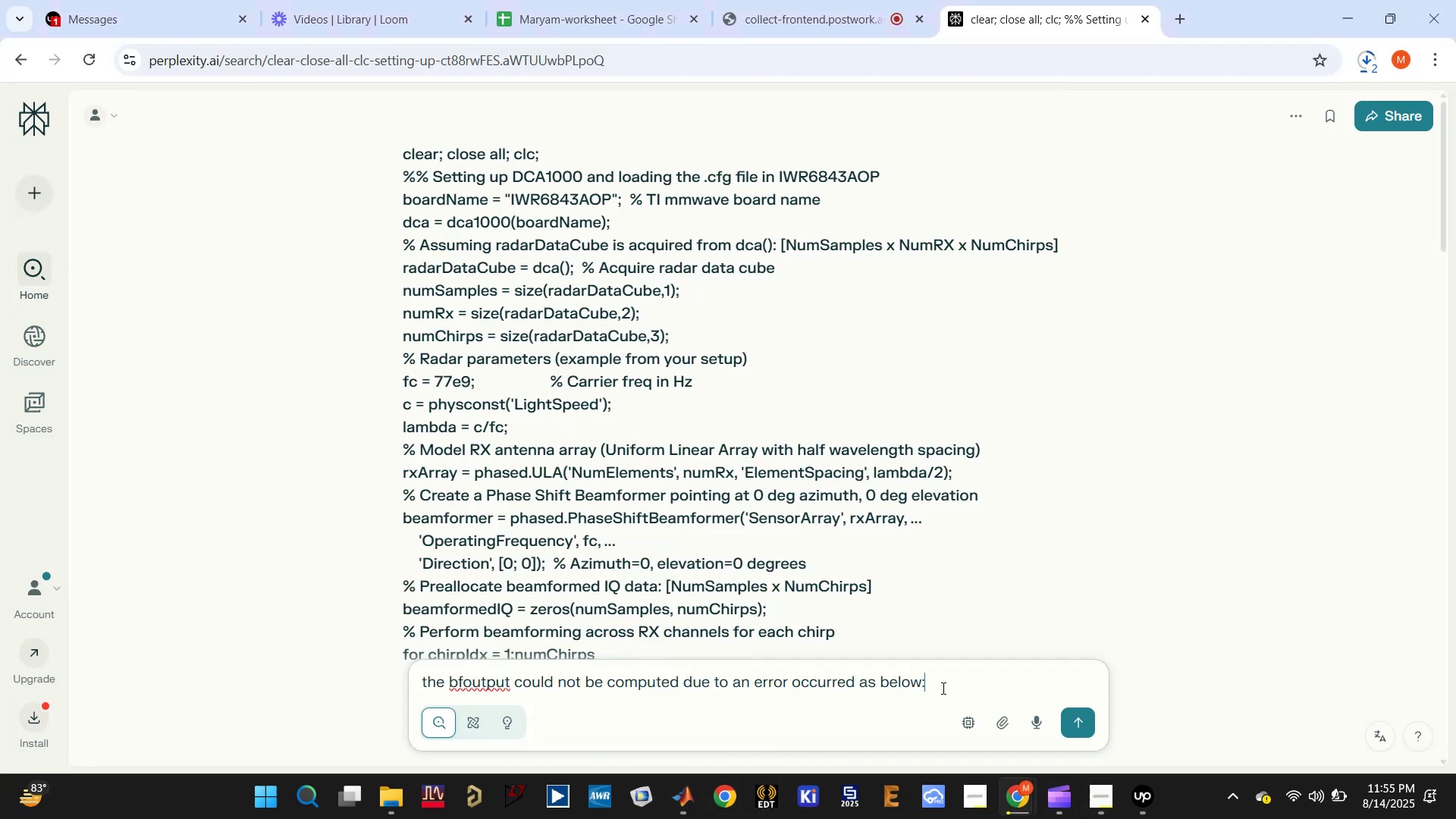 
key(Space)
 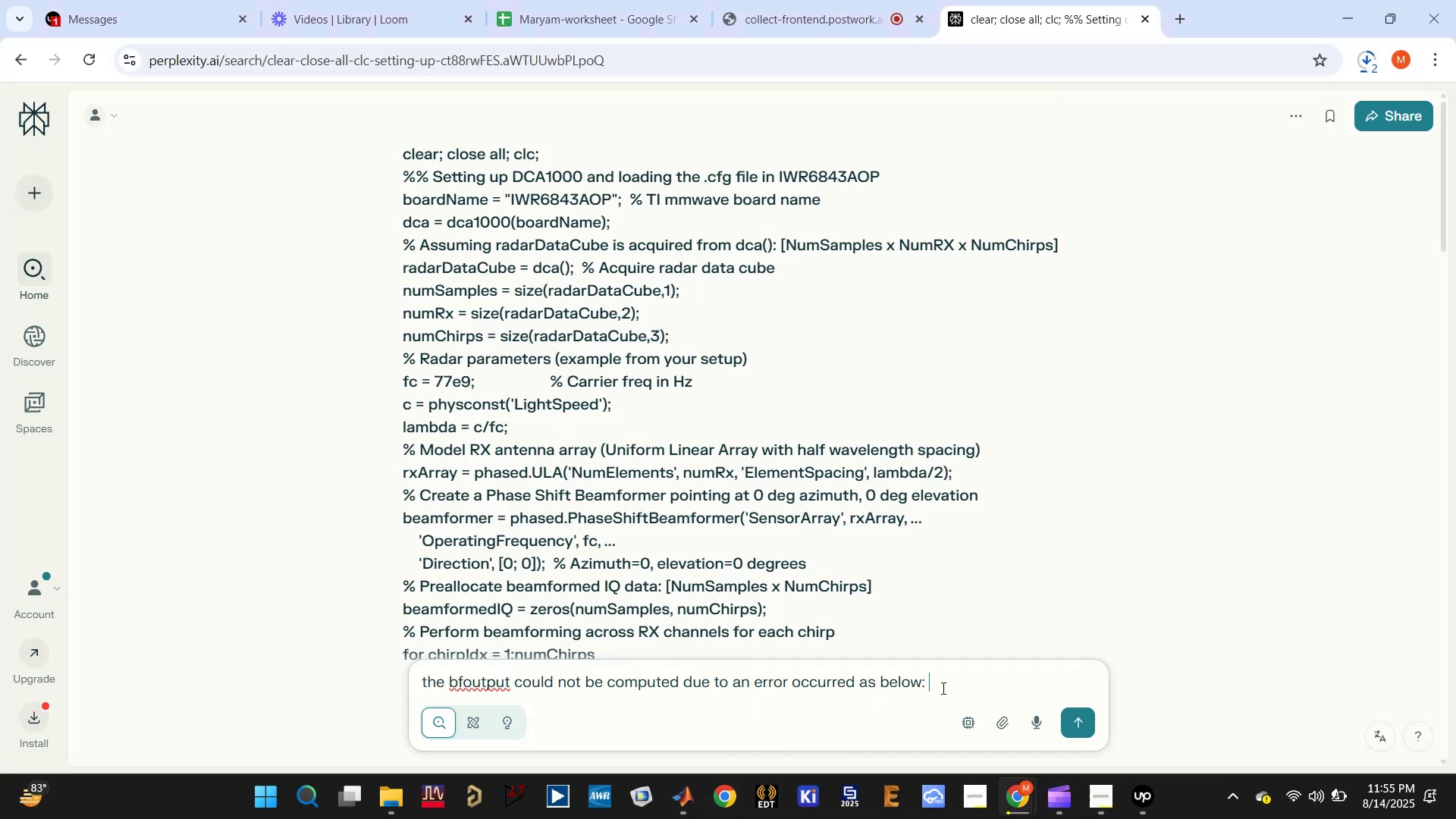 
key(Control+V)
 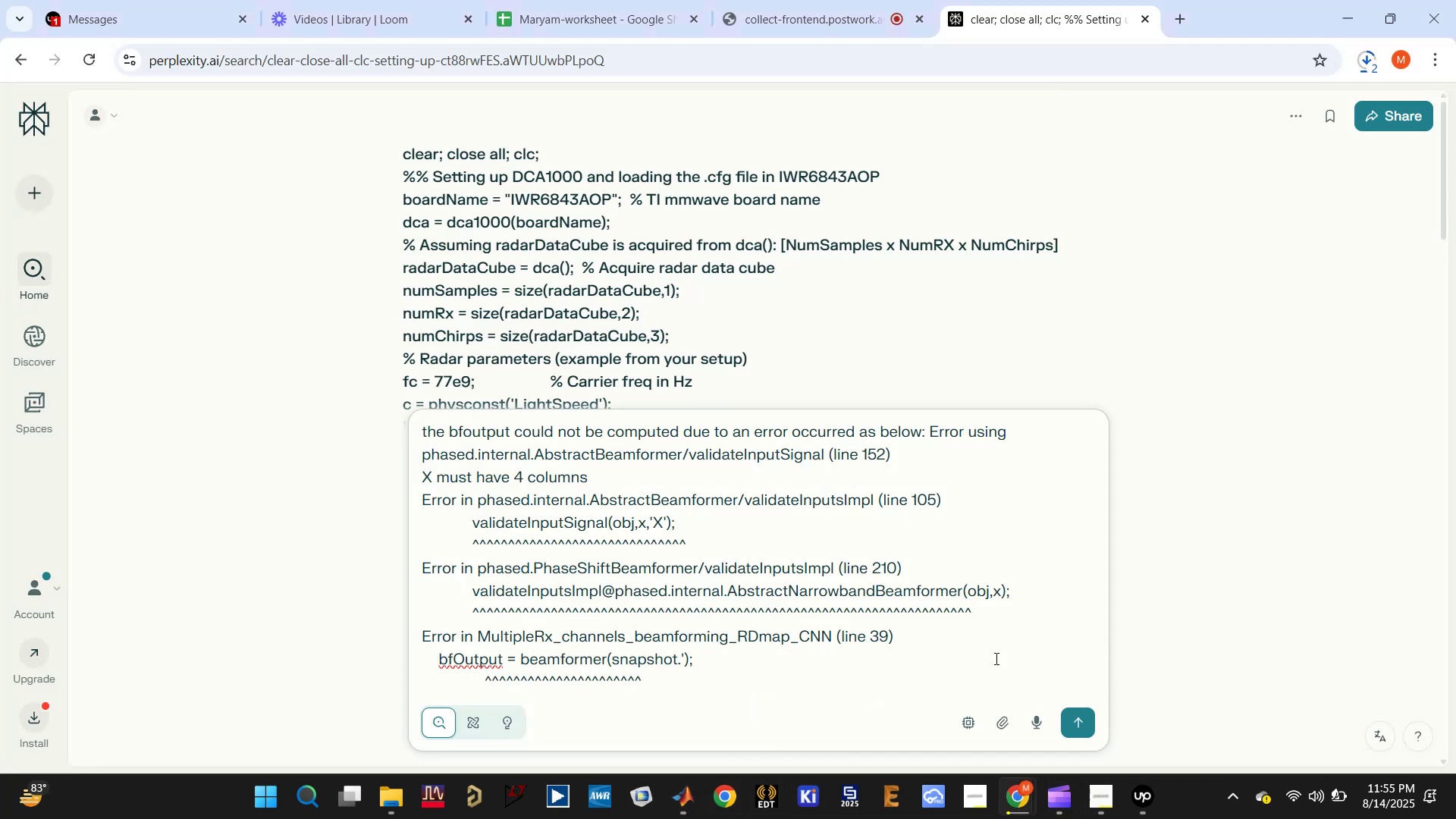 
left_click([1076, 716])
 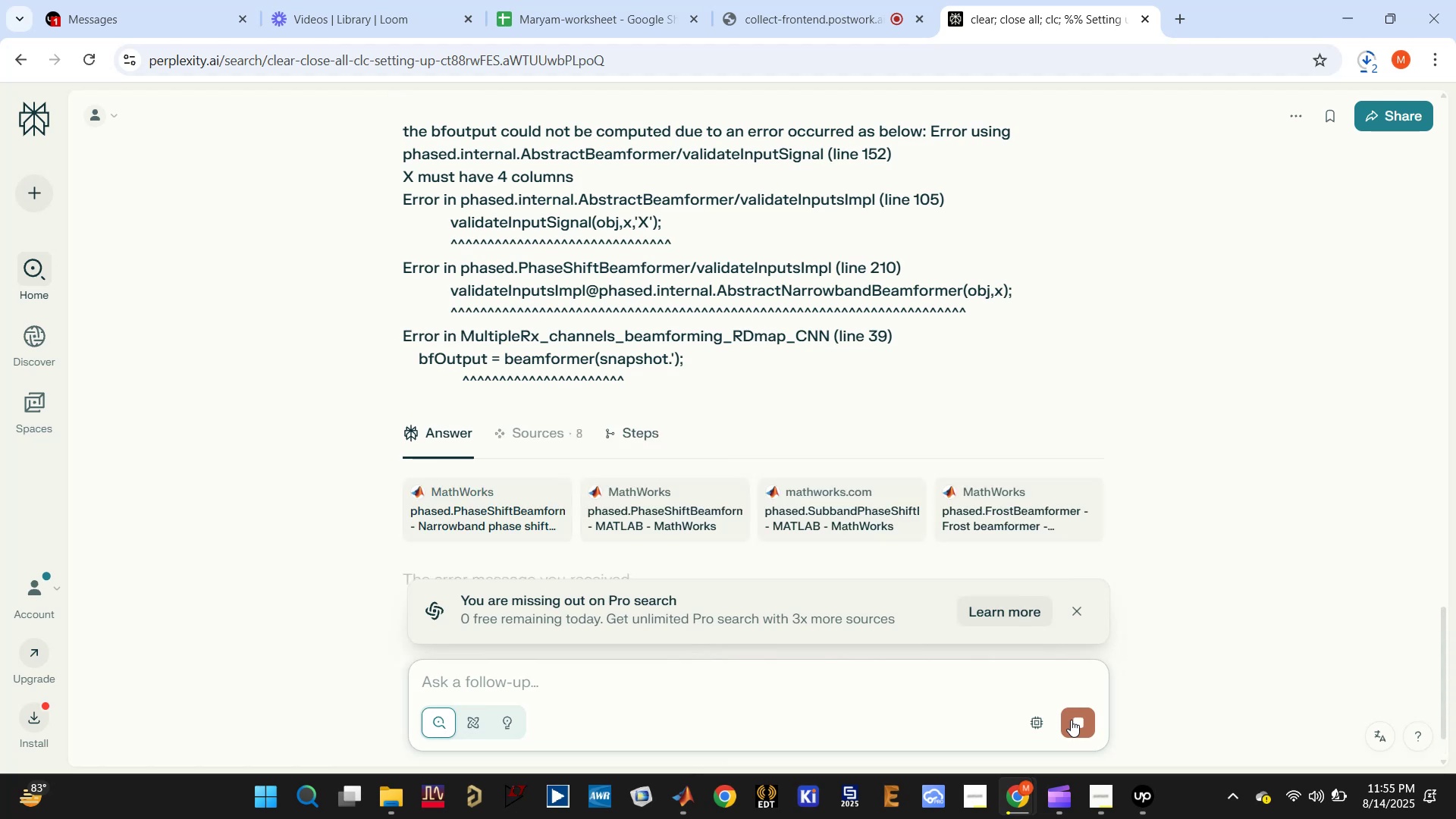 
wait(8.01)
 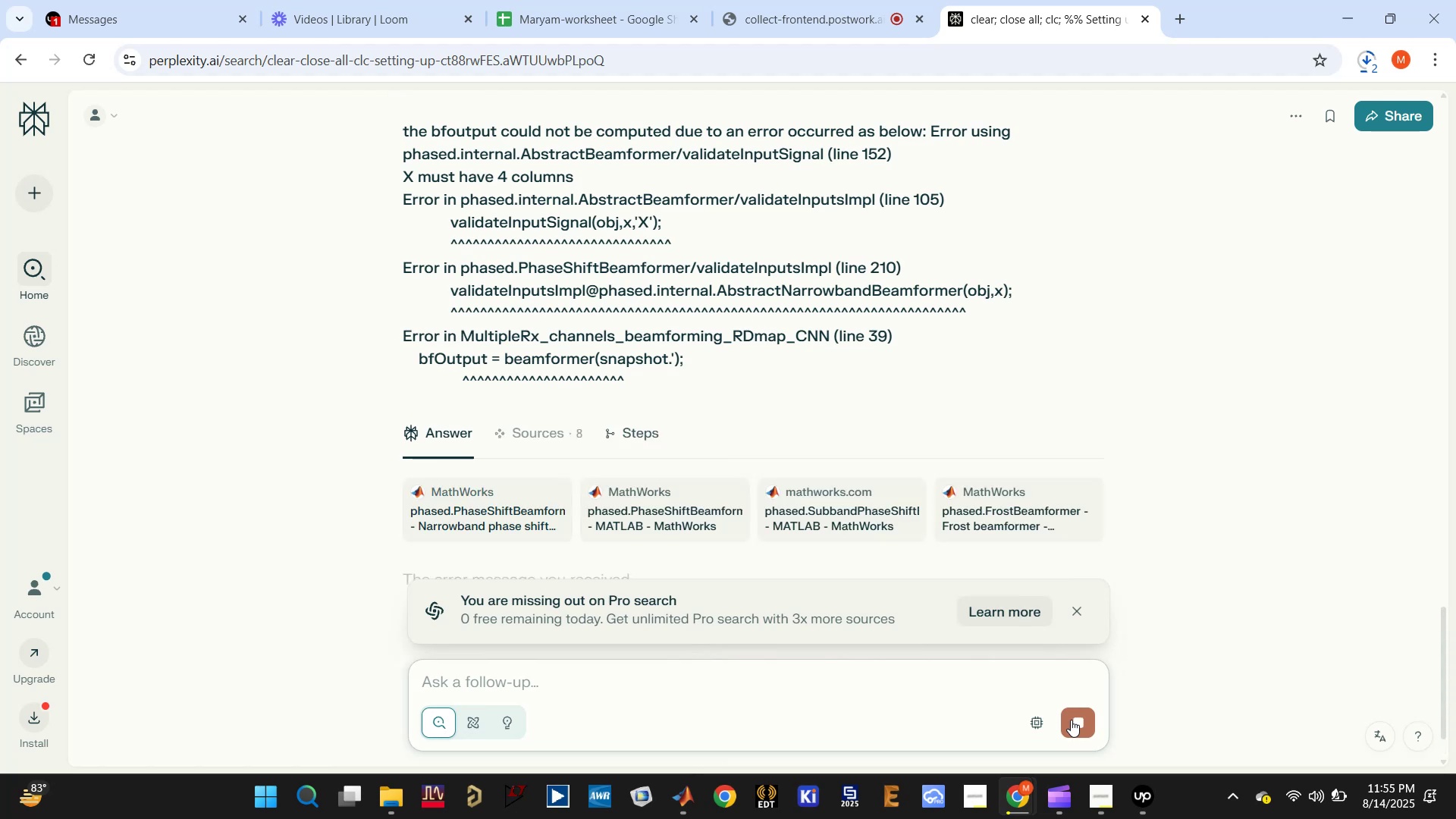 
left_click([1075, 613])
 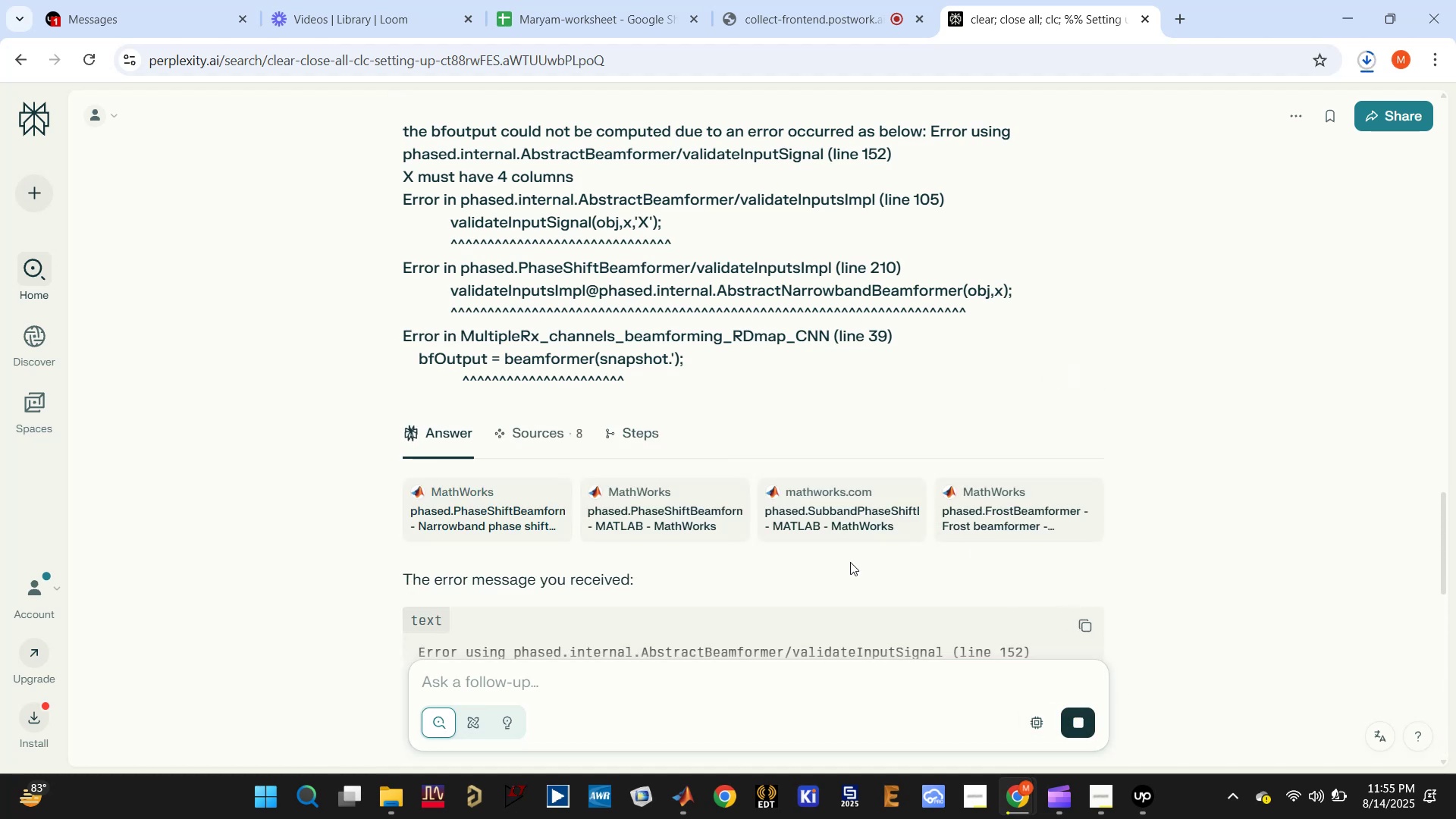 
scroll: coordinate [548, 428], scroll_direction: down, amount: 5.0
 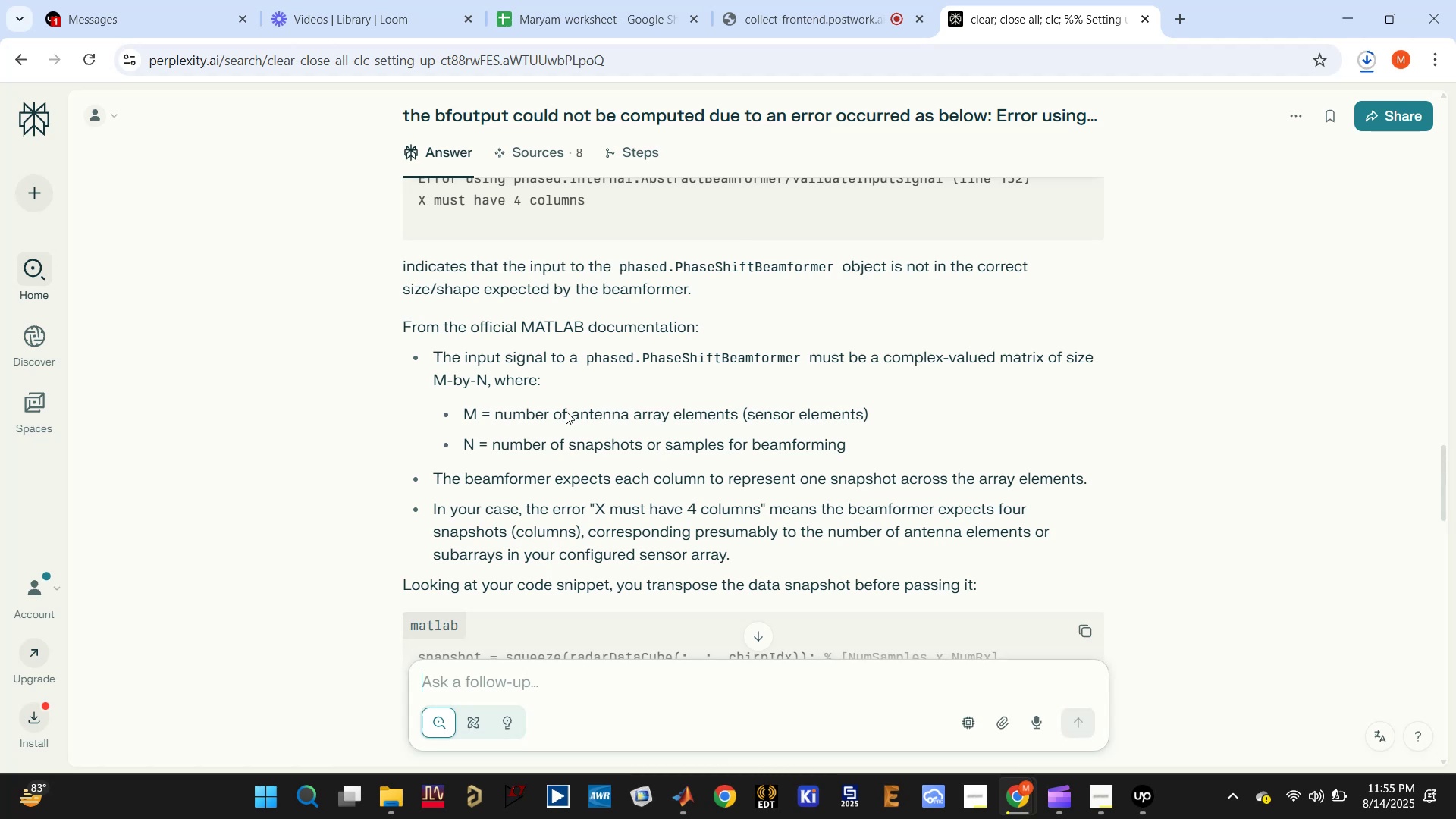 
wait(12.91)
 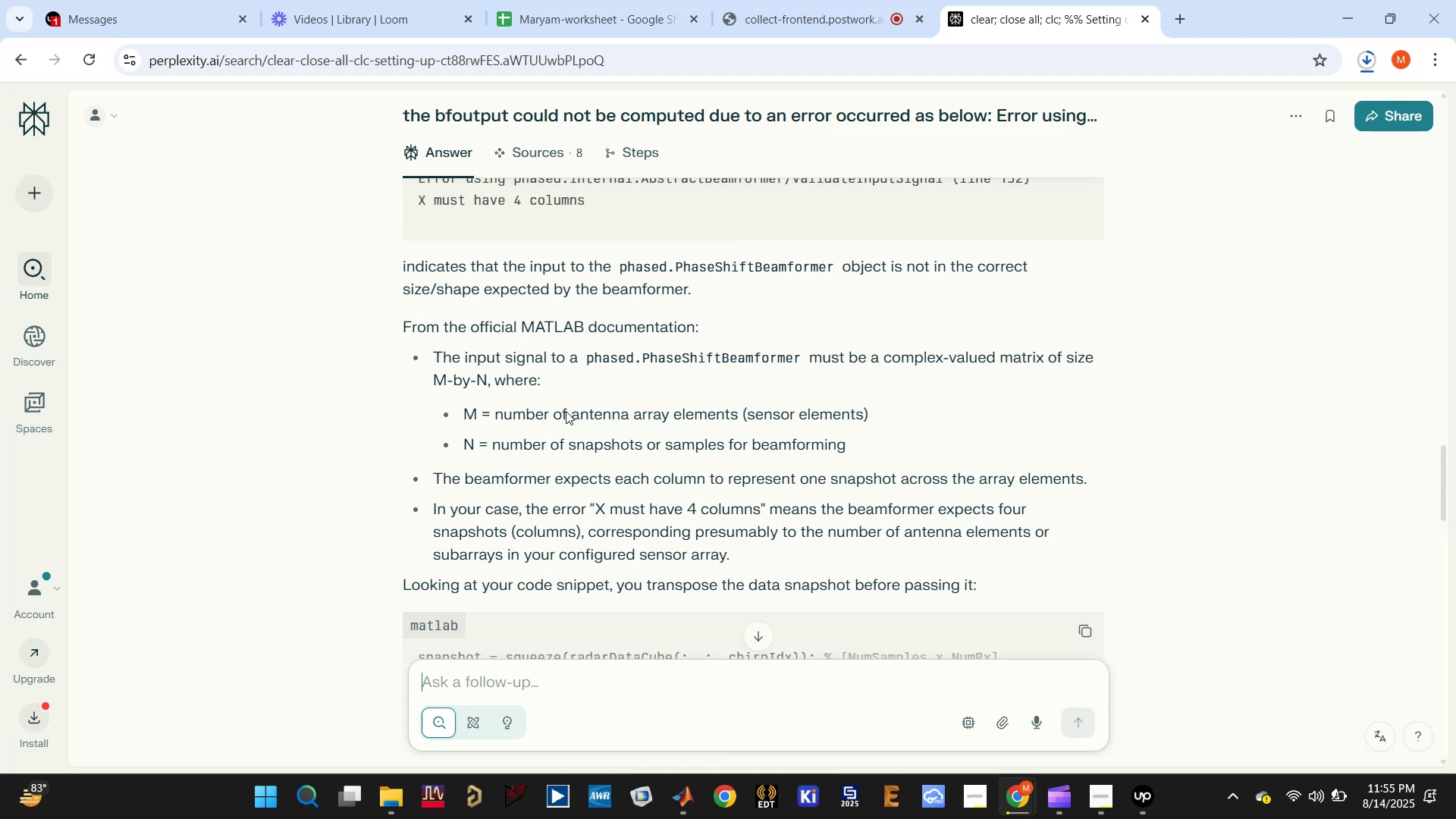 
scroll: coordinate [859, 548], scroll_direction: down, amount: 4.0
 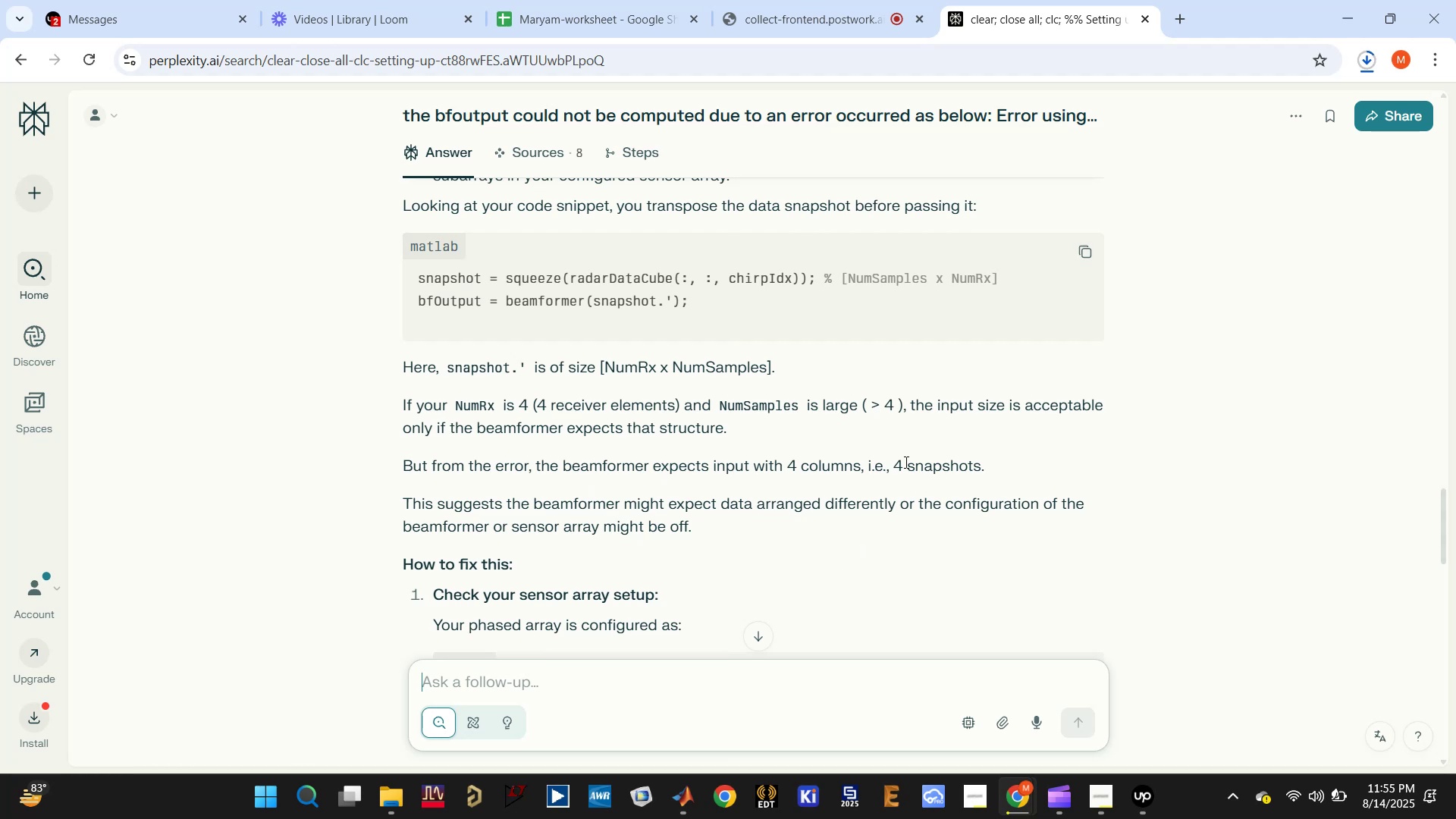 
wait(13.15)
 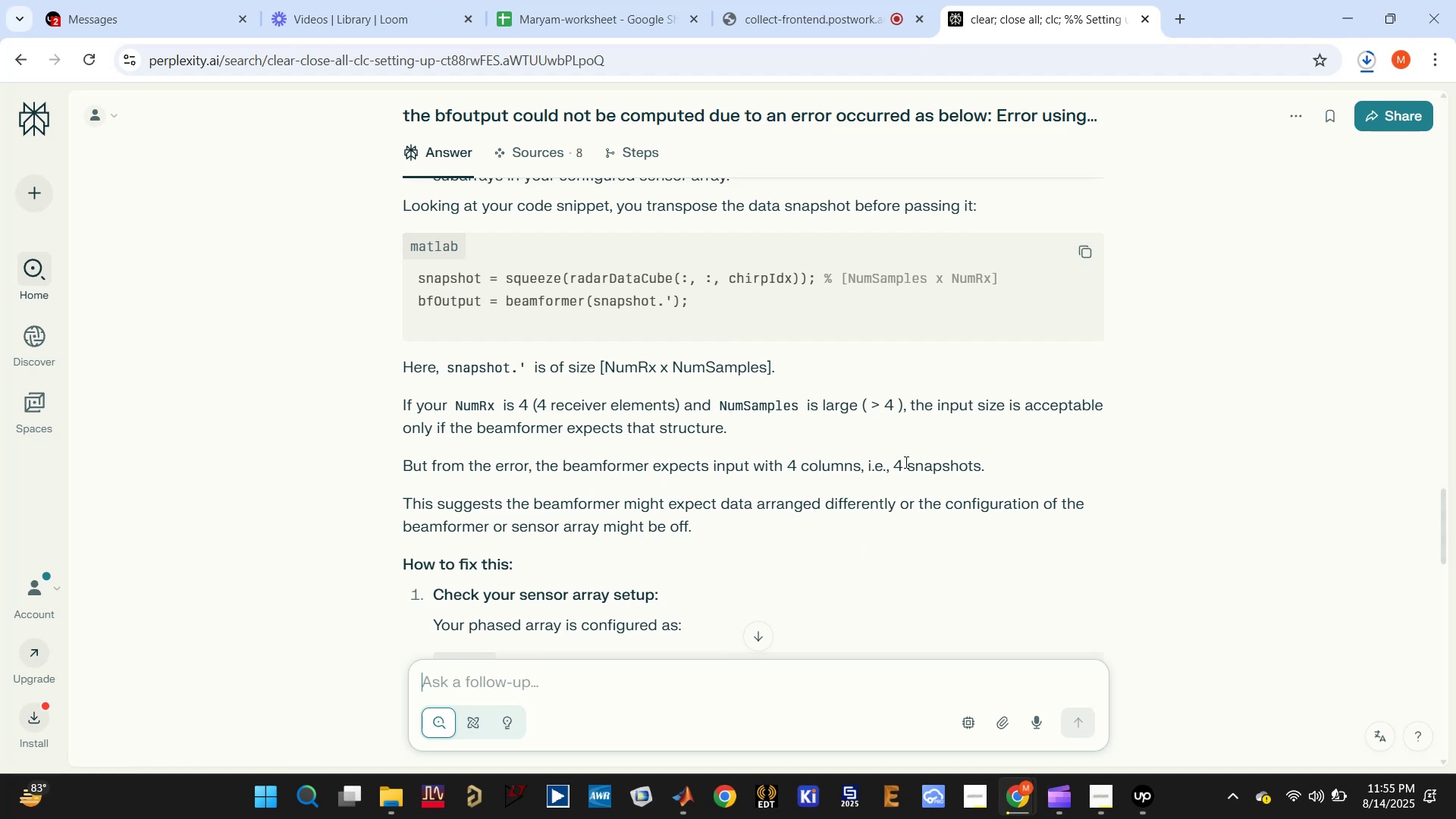 
scroll: coordinate [866, 557], scroll_direction: down, amount: 5.0
 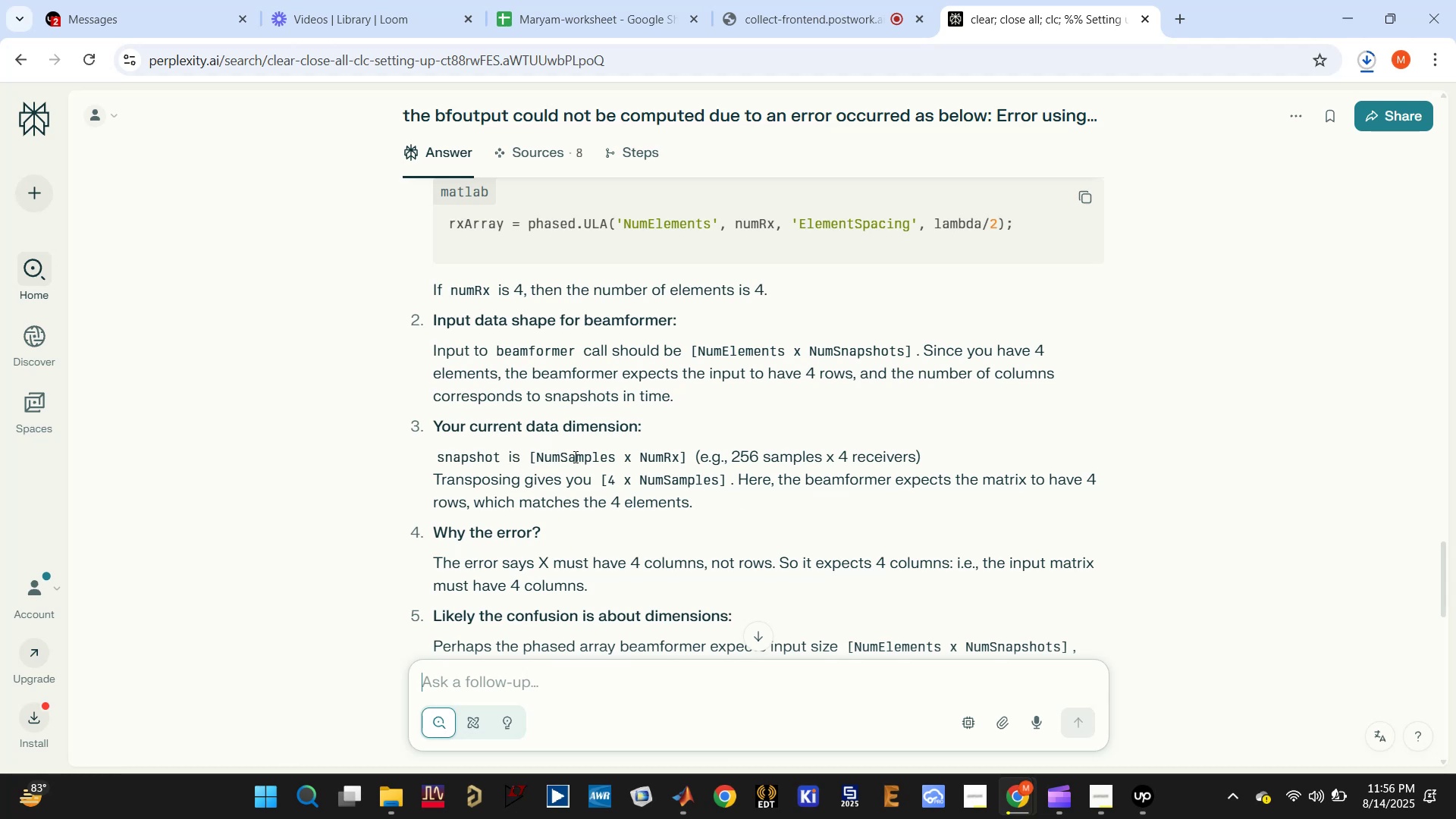 
wait(29.34)
 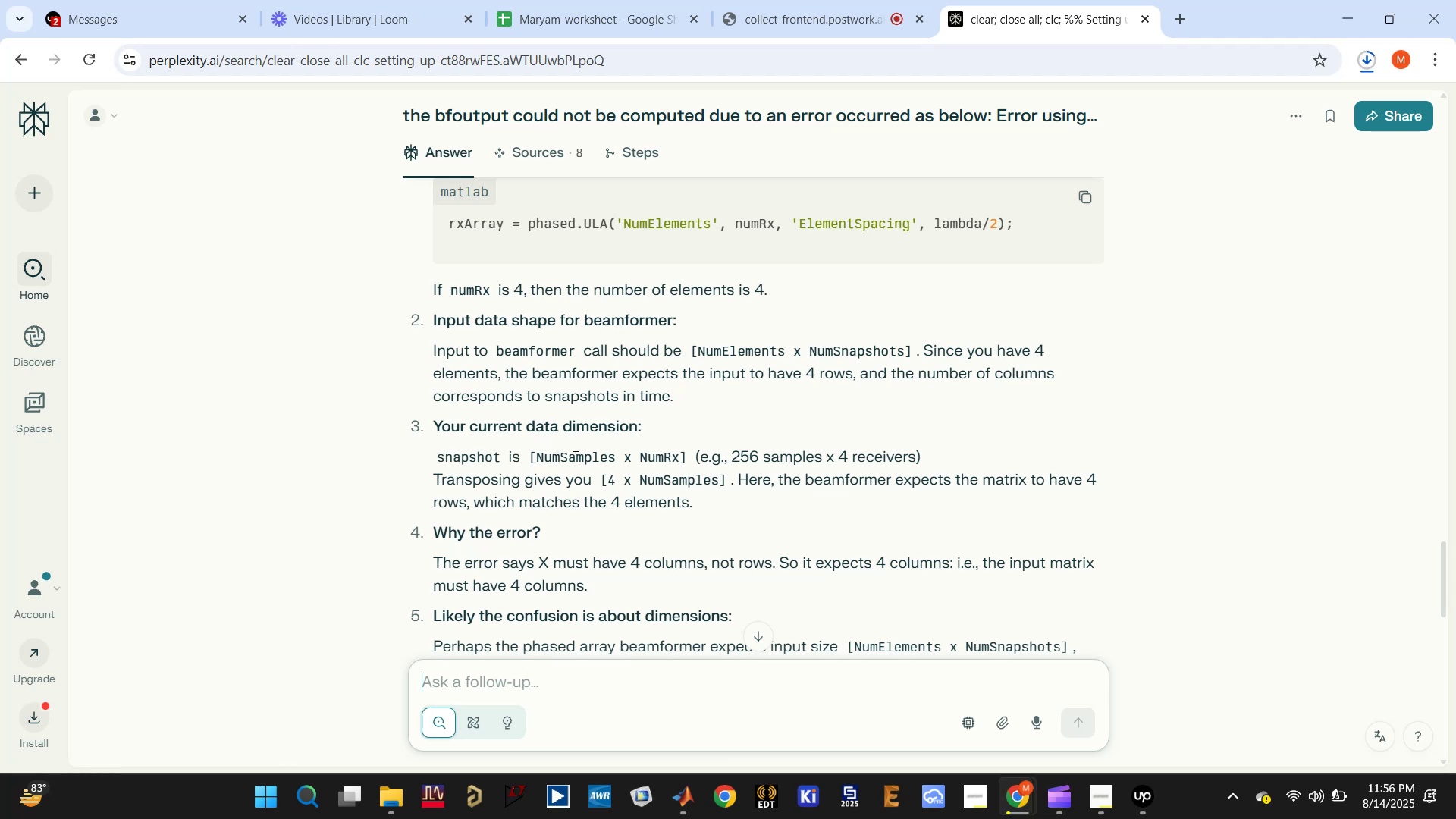 
scroll: coordinate [790, 530], scroll_direction: down, amount: 1.0
 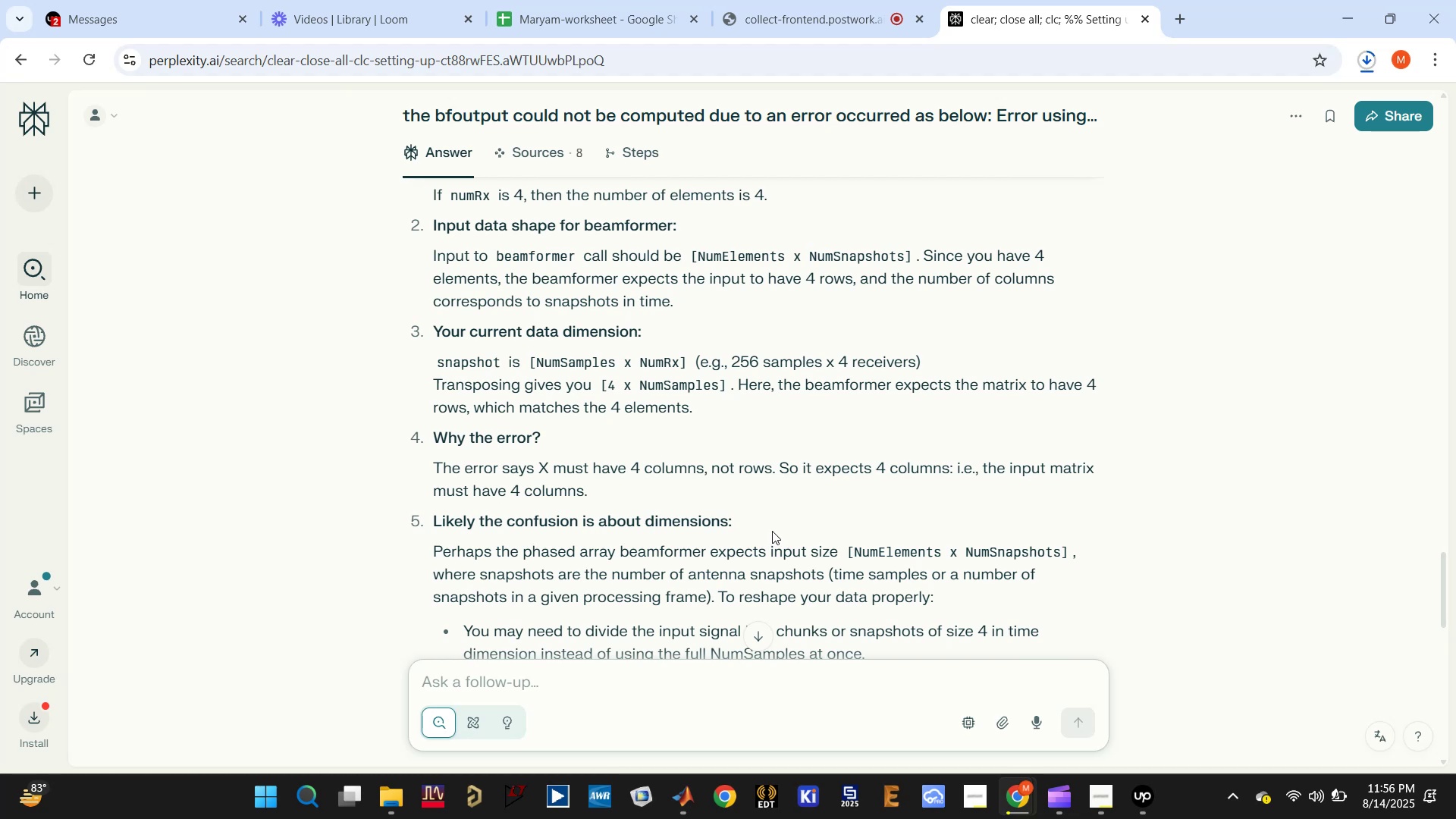 
wait(7.04)
 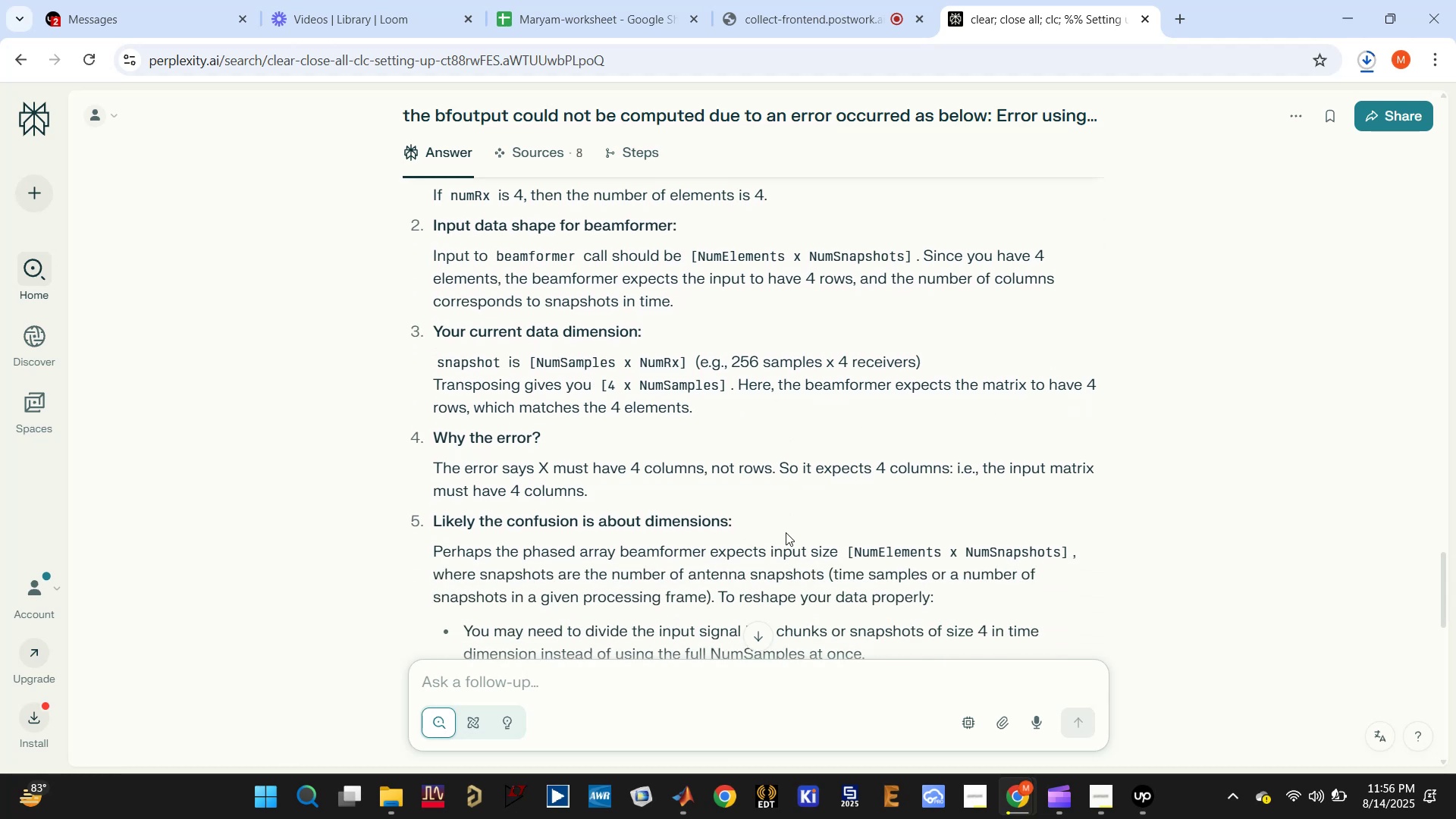 
scroll: coordinate [762, 540], scroll_direction: down, amount: 1.0
 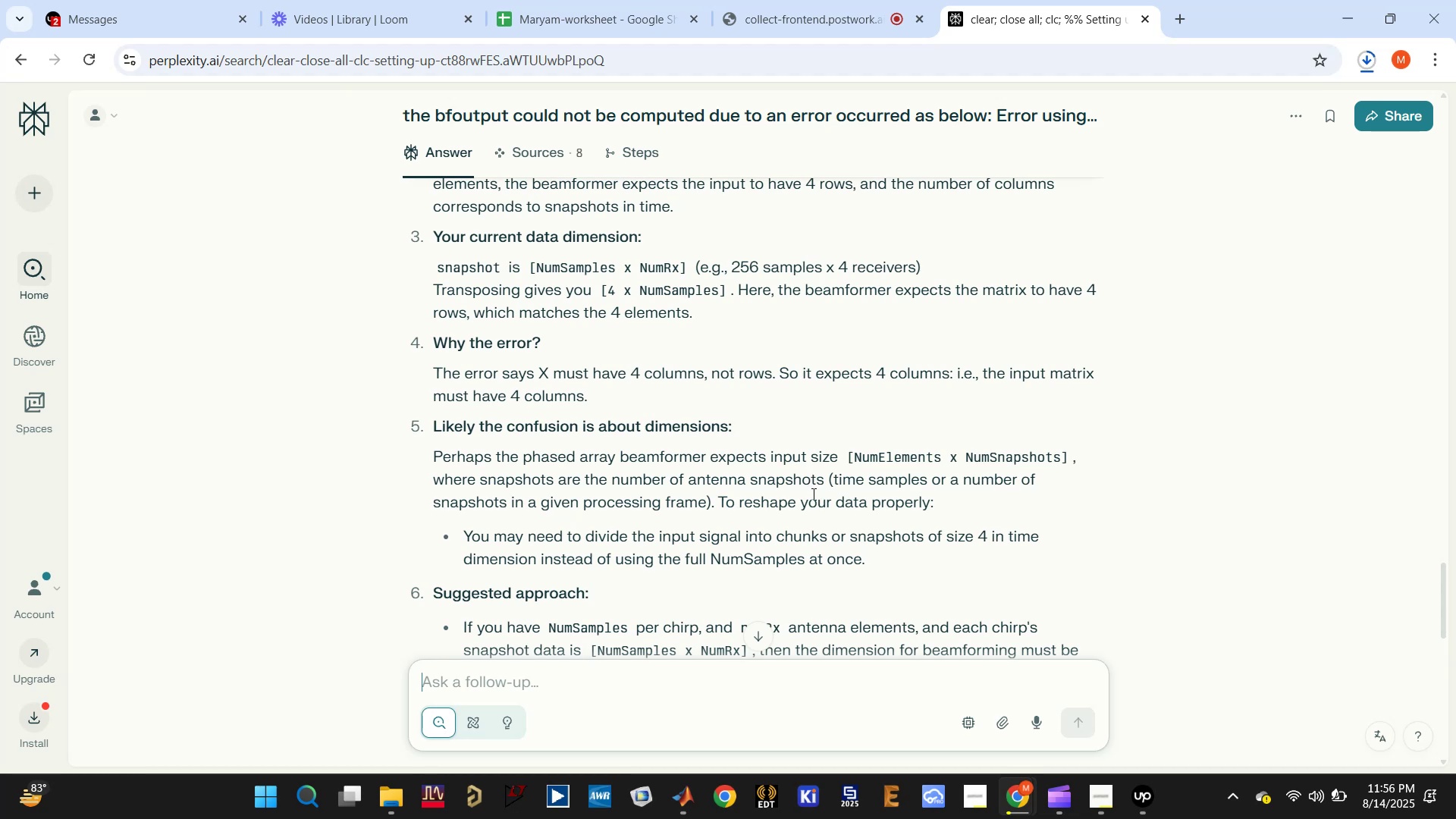 
wait(15.37)
 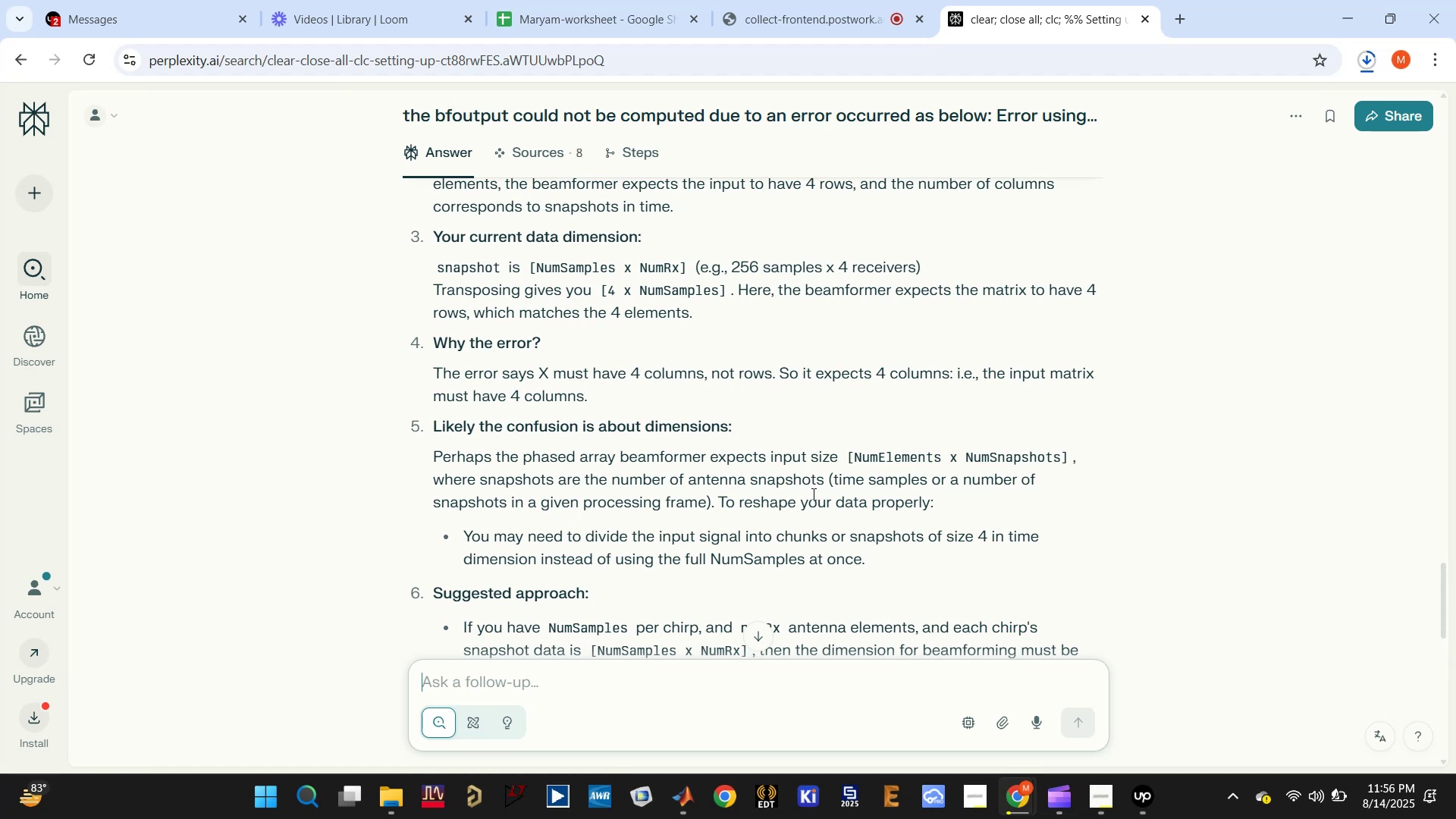 
scroll: coordinate [852, 484], scroll_direction: down, amount: 5.0
 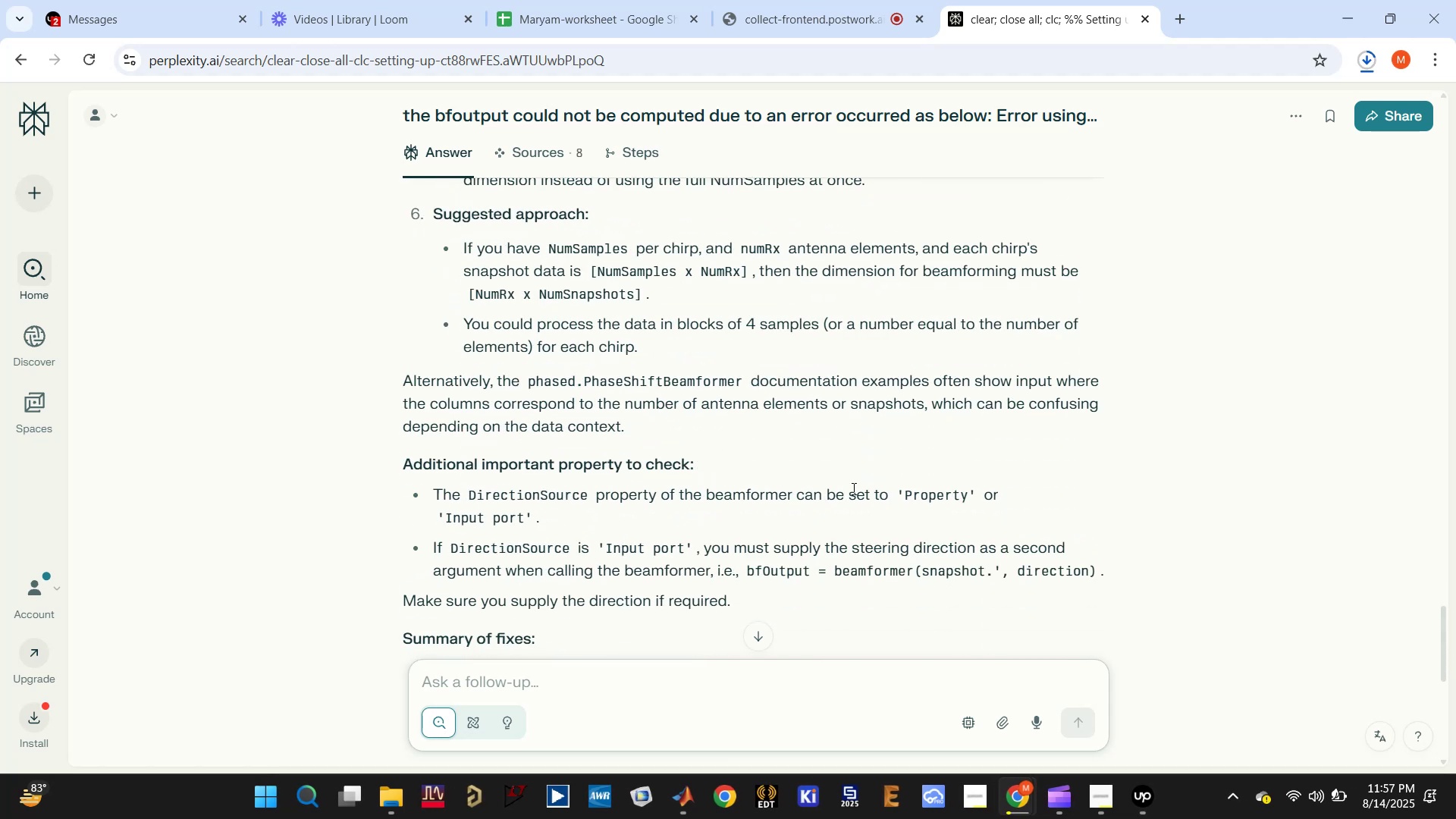 
wait(8.82)
 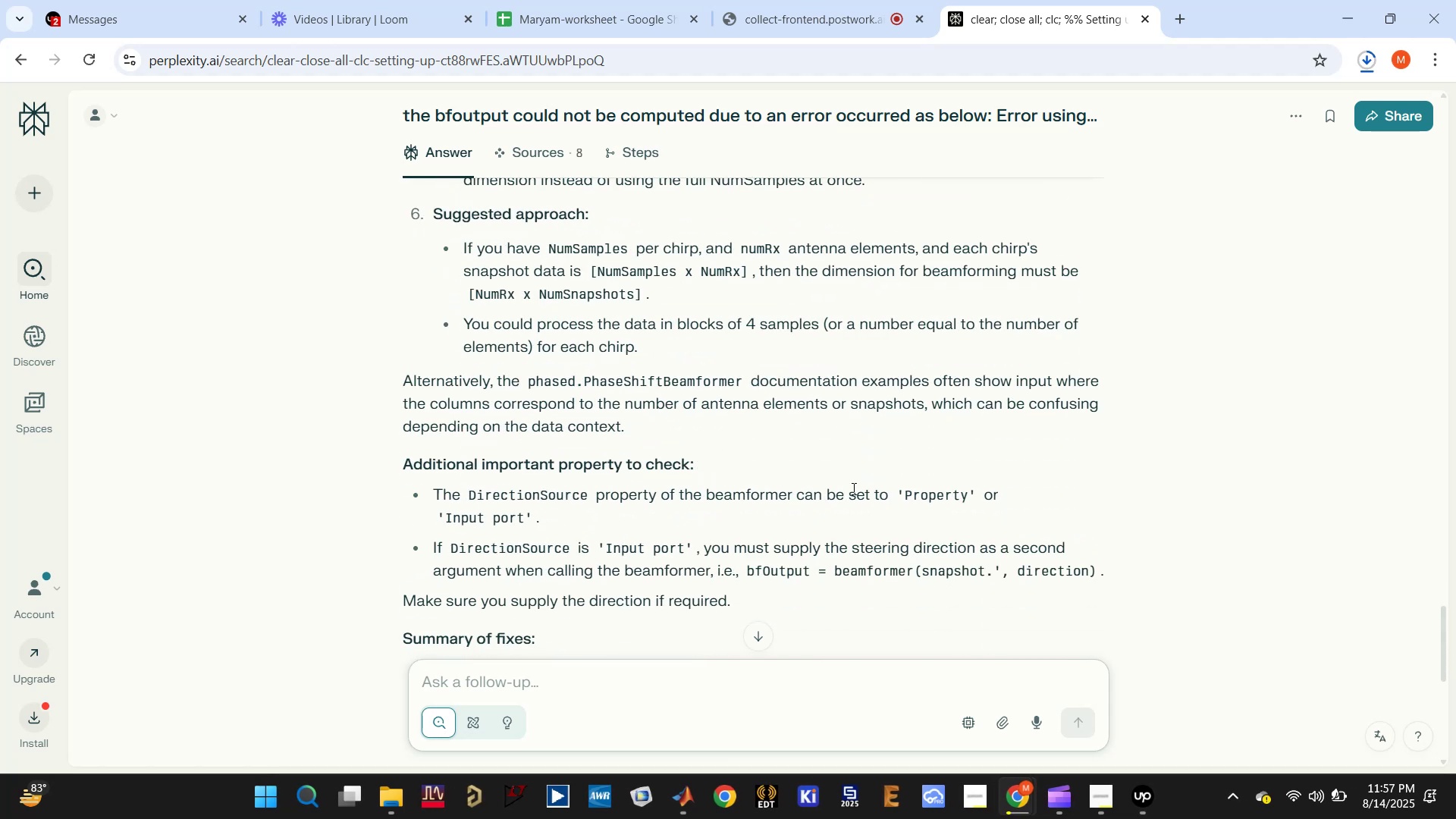 
mouse_move([1012, 765])
 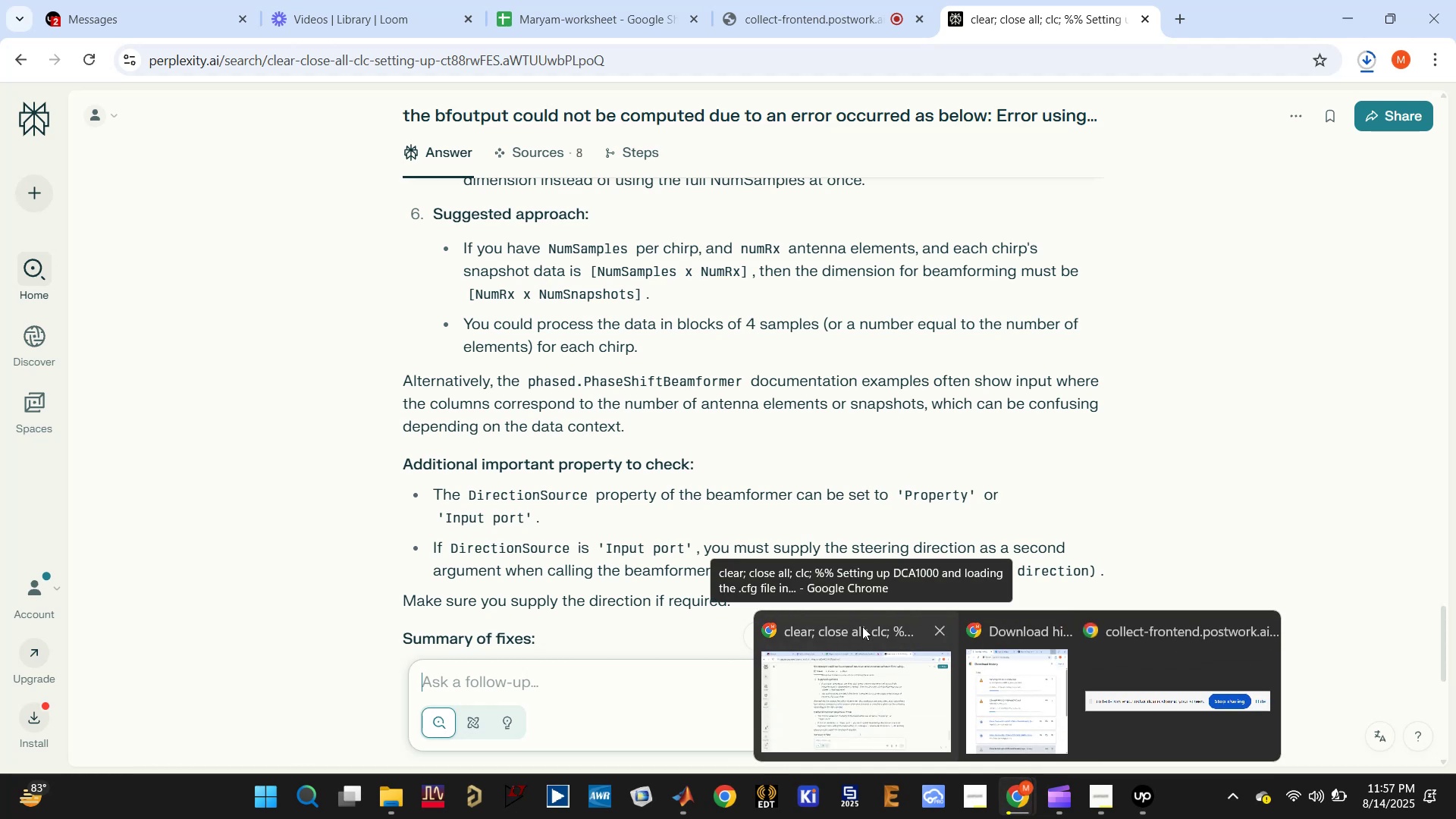 
left_click([862, 626])
 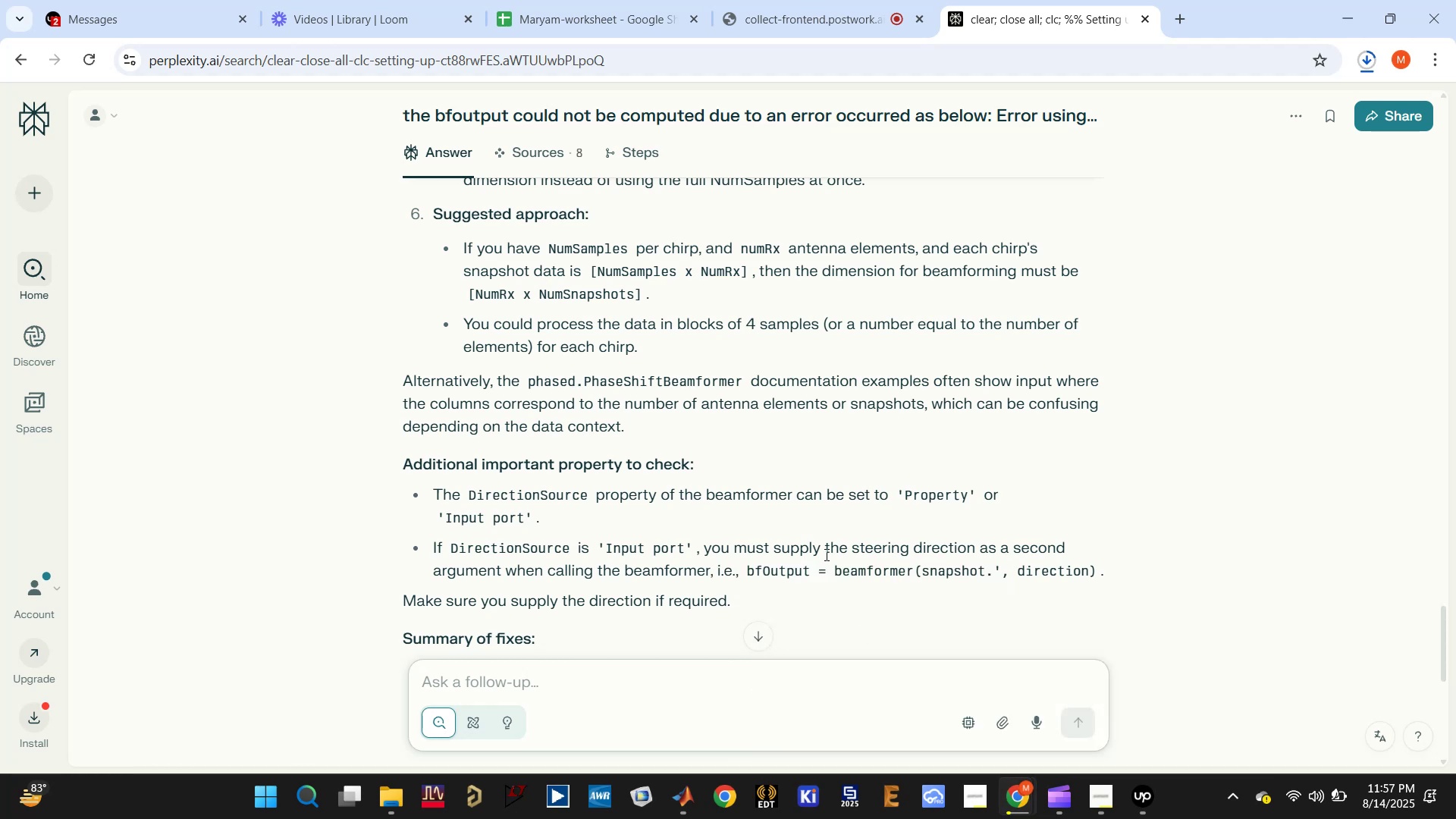 
scroll: coordinate [822, 565], scroll_direction: down, amount: 4.0
 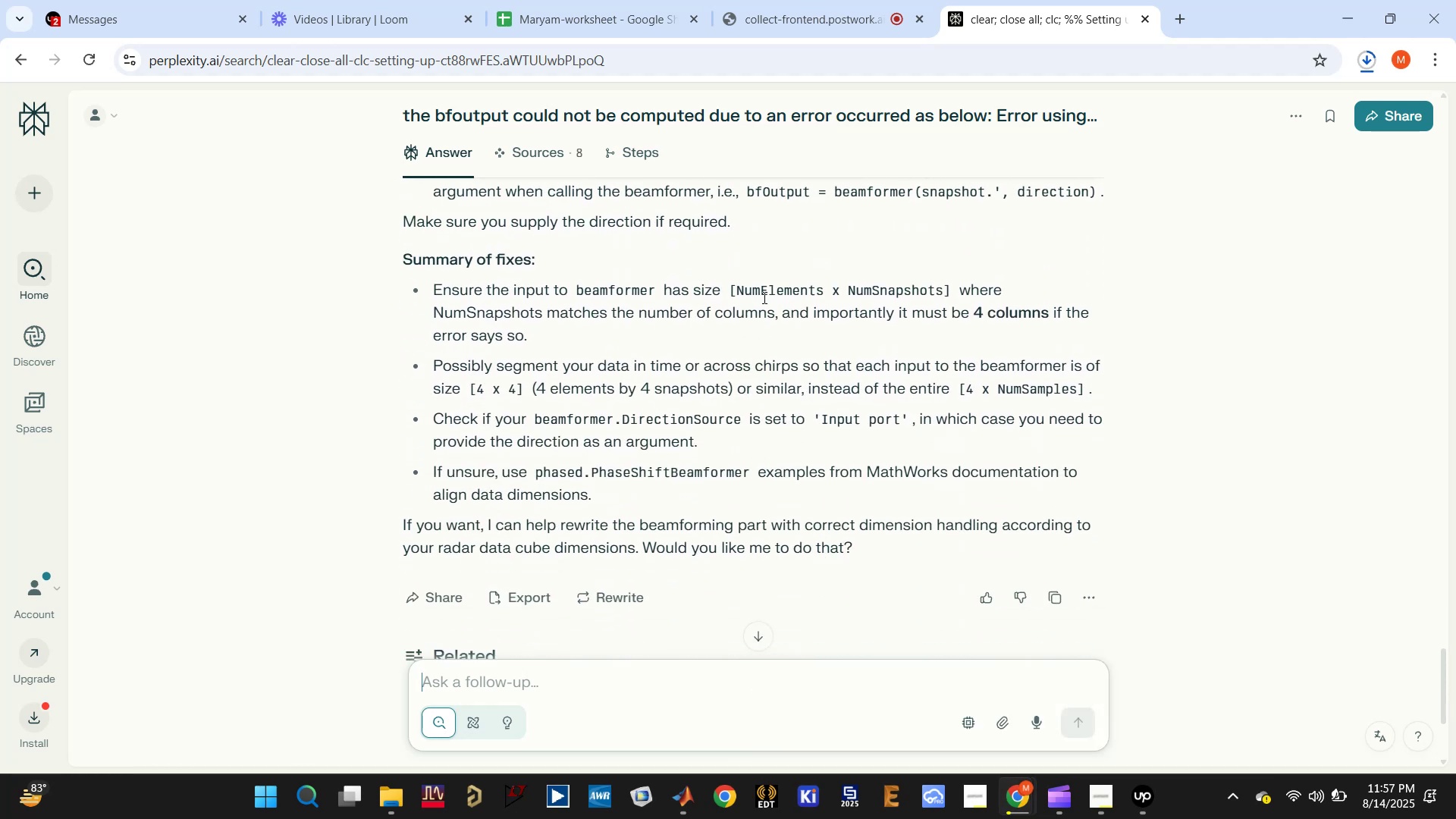 
double_click([769, 290])
 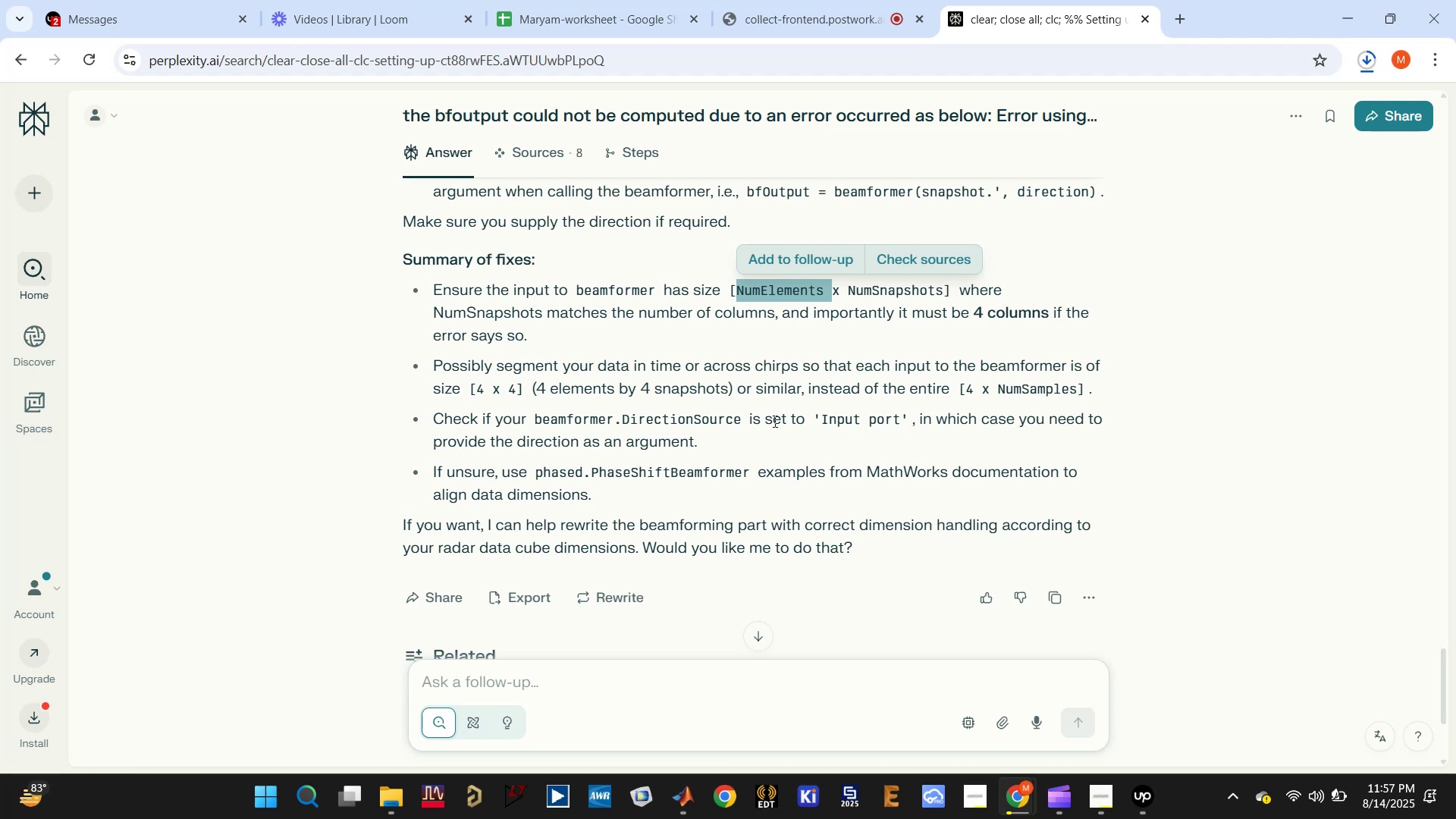 
wait(21.63)
 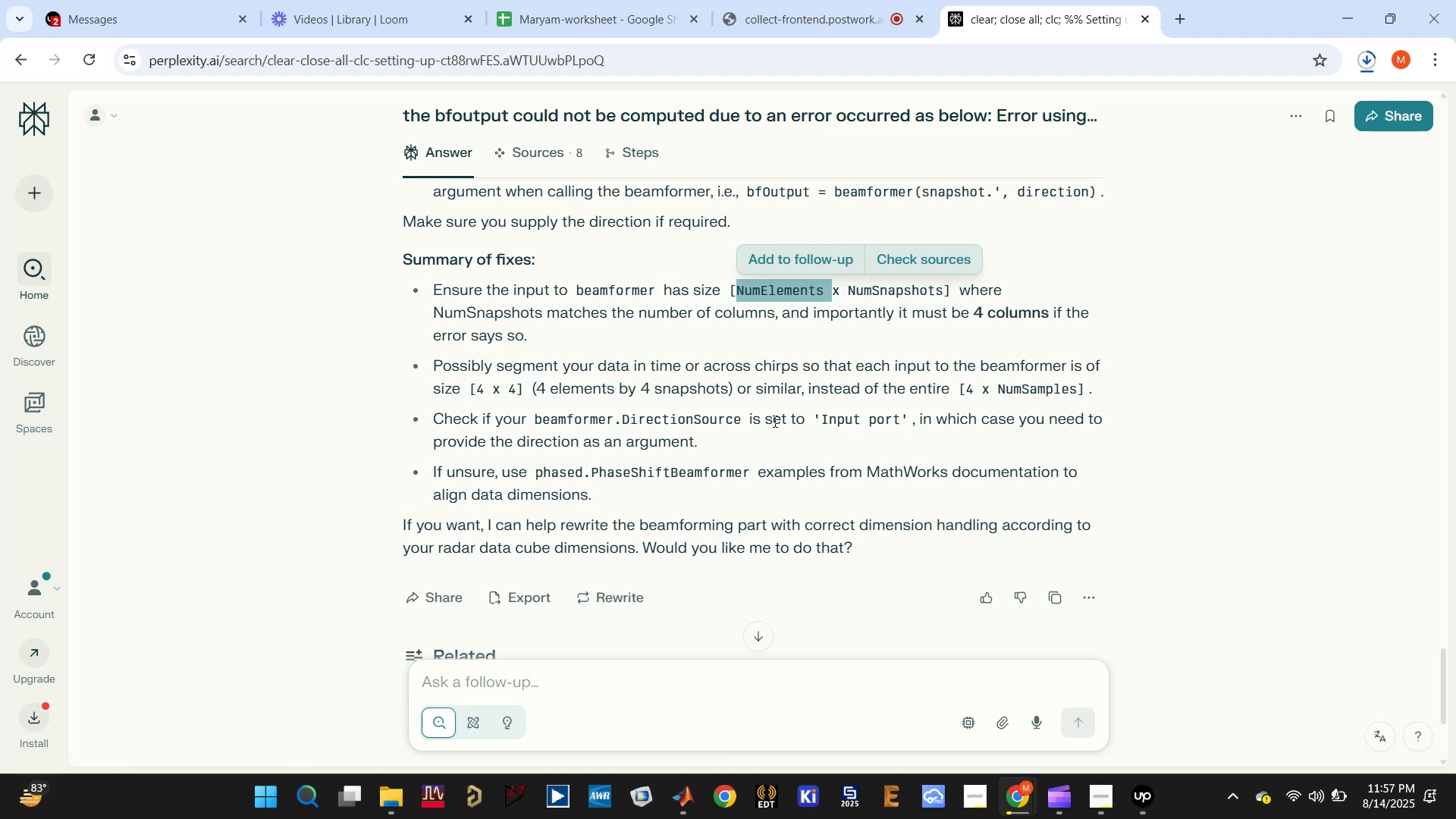 
left_click_drag(start_coordinate=[535, 472], to_coordinate=[748, 476])
 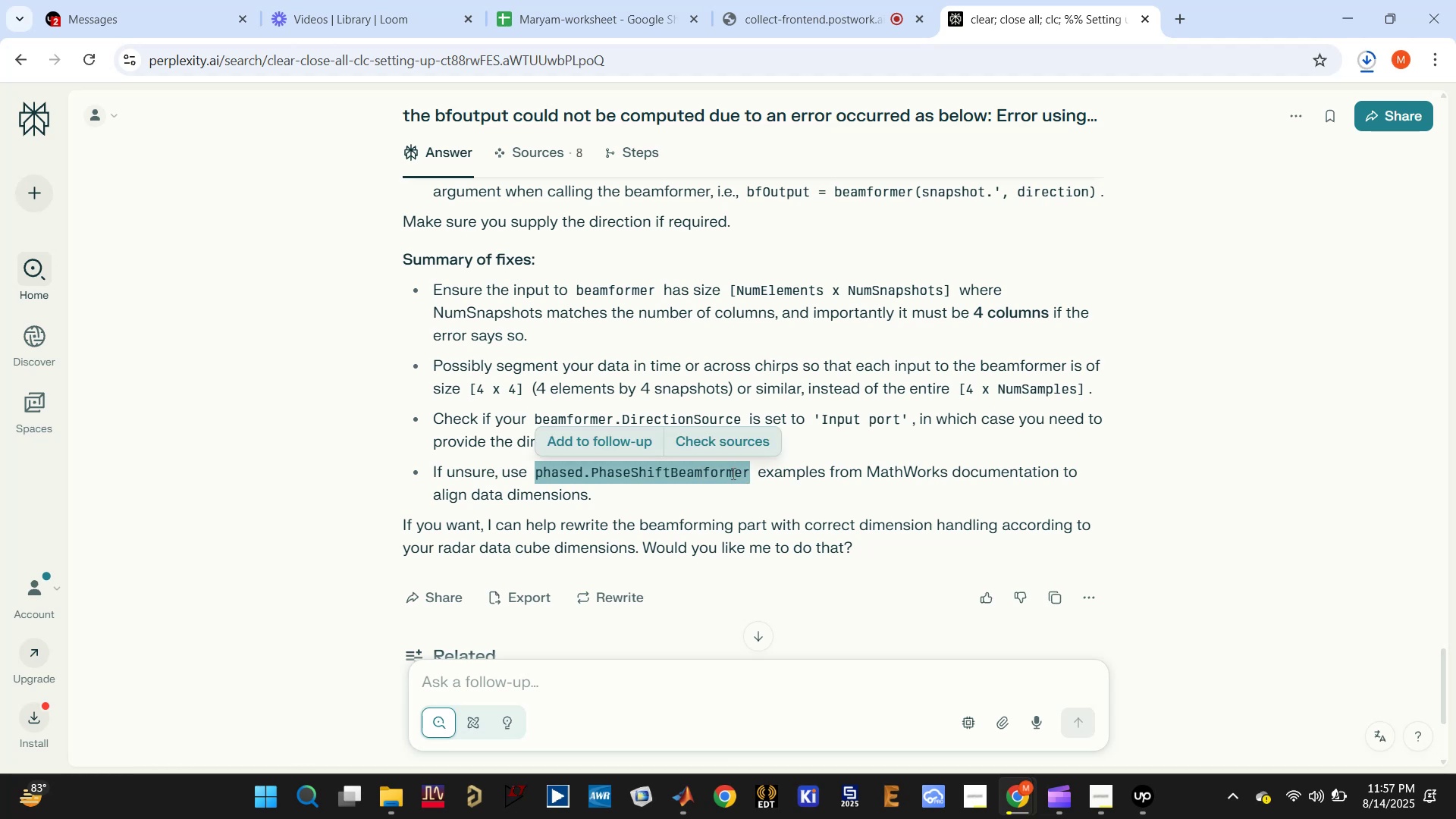 
key(Control+C)
 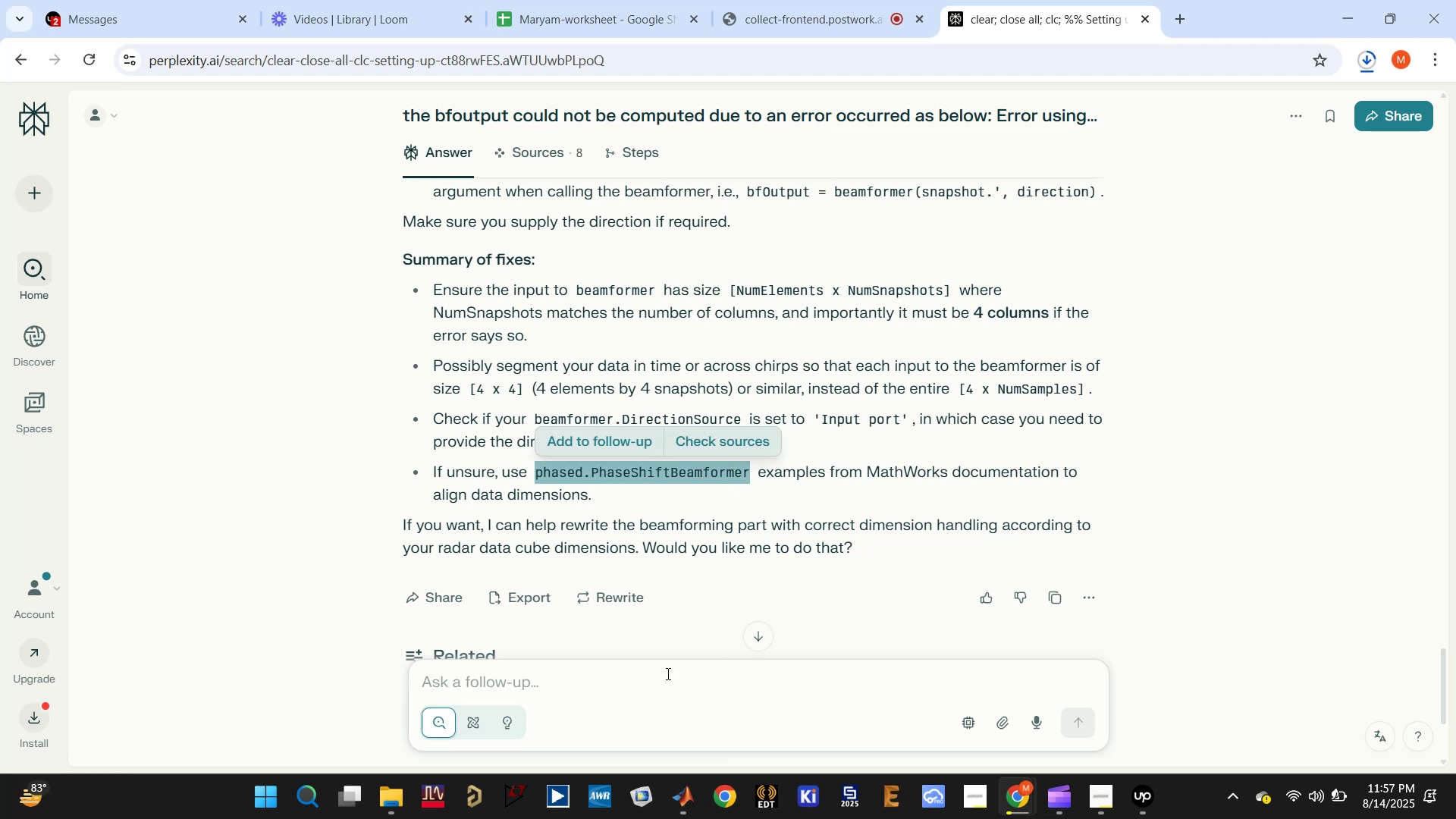 
left_click([660, 682])
 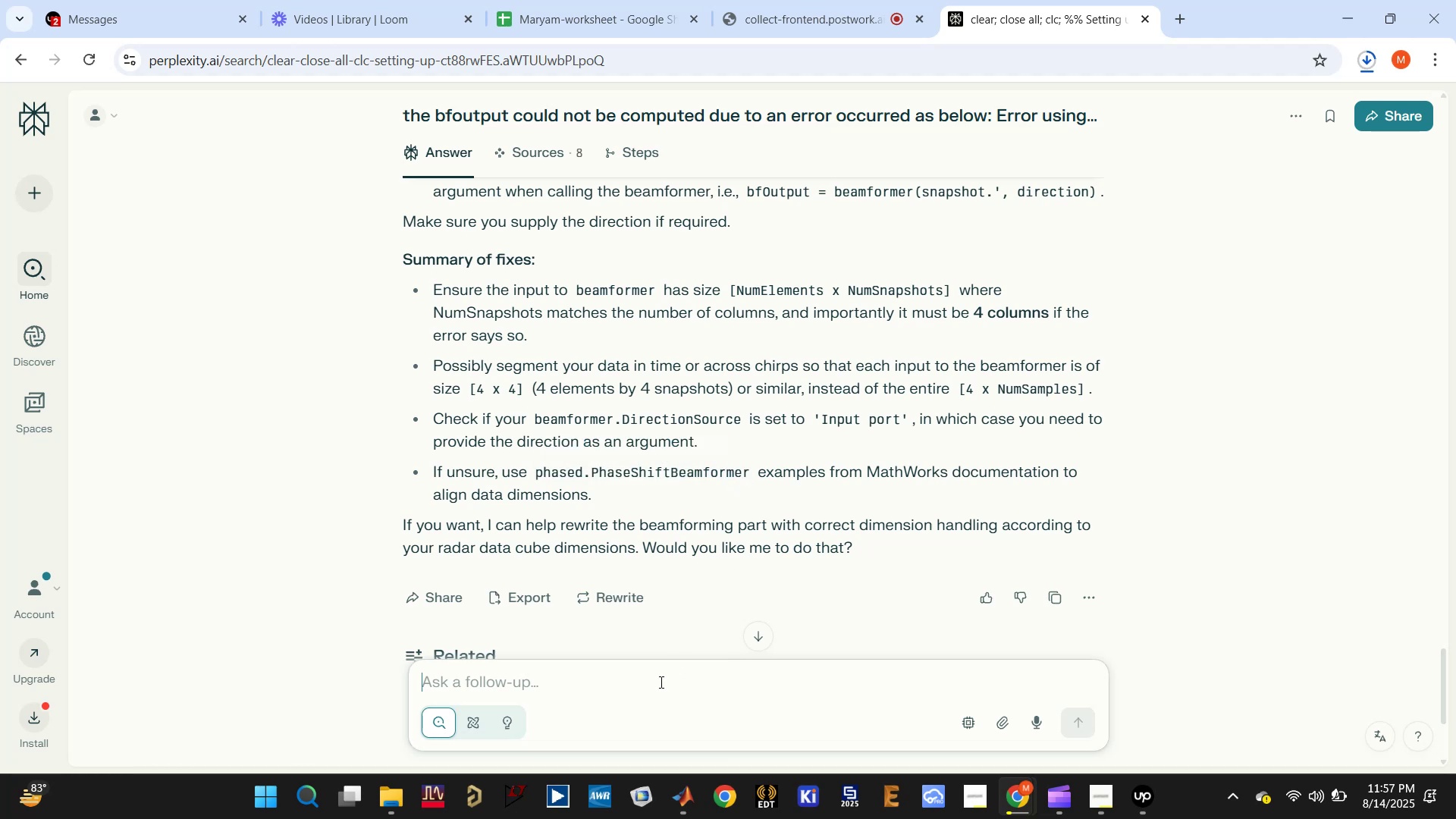 
key(Control+V)
 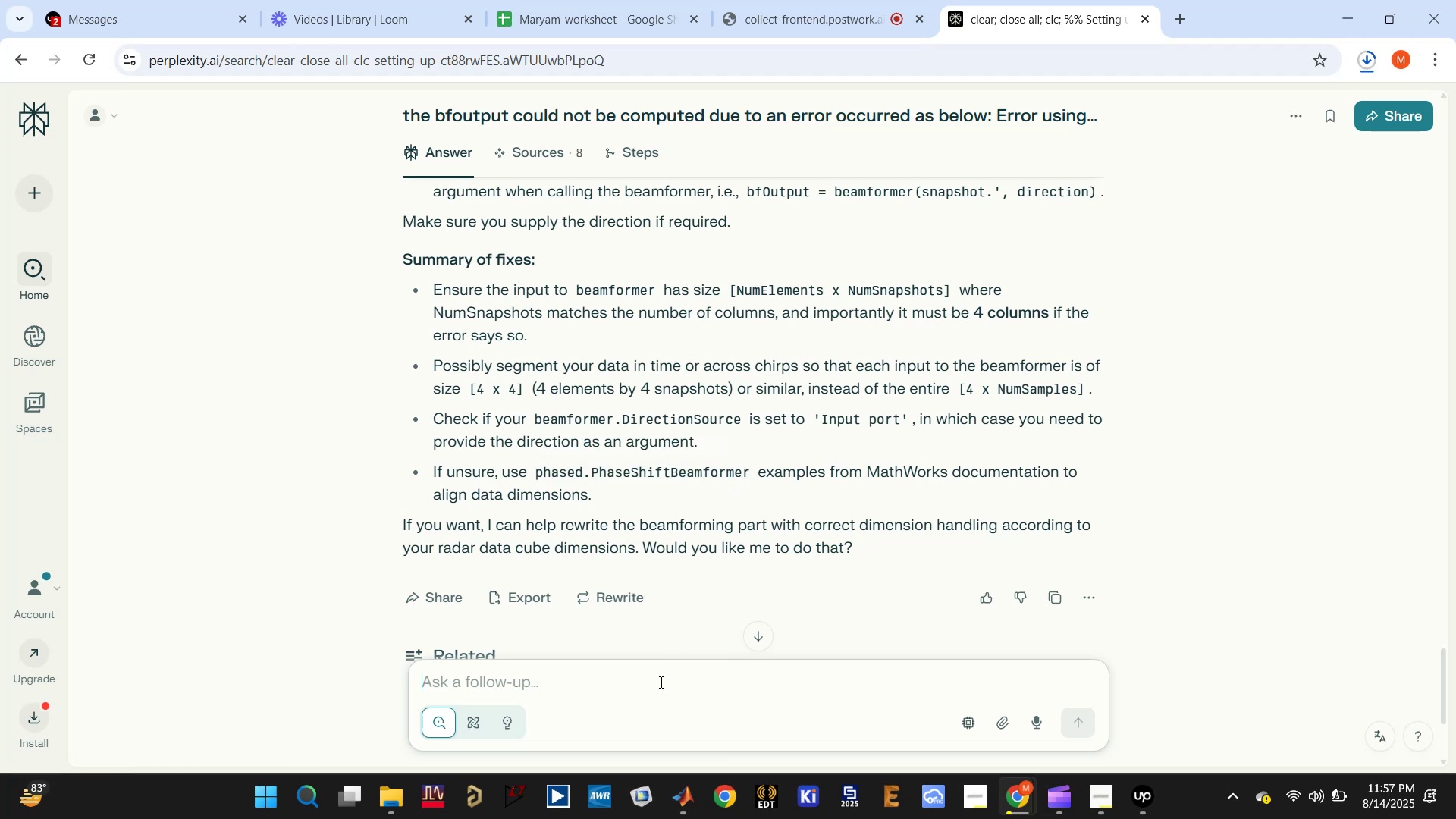 
key(Control+V)
 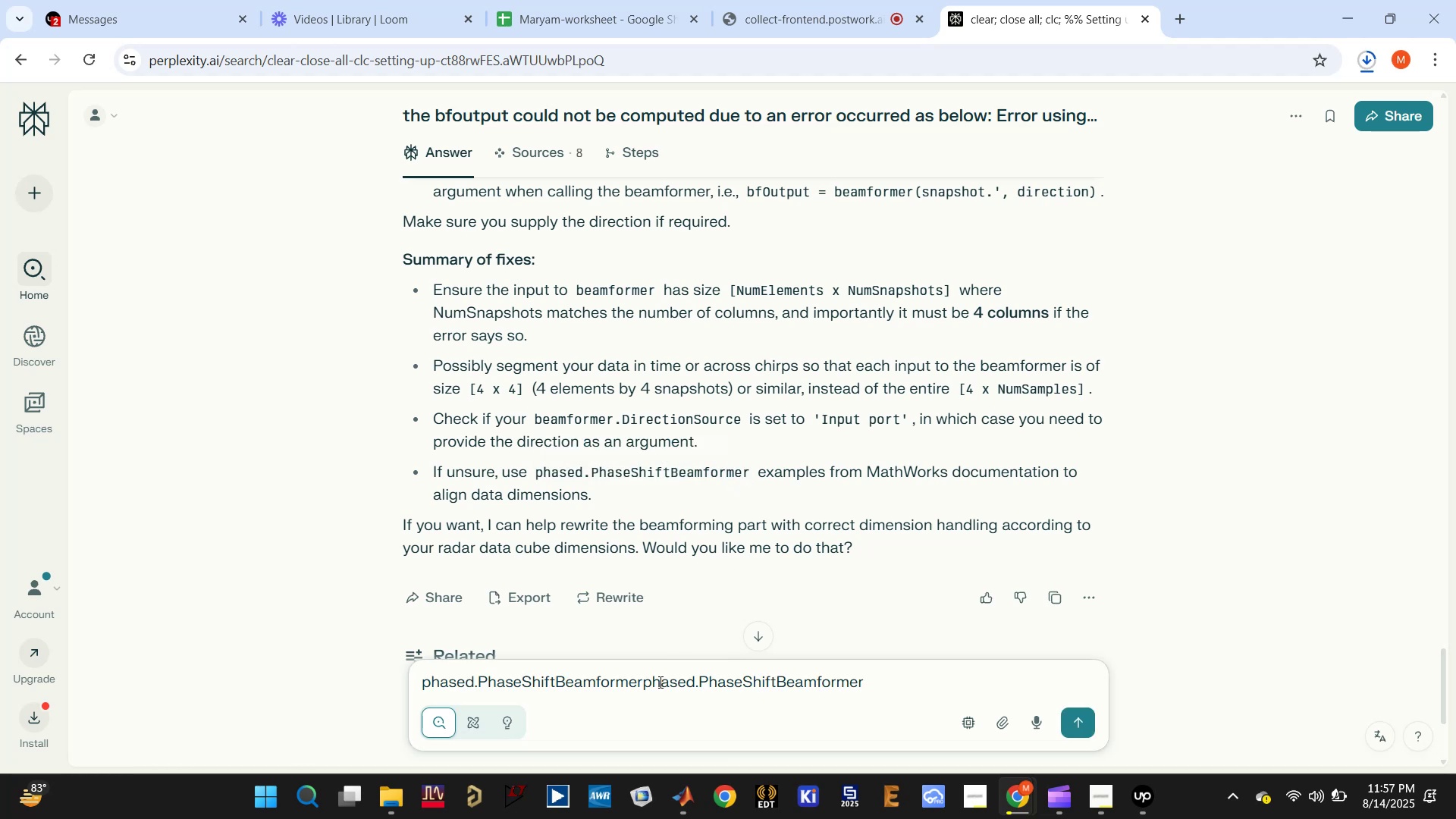 
key(Control+Z)
 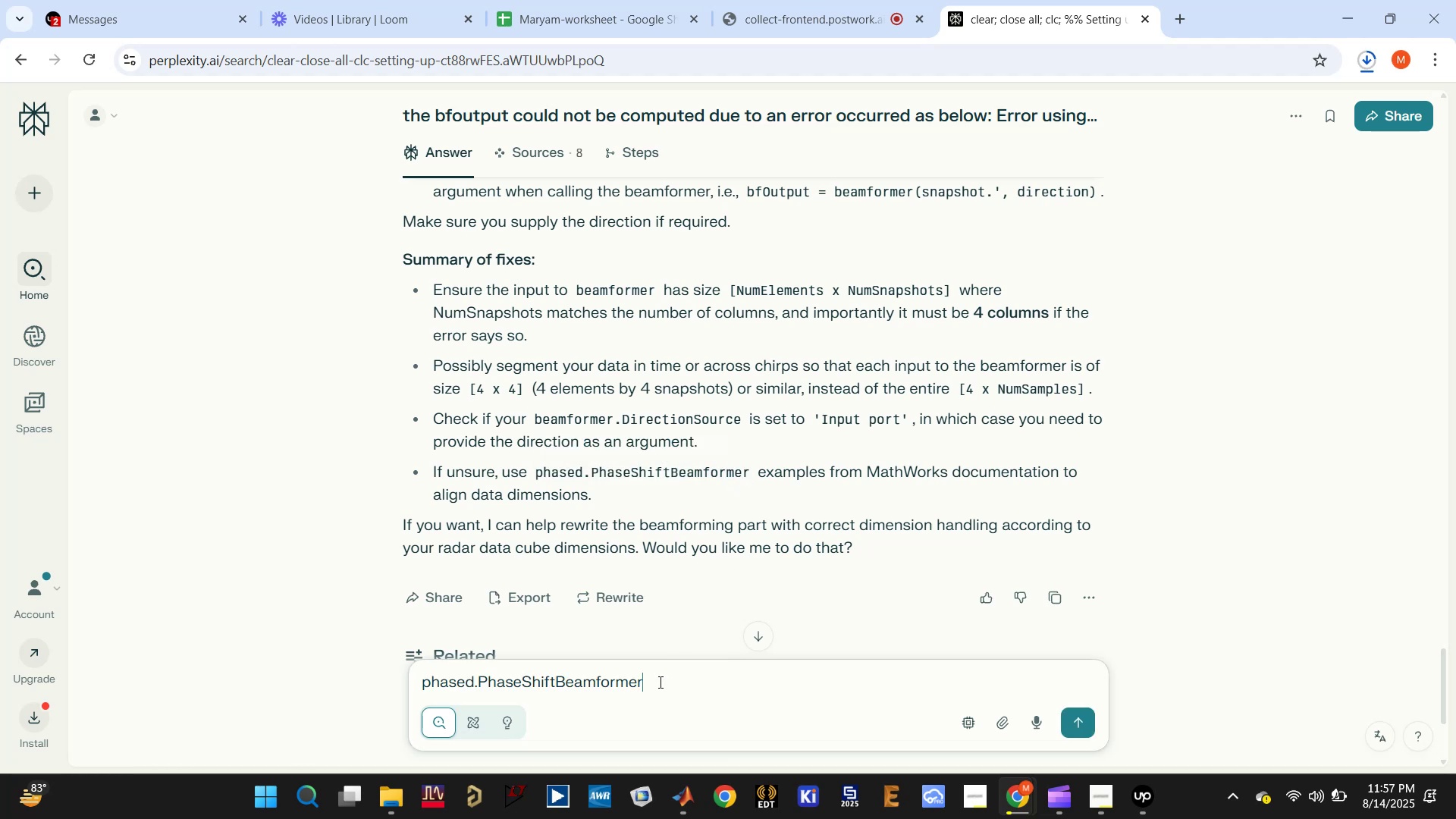 
type( example from matlab)
 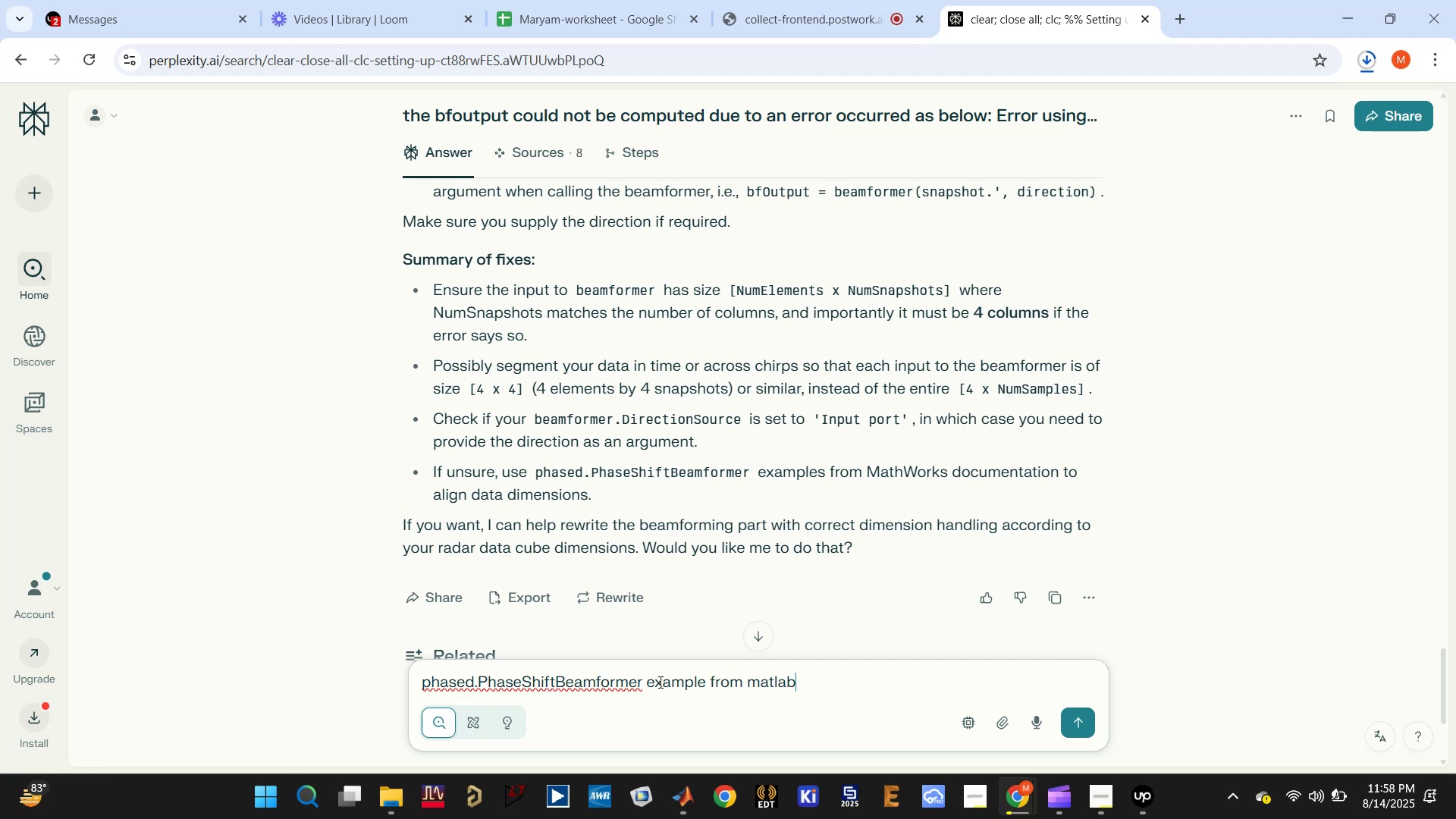 
key(Enter)
 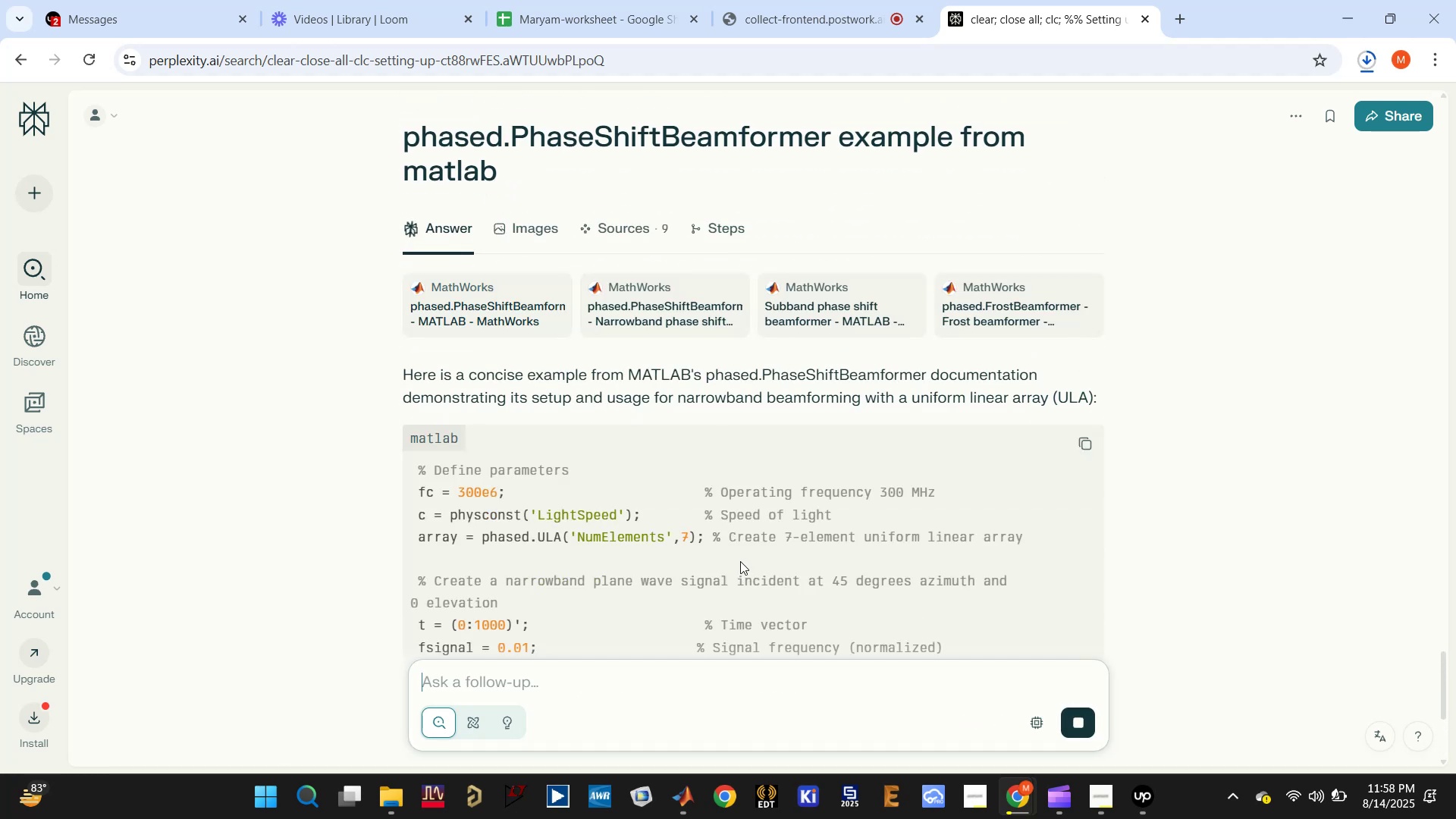 
wait(13.3)
 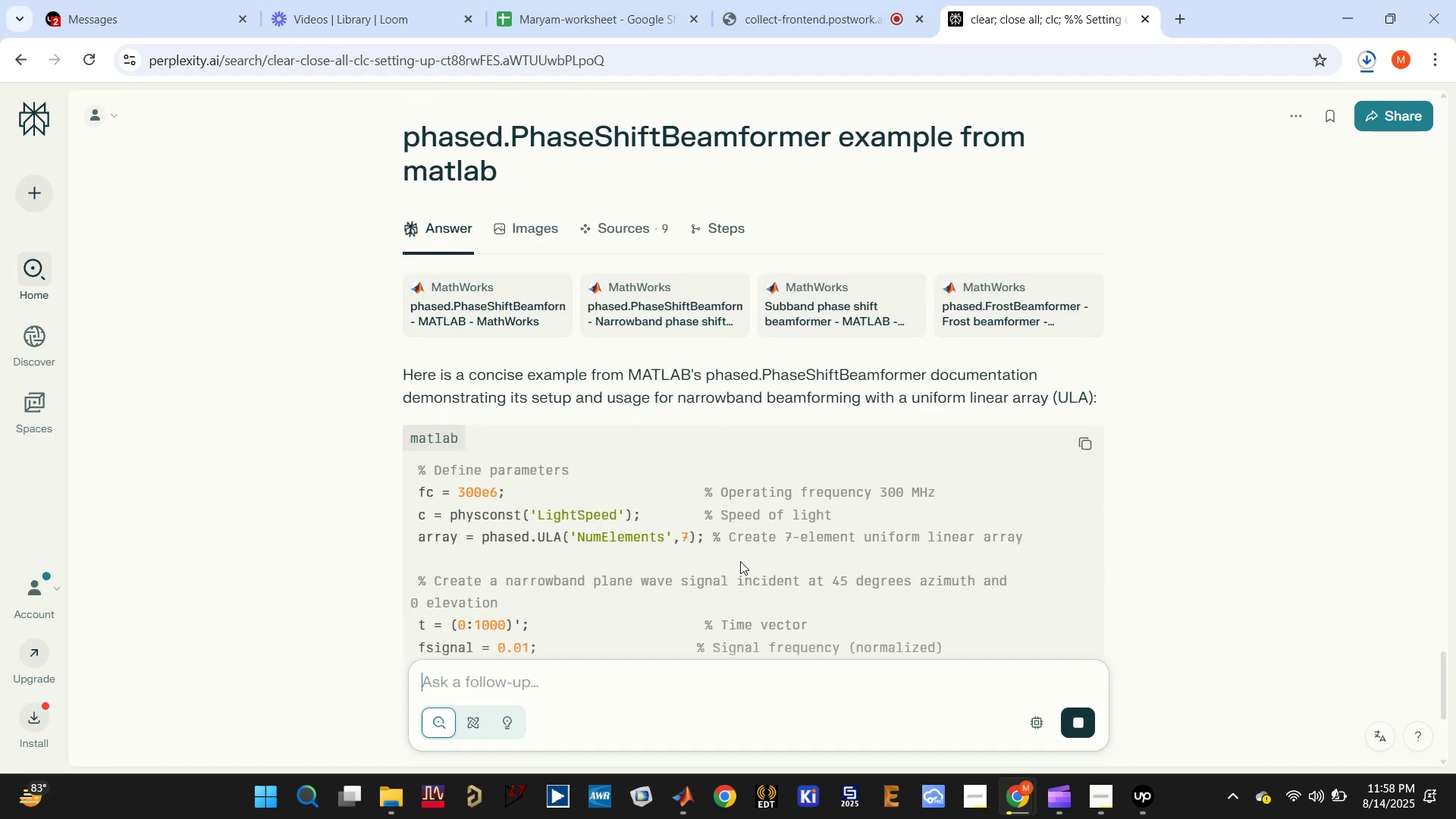 
right_click([457, 309])
 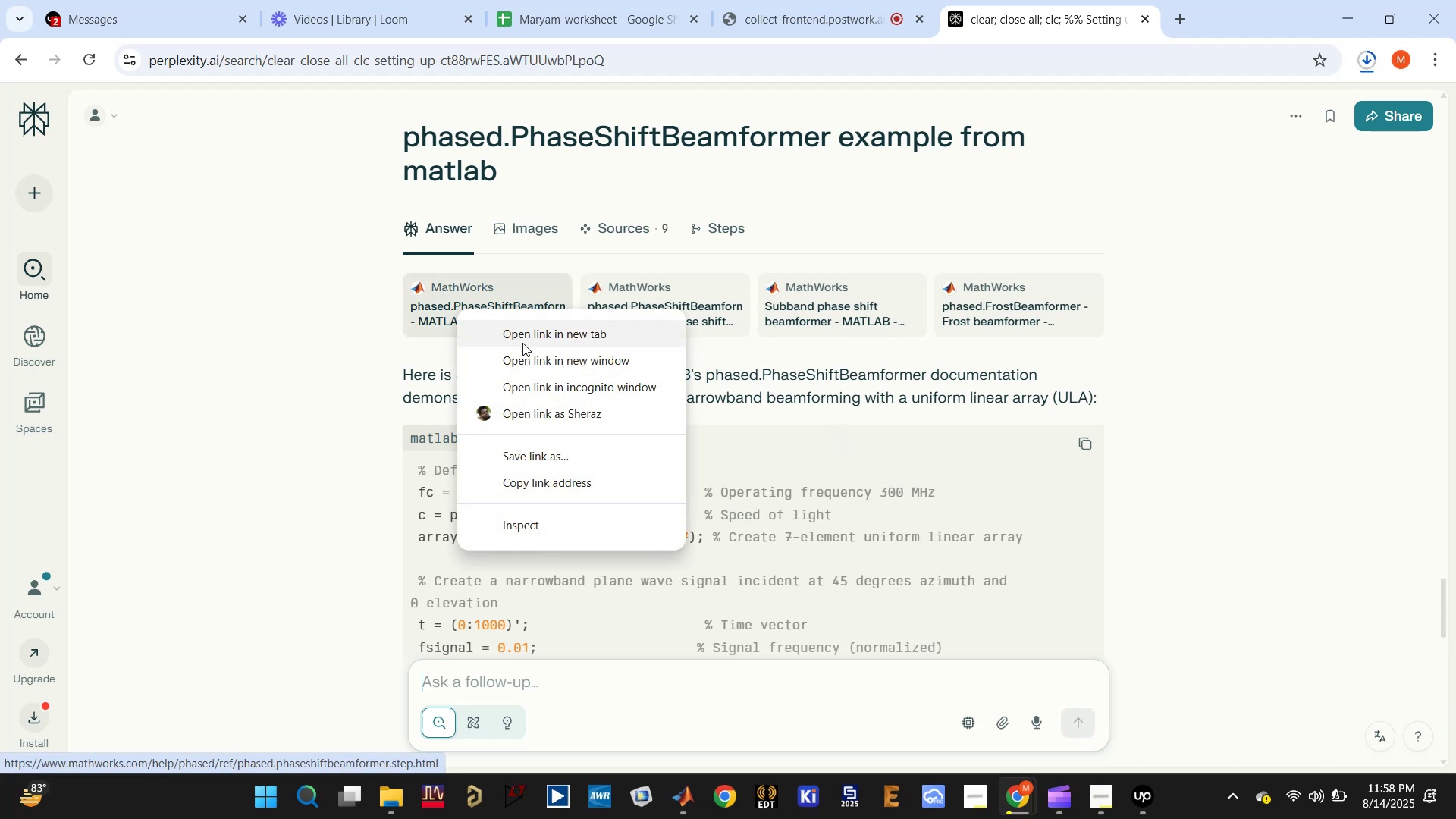 
left_click([528, 334])
 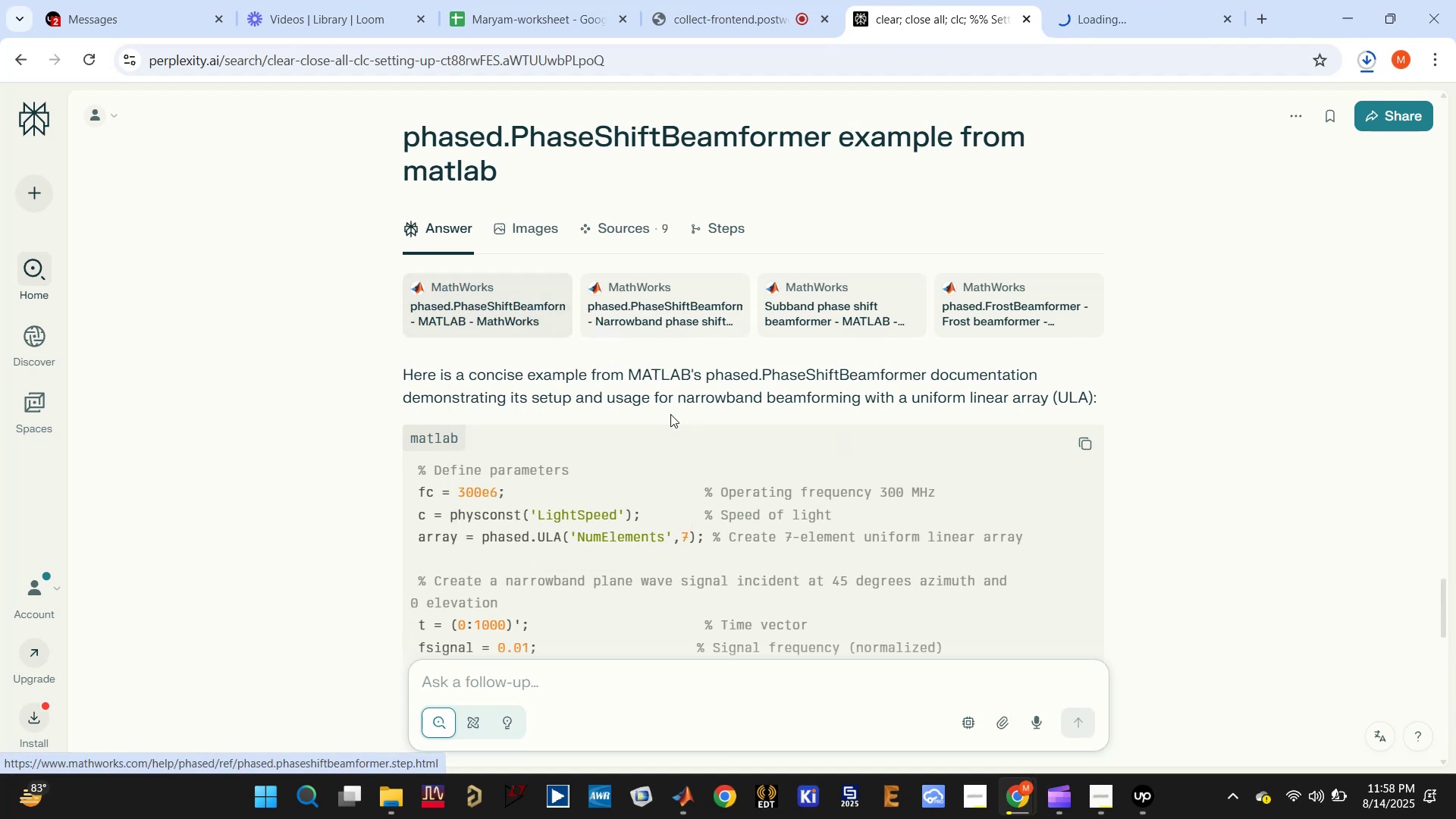 
scroll: coordinate [761, 475], scroll_direction: down, amount: 11.0
 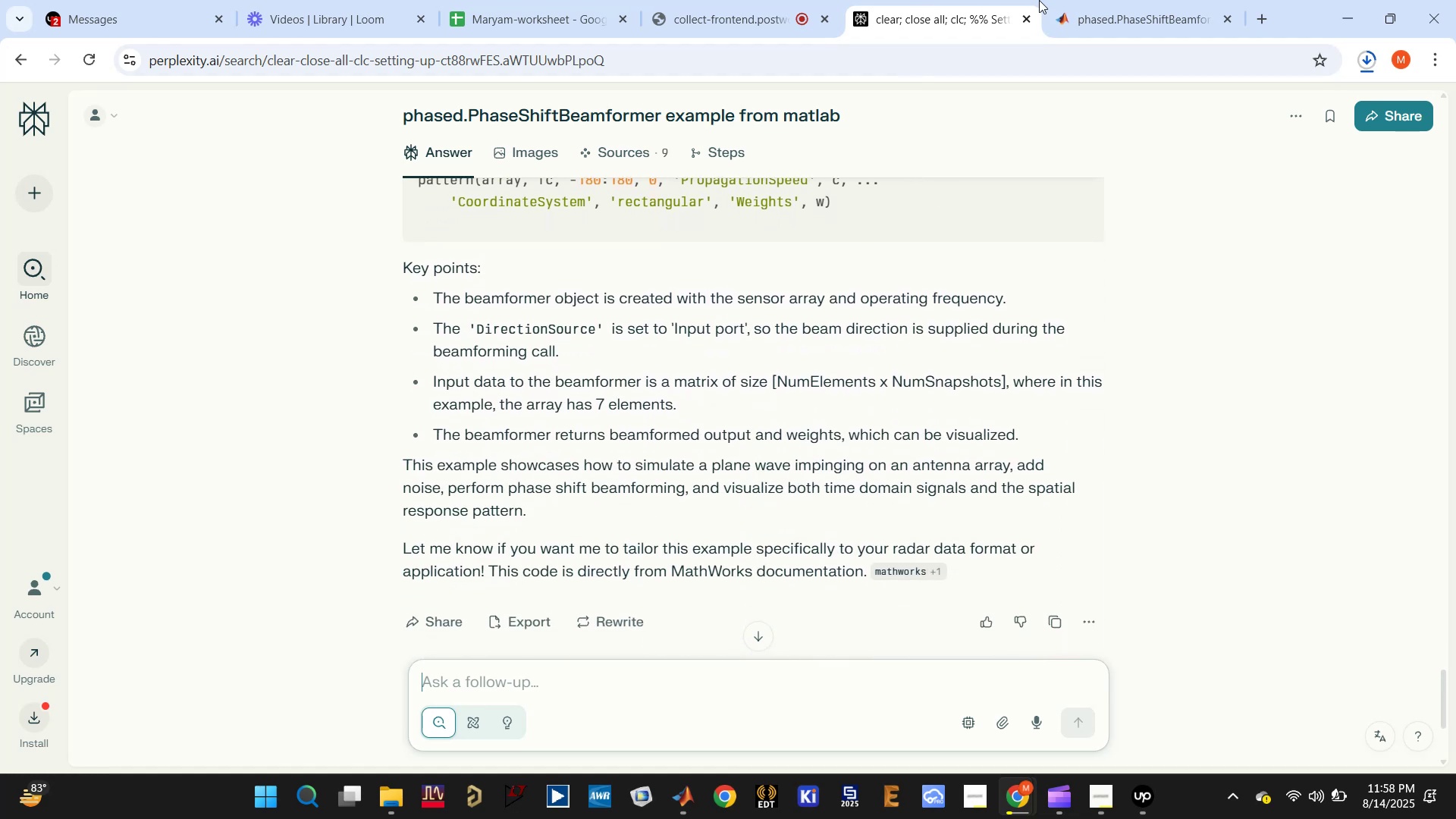 
left_click([1092, 0])
 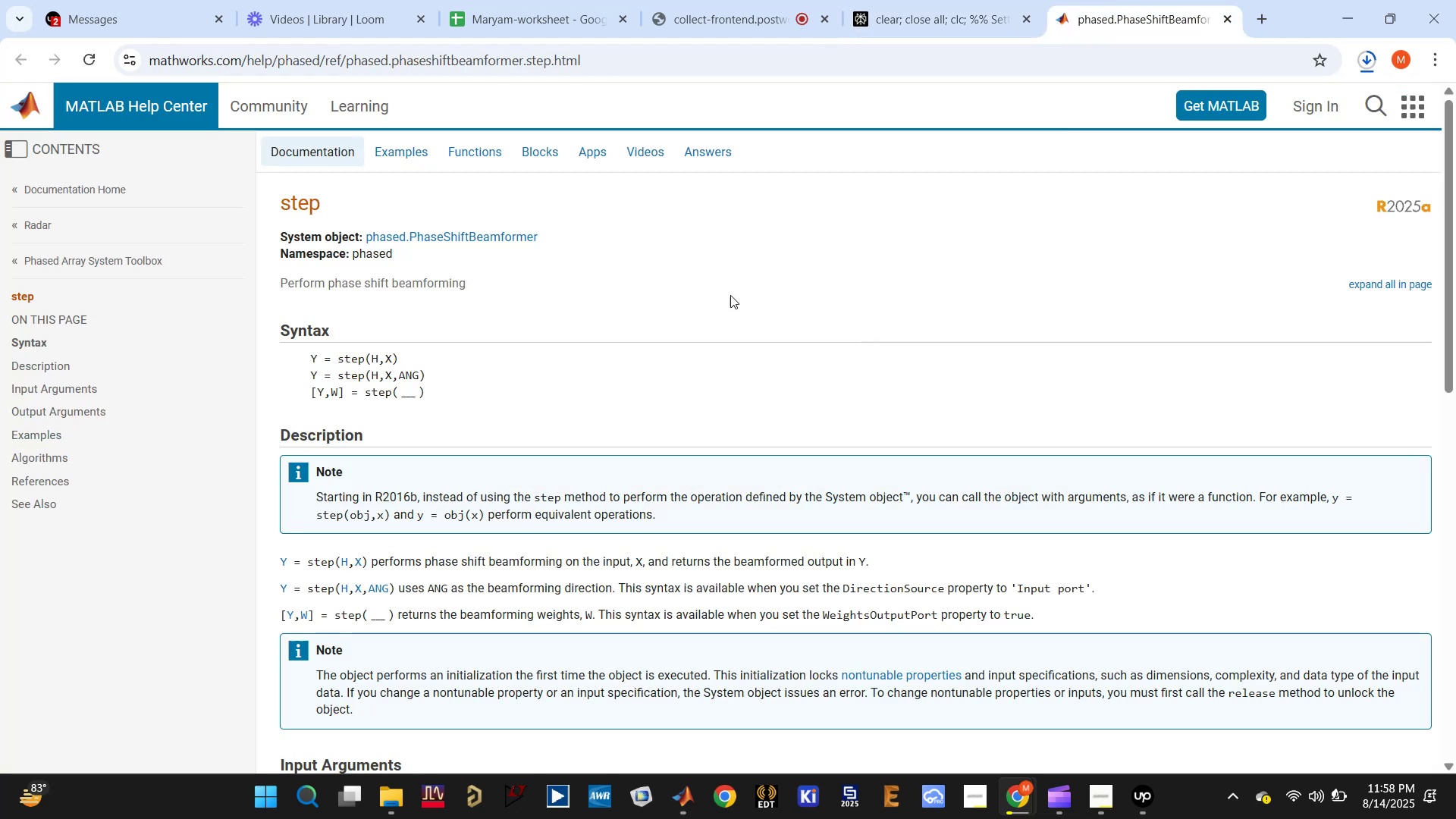 
left_click([513, 236])
 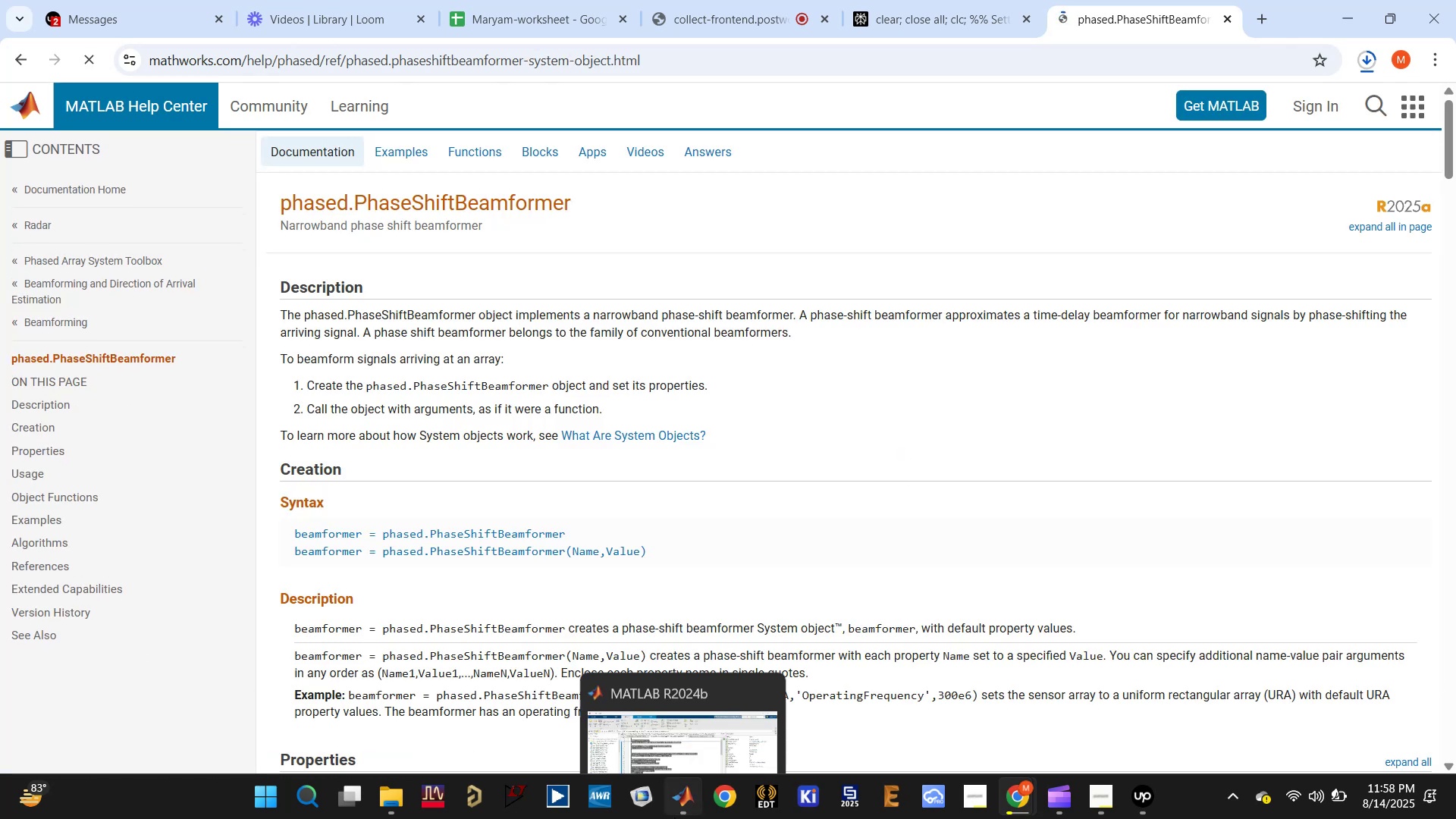 
left_click([660, 704])
 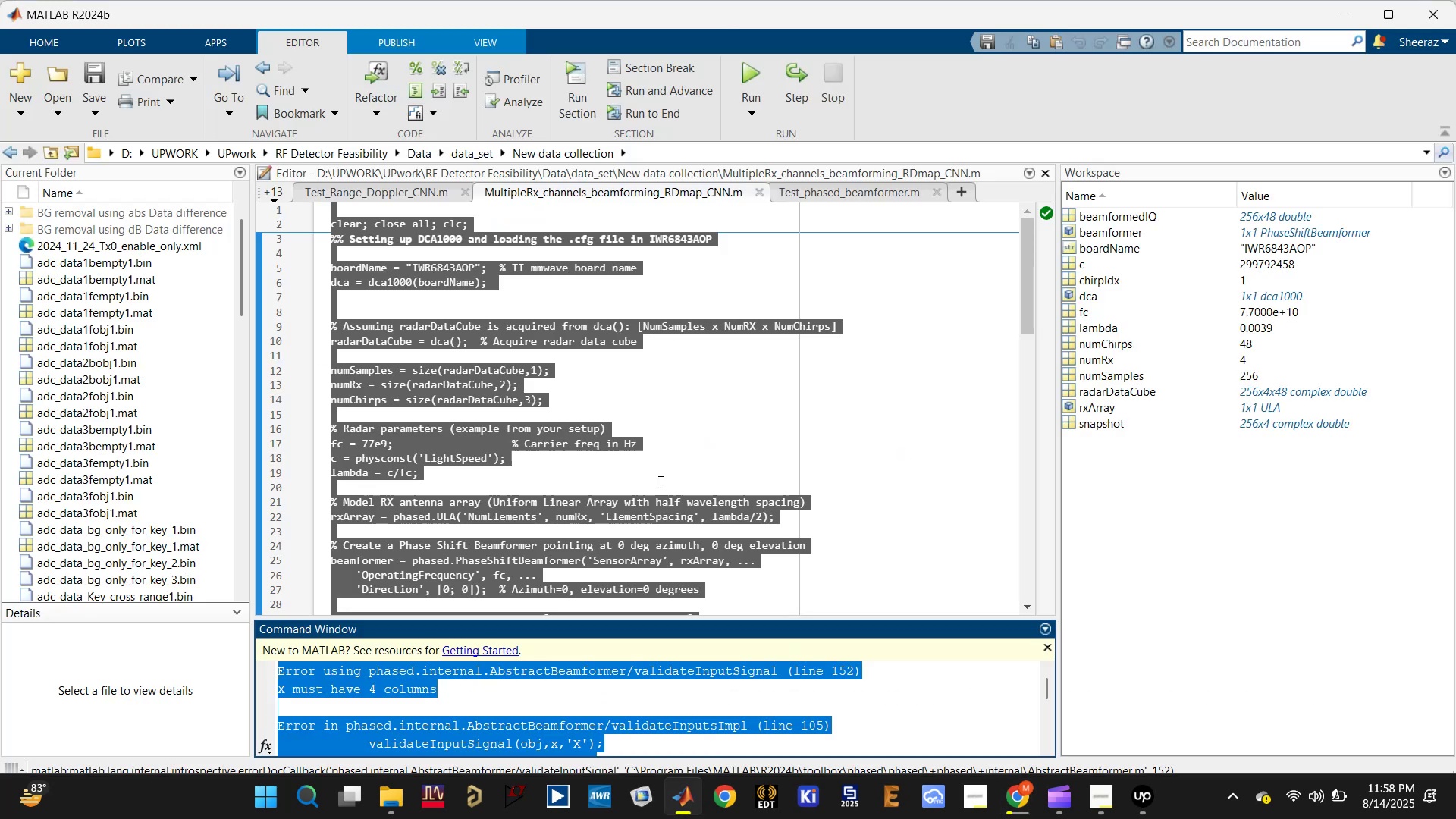 
left_click([670, 387])
 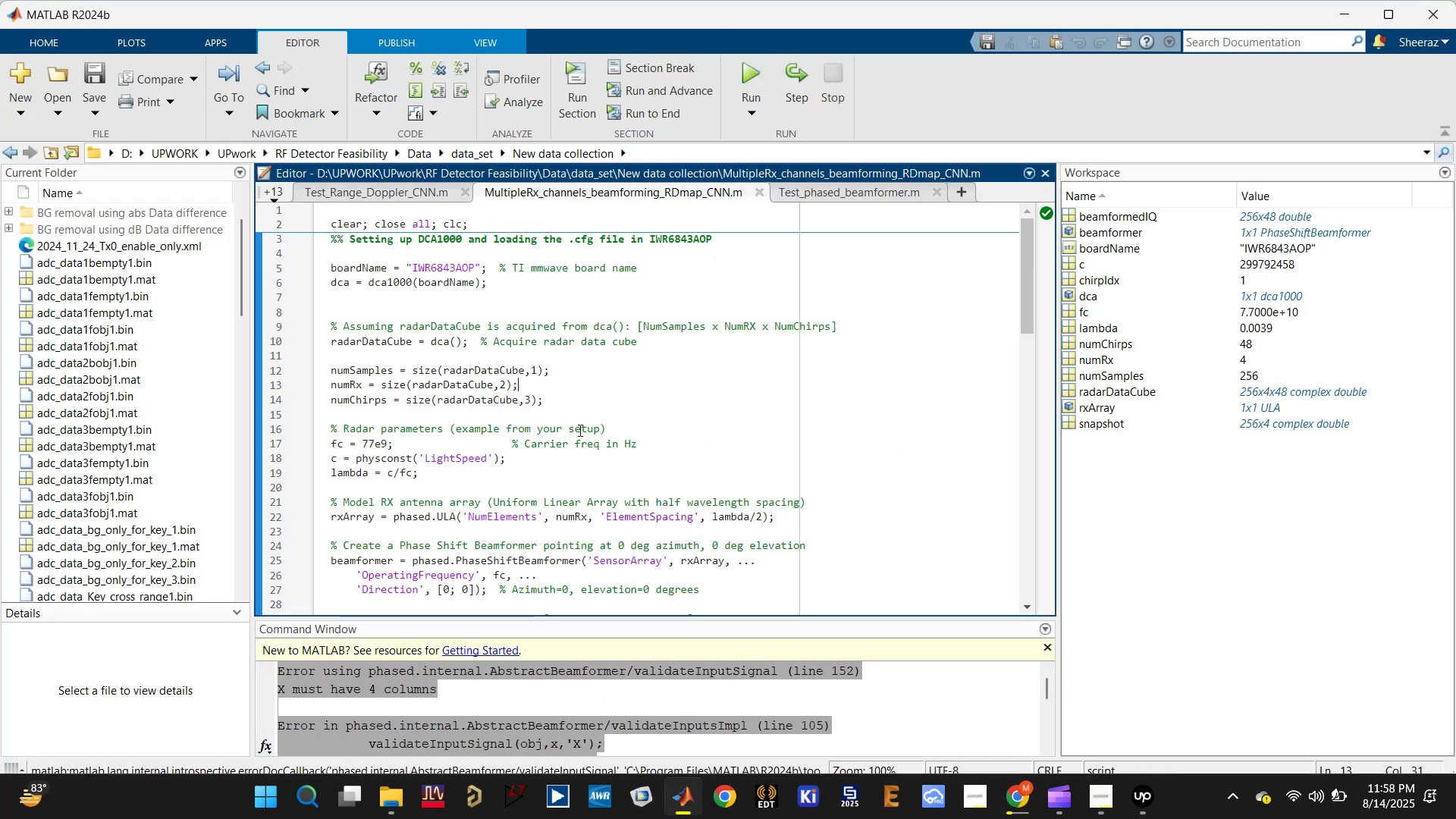 
scroll: coordinate [560, 447], scroll_direction: down, amount: 2.0
 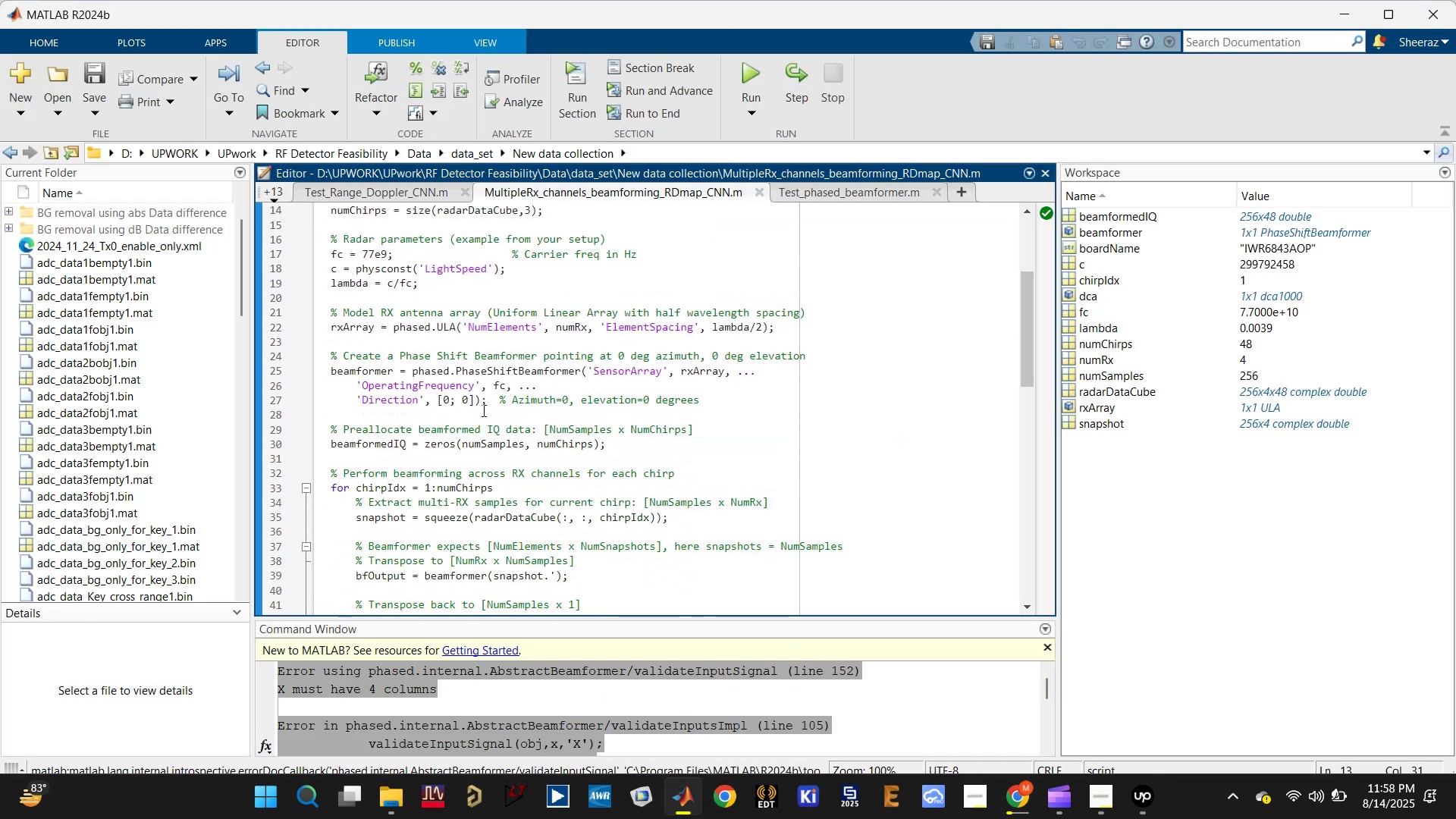 
left_click([395, 395])
 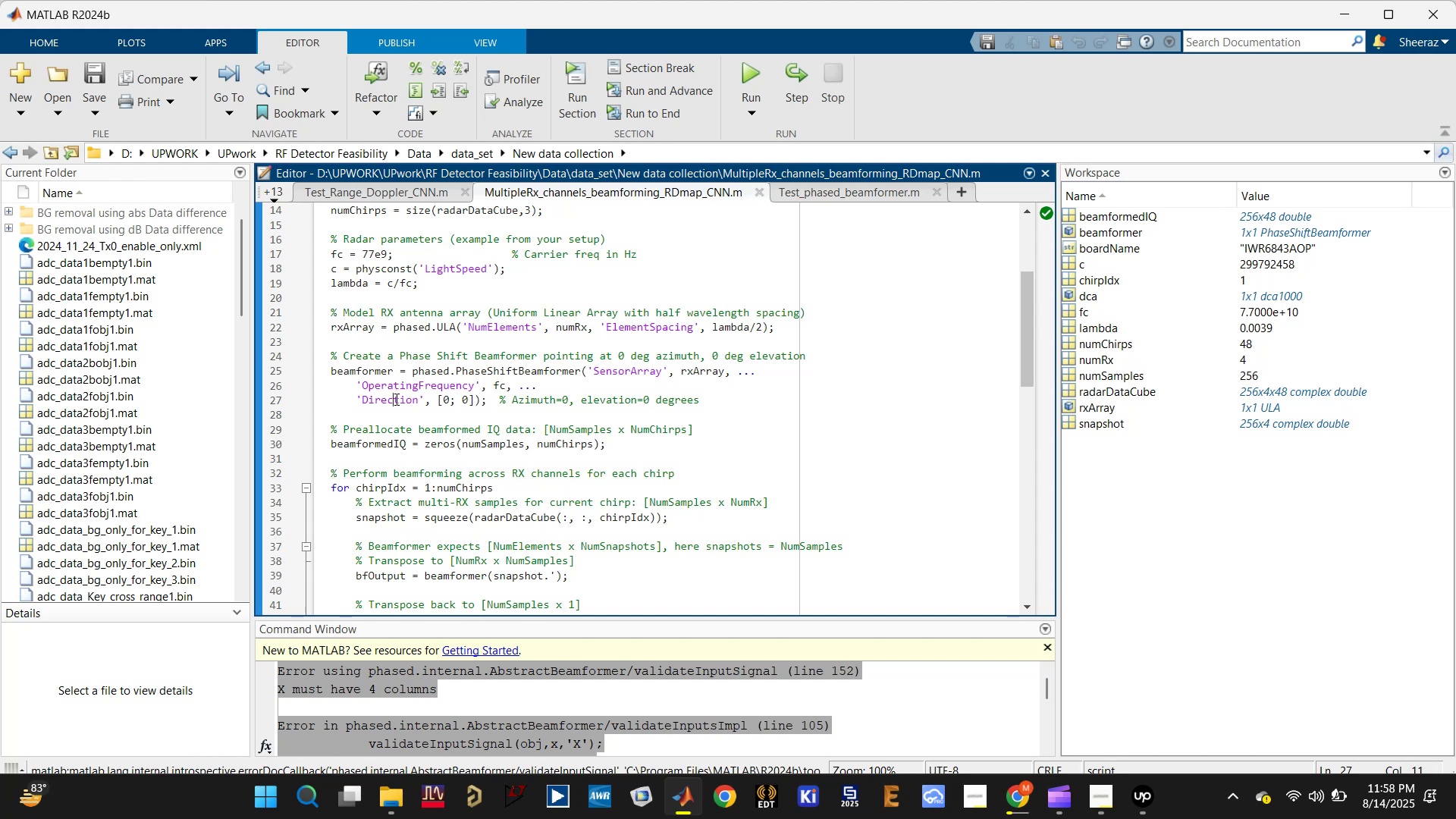 
wait(6.97)
 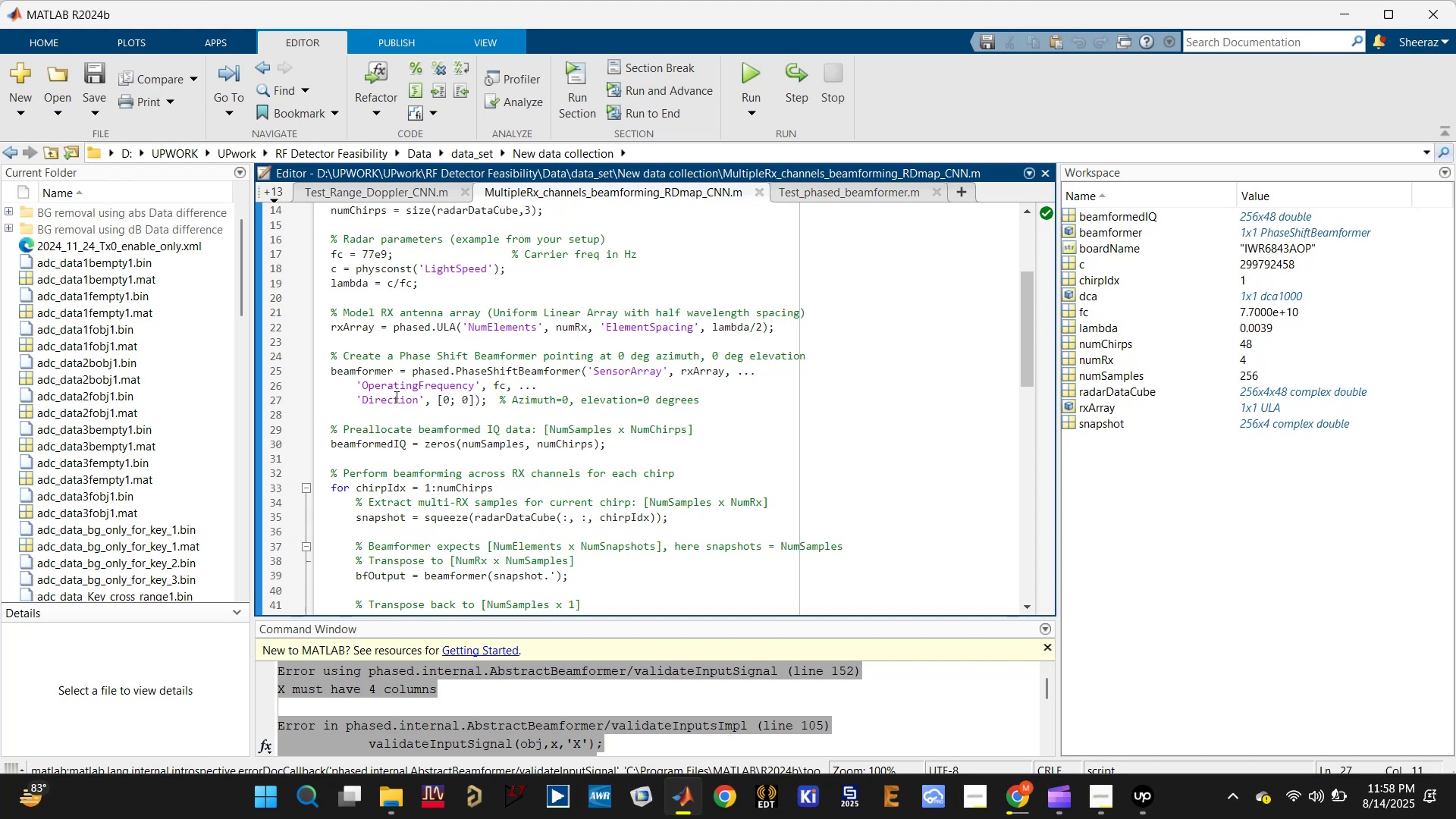 
mouse_move([683, 763])
 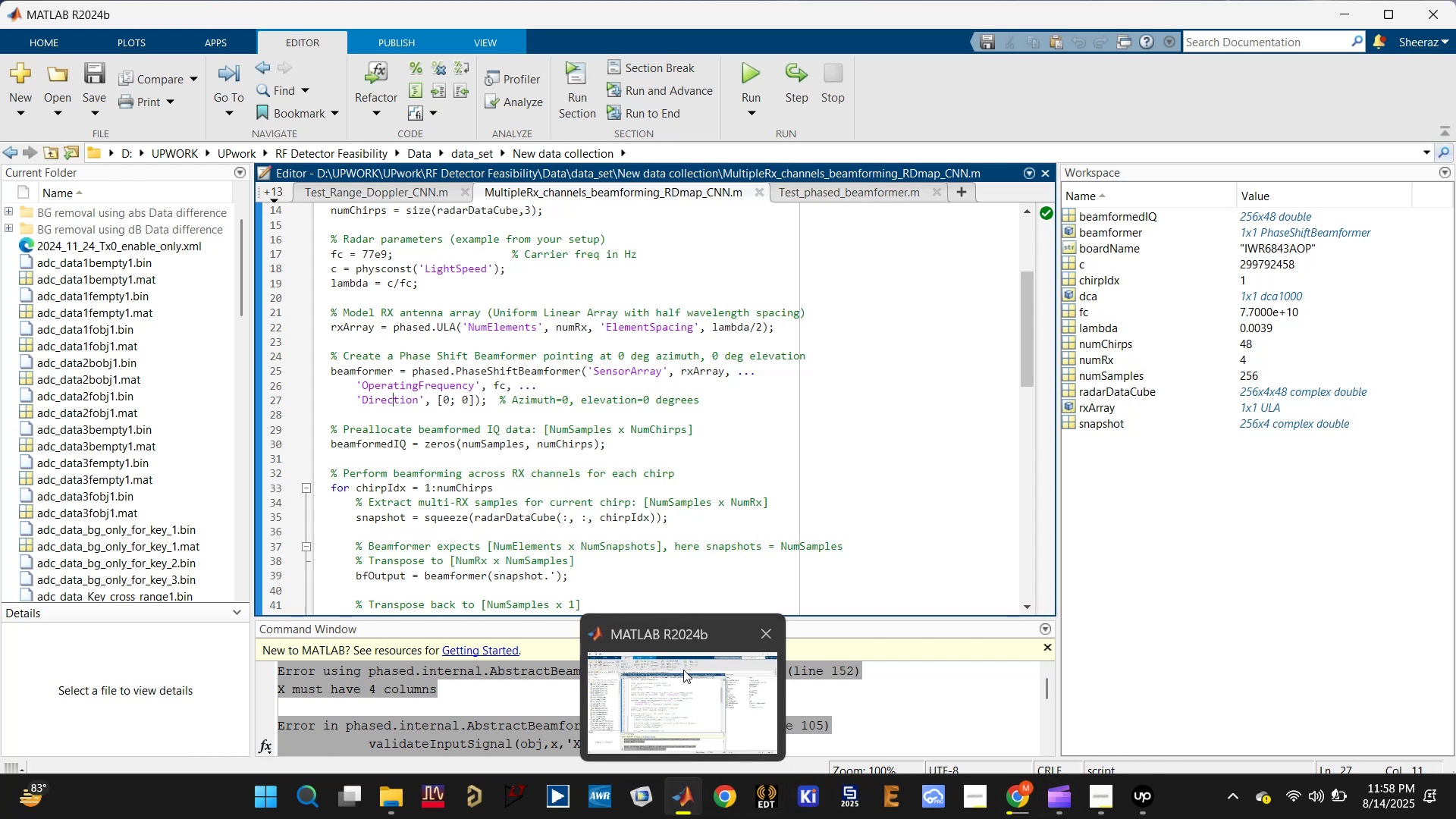 
left_click([684, 670])
 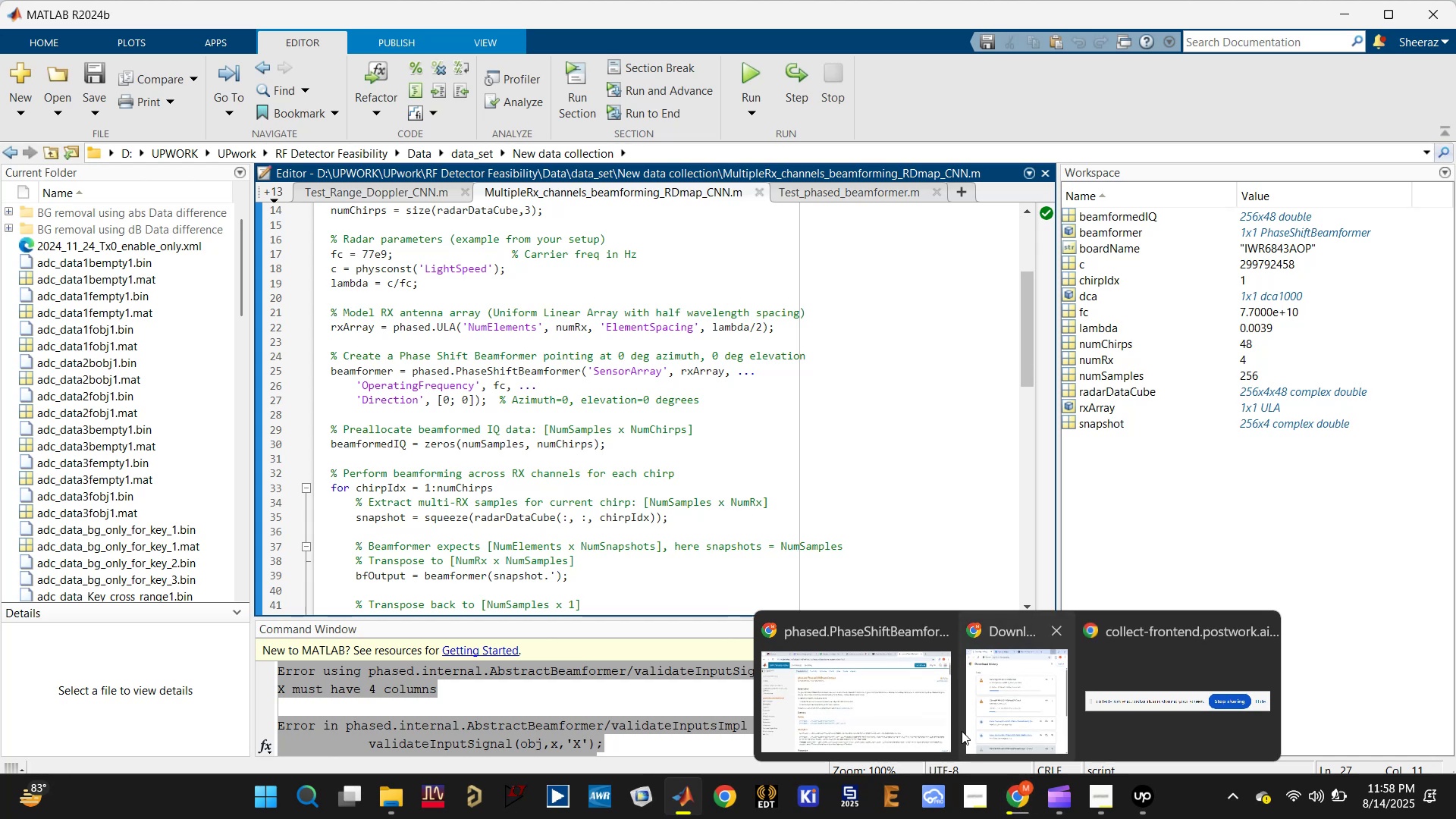 
left_click([894, 714])
 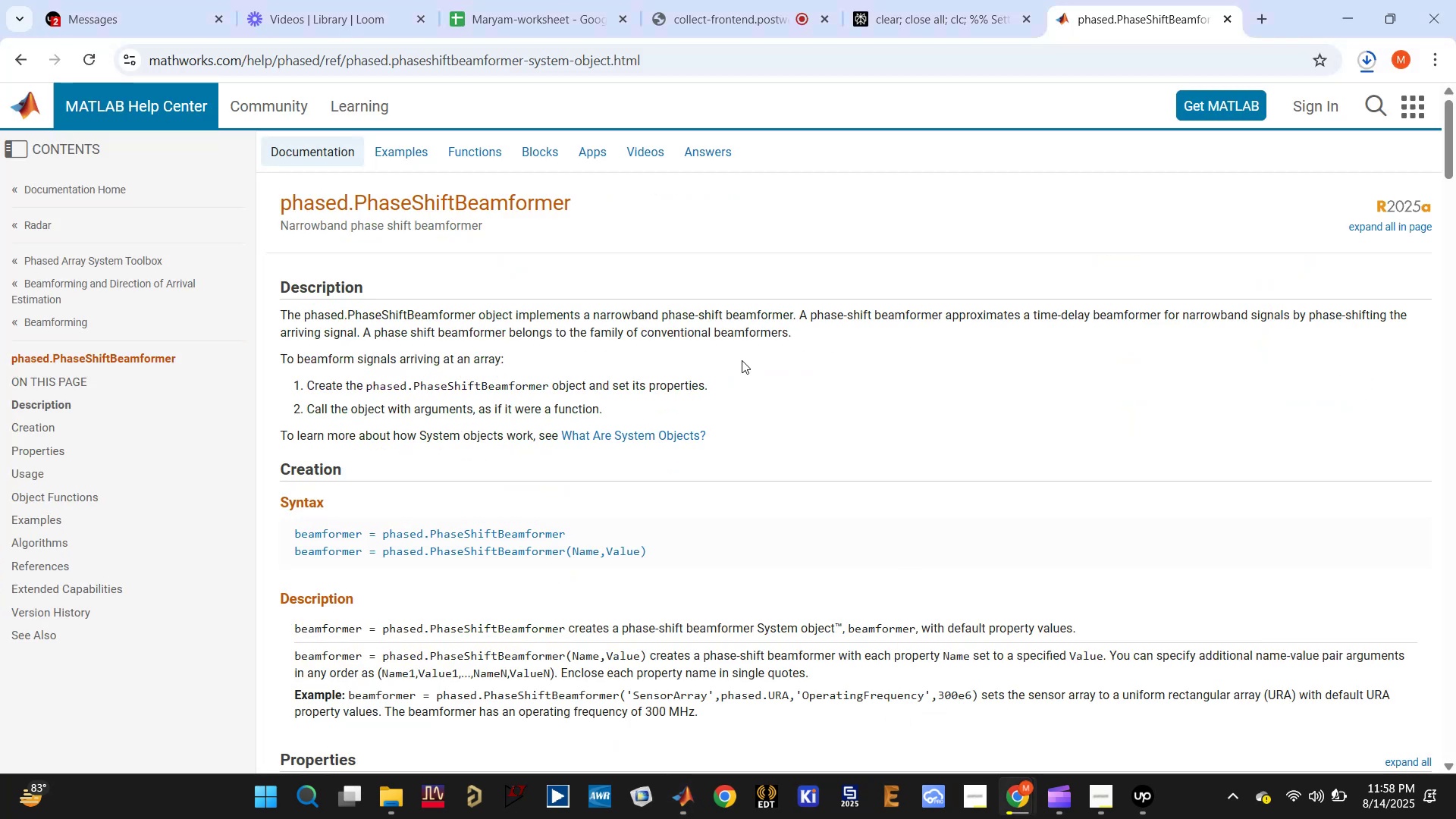 
scroll: coordinate [740, 364], scroll_direction: down, amount: 3.0
 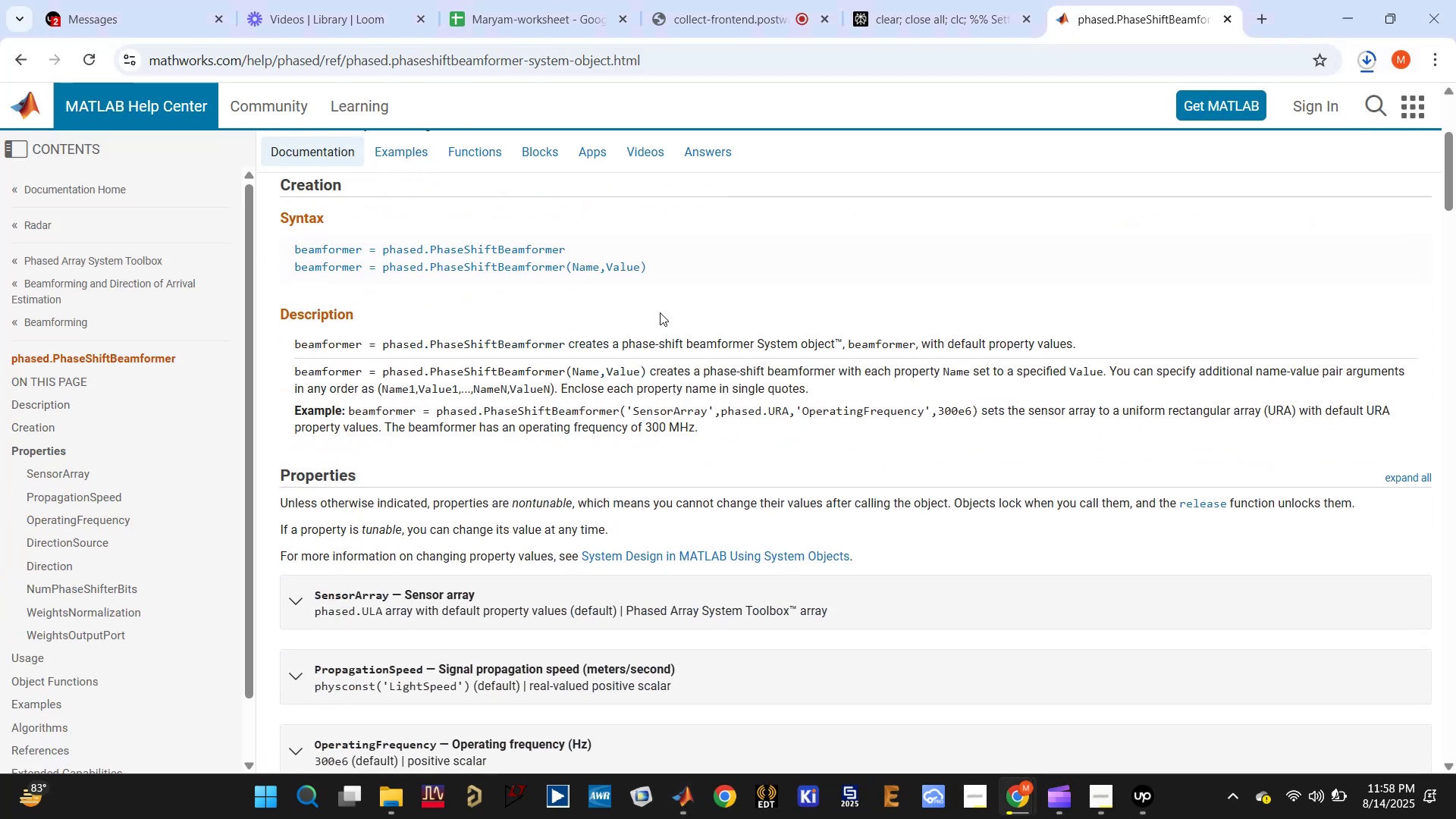 
wait(5.65)
 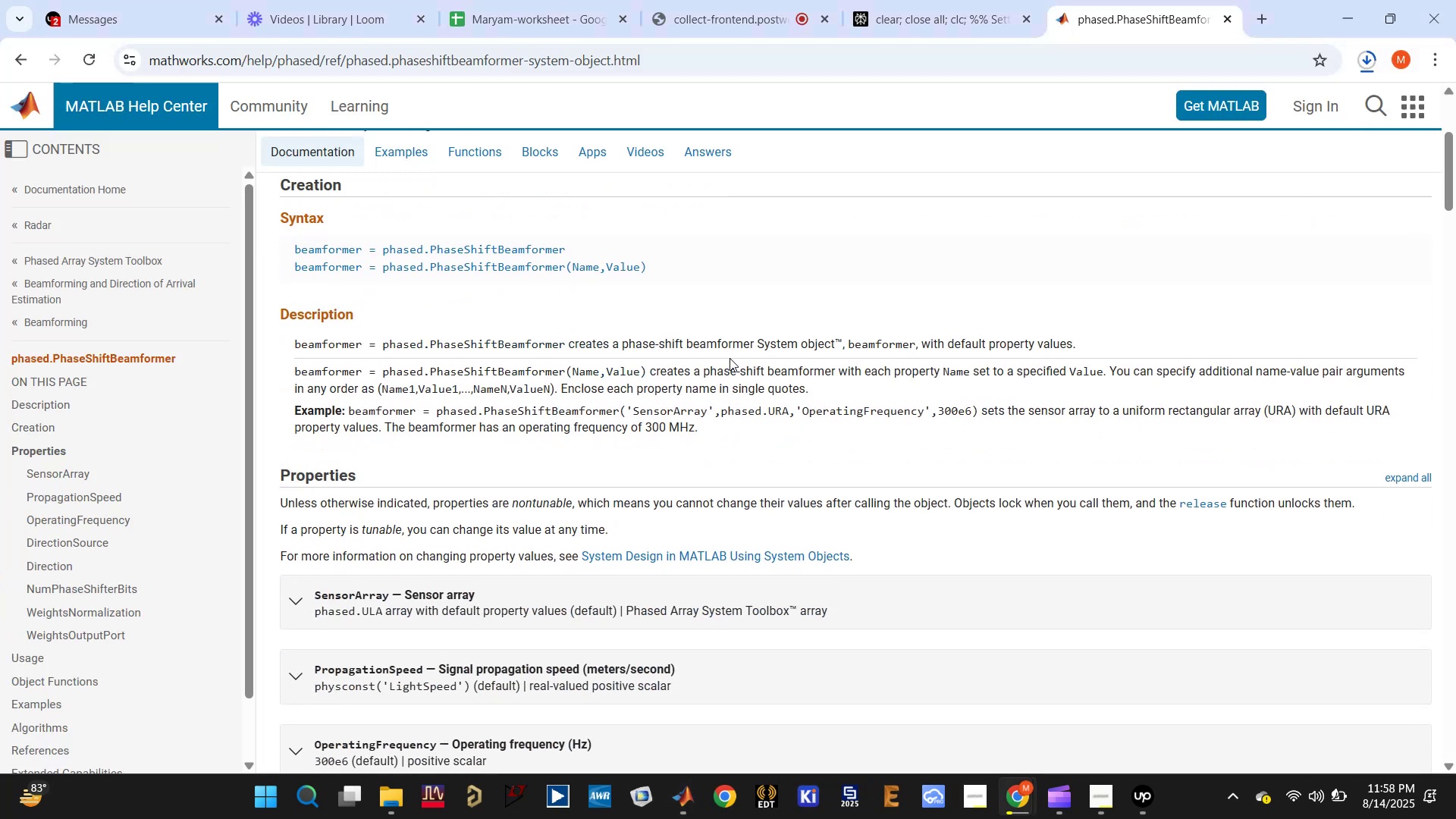 
scroll: coordinate [665, 324], scroll_direction: down, amount: 3.0
 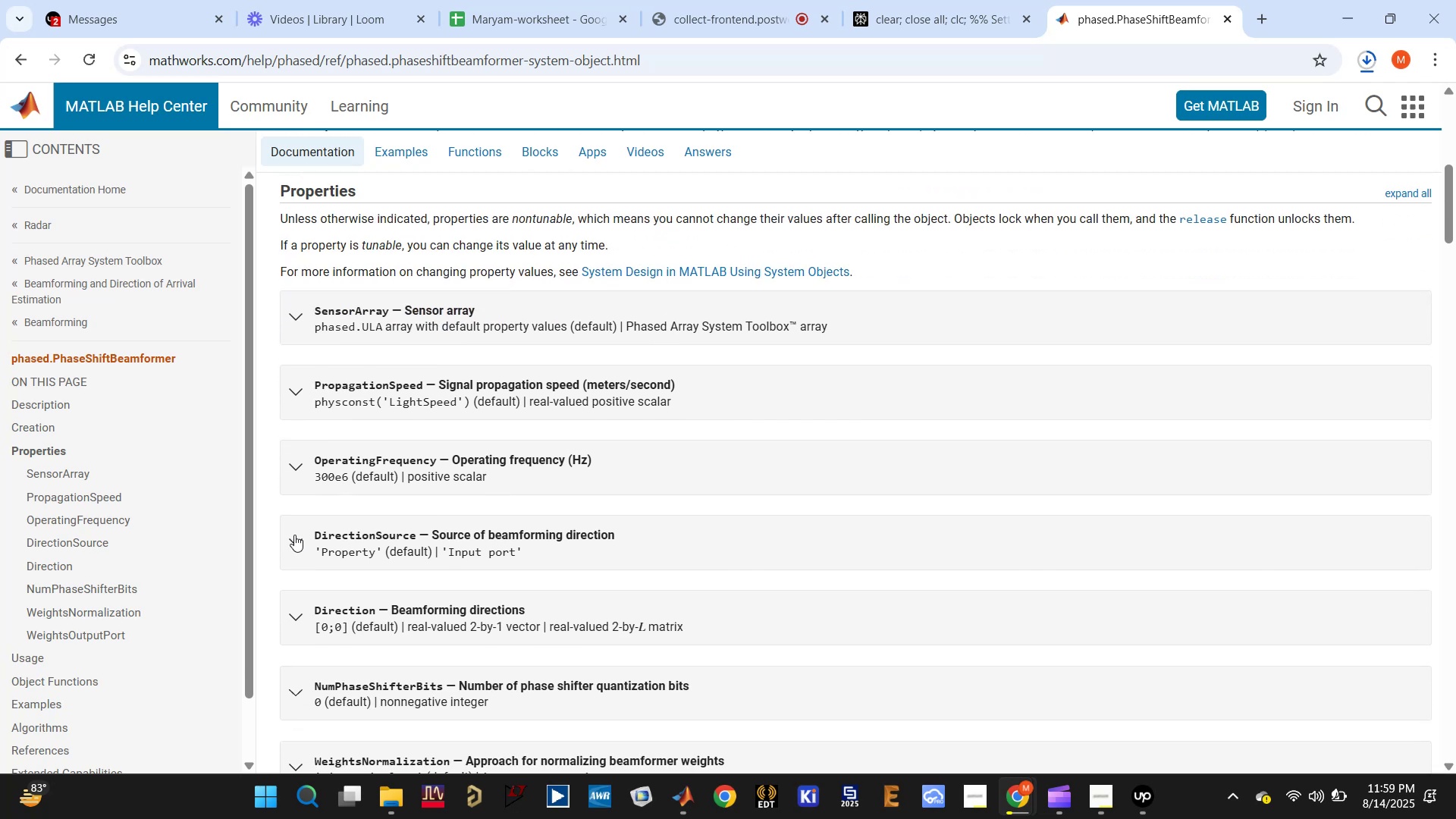 
left_click([296, 537])
 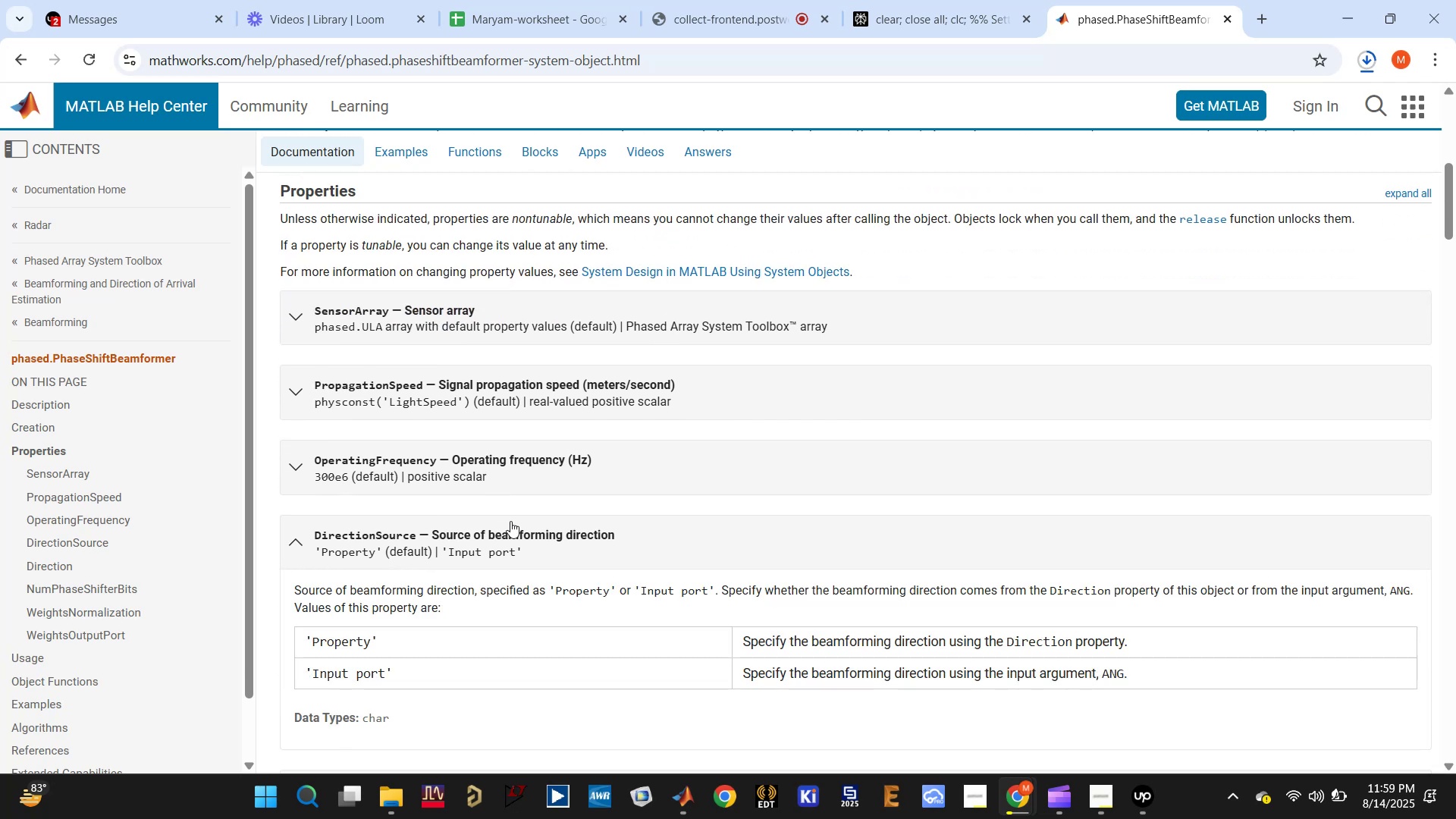 
scroll: coordinate [553, 507], scroll_direction: down, amount: 2.0
 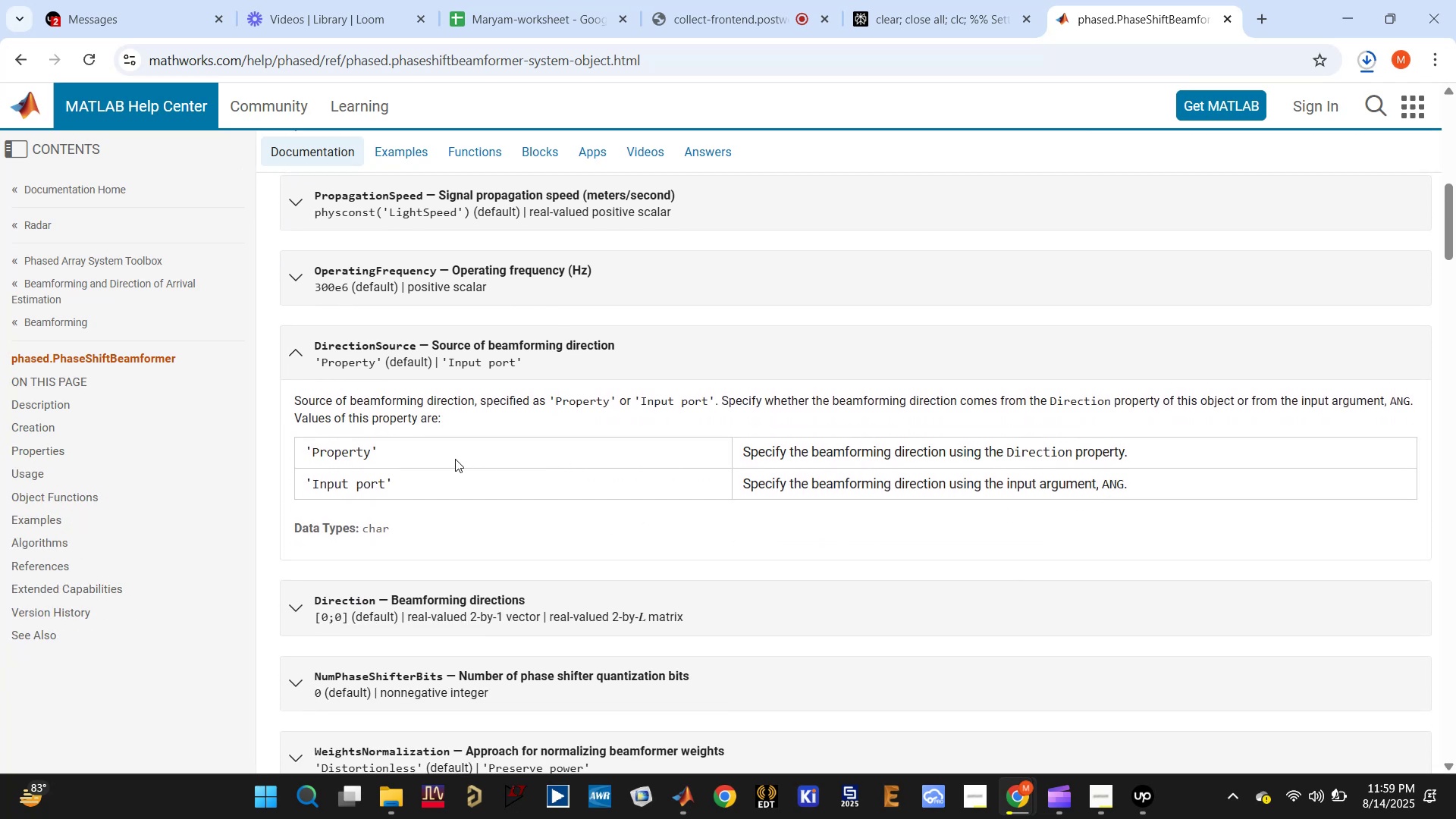 
left_click([303, 350])
 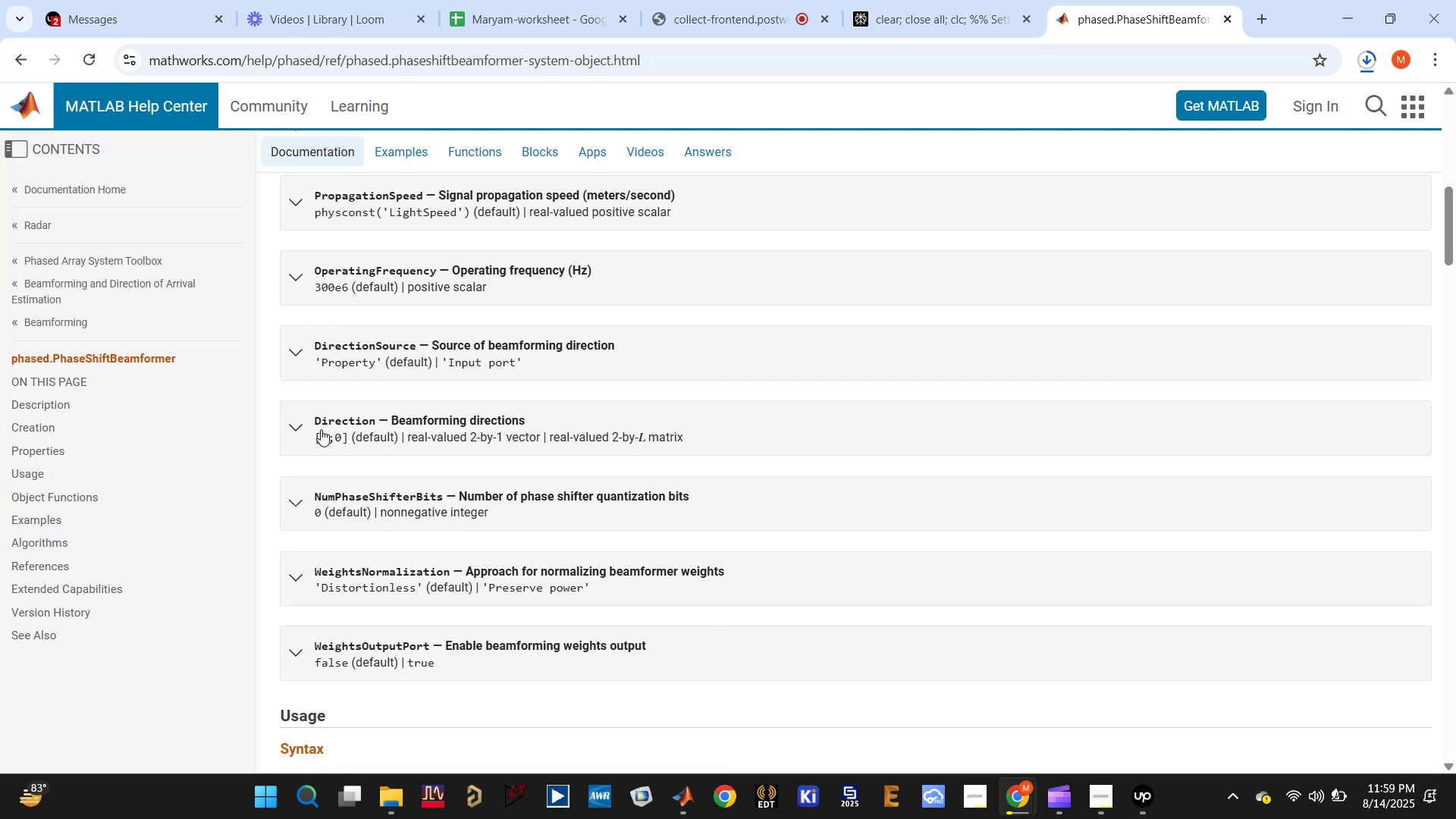 
left_click([293, 435])
 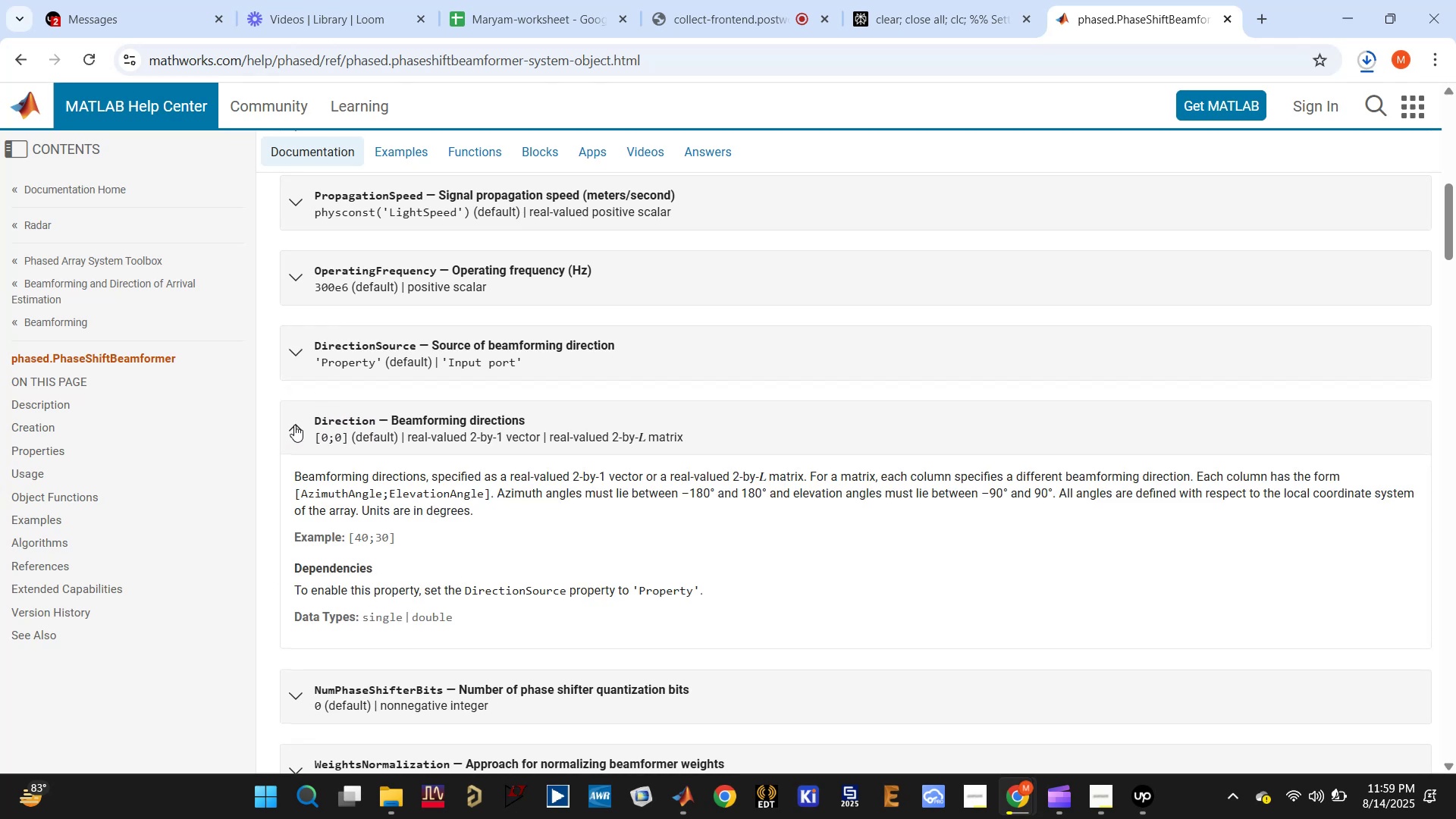 
left_click([295, 422])
 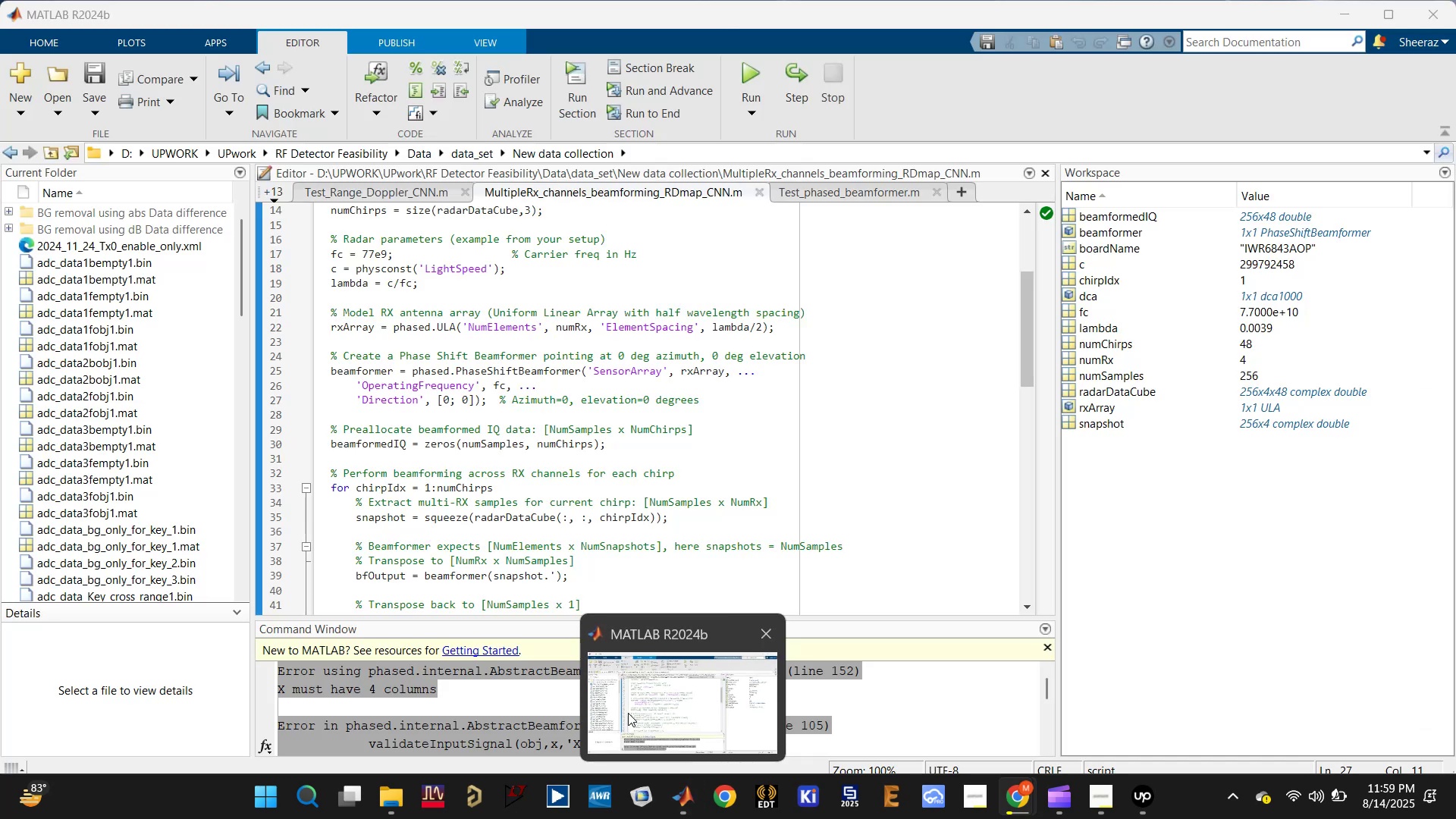 
left_click([628, 712])
 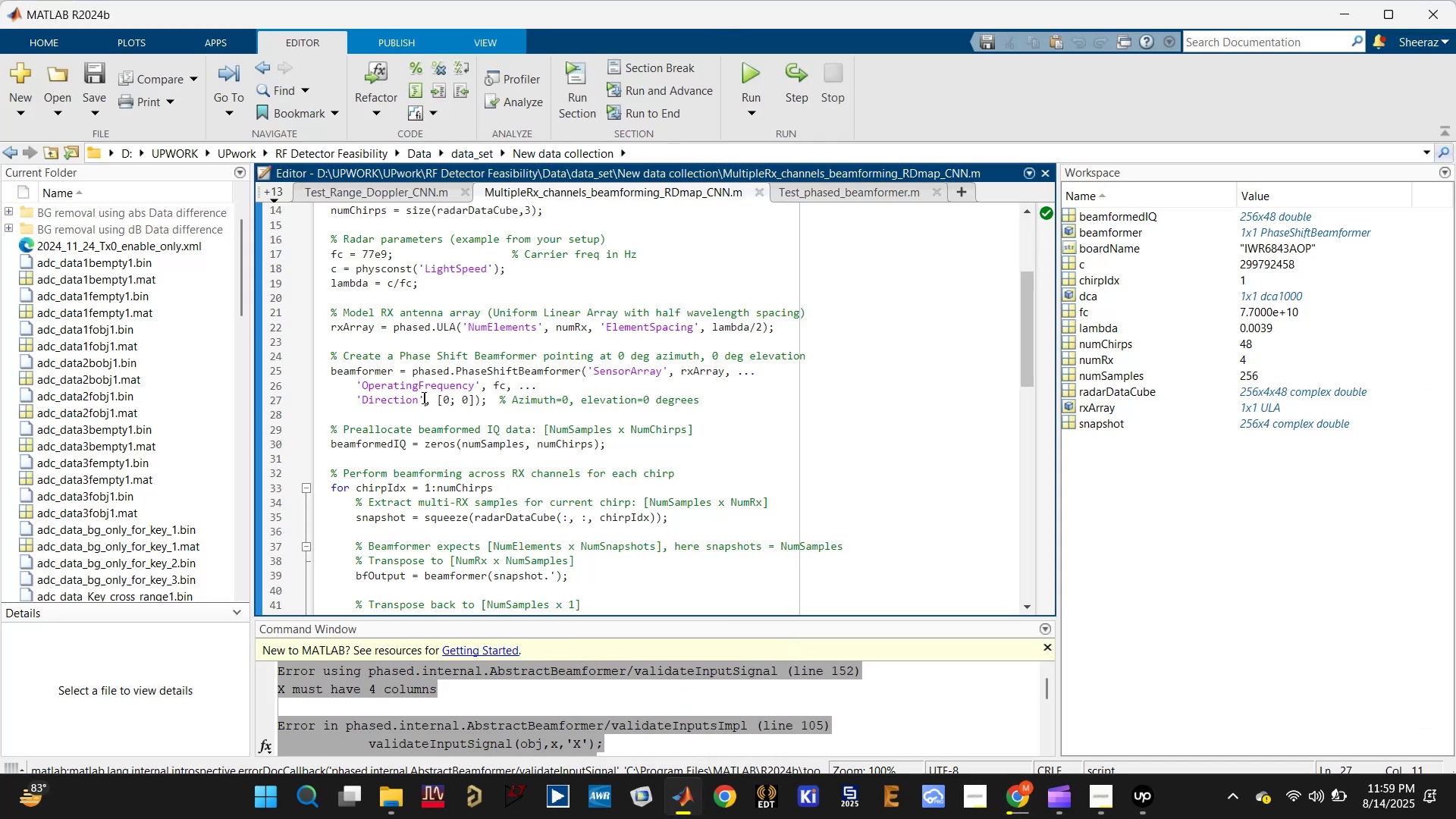 
double_click([440, 383])
 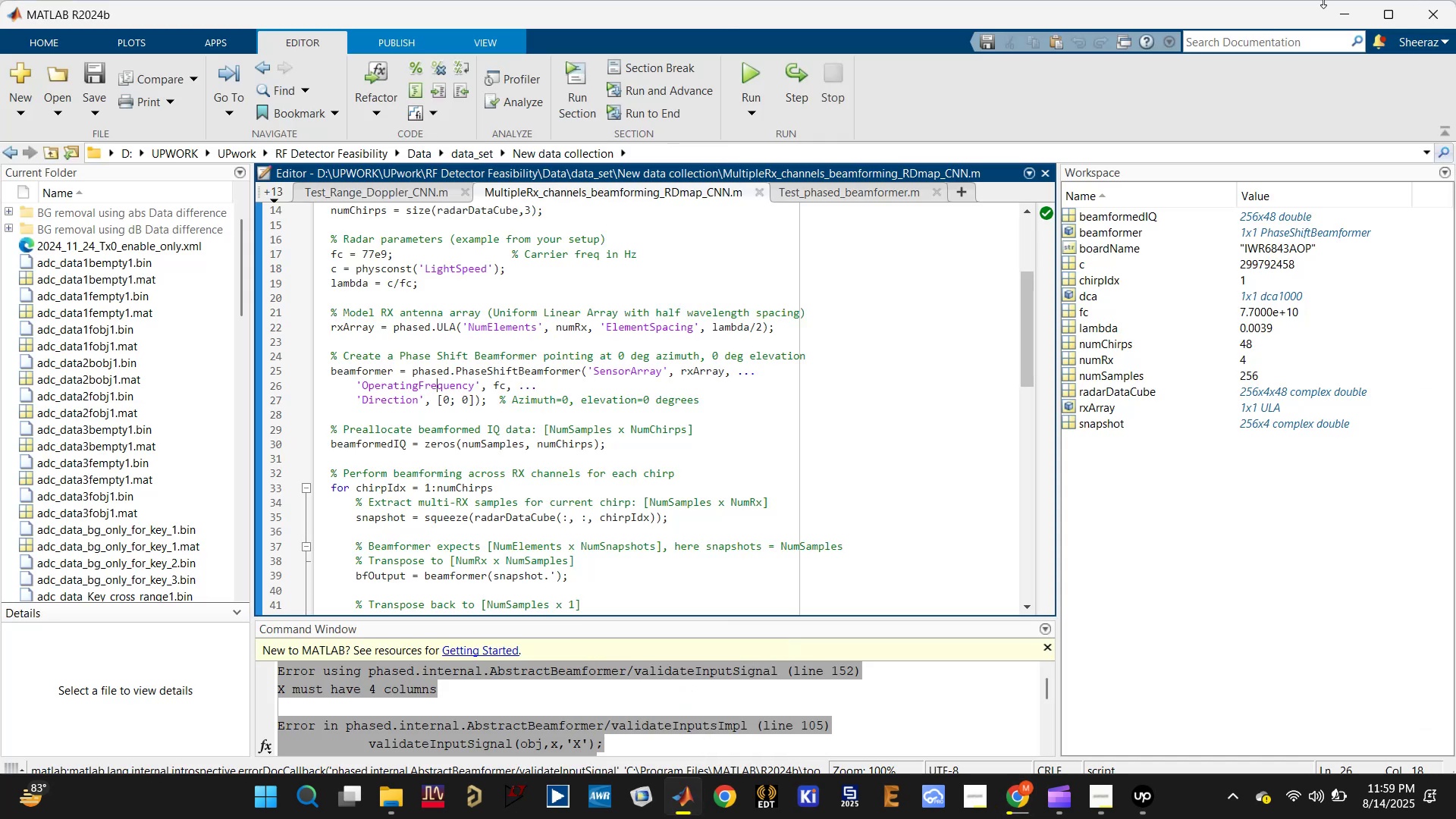 
left_click([1339, 17])
 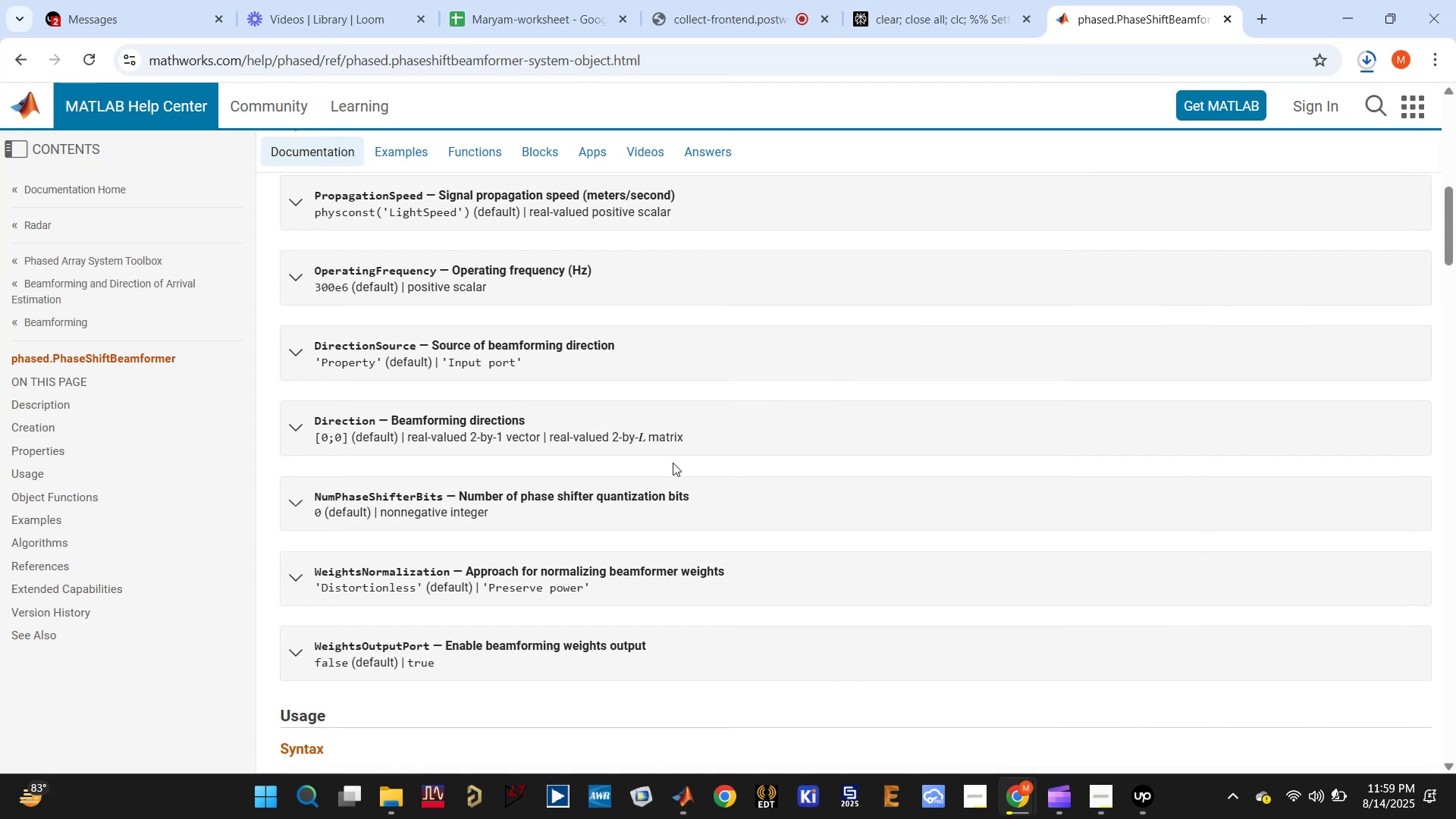 
scroll: coordinate [560, 519], scroll_direction: down, amount: 5.0
 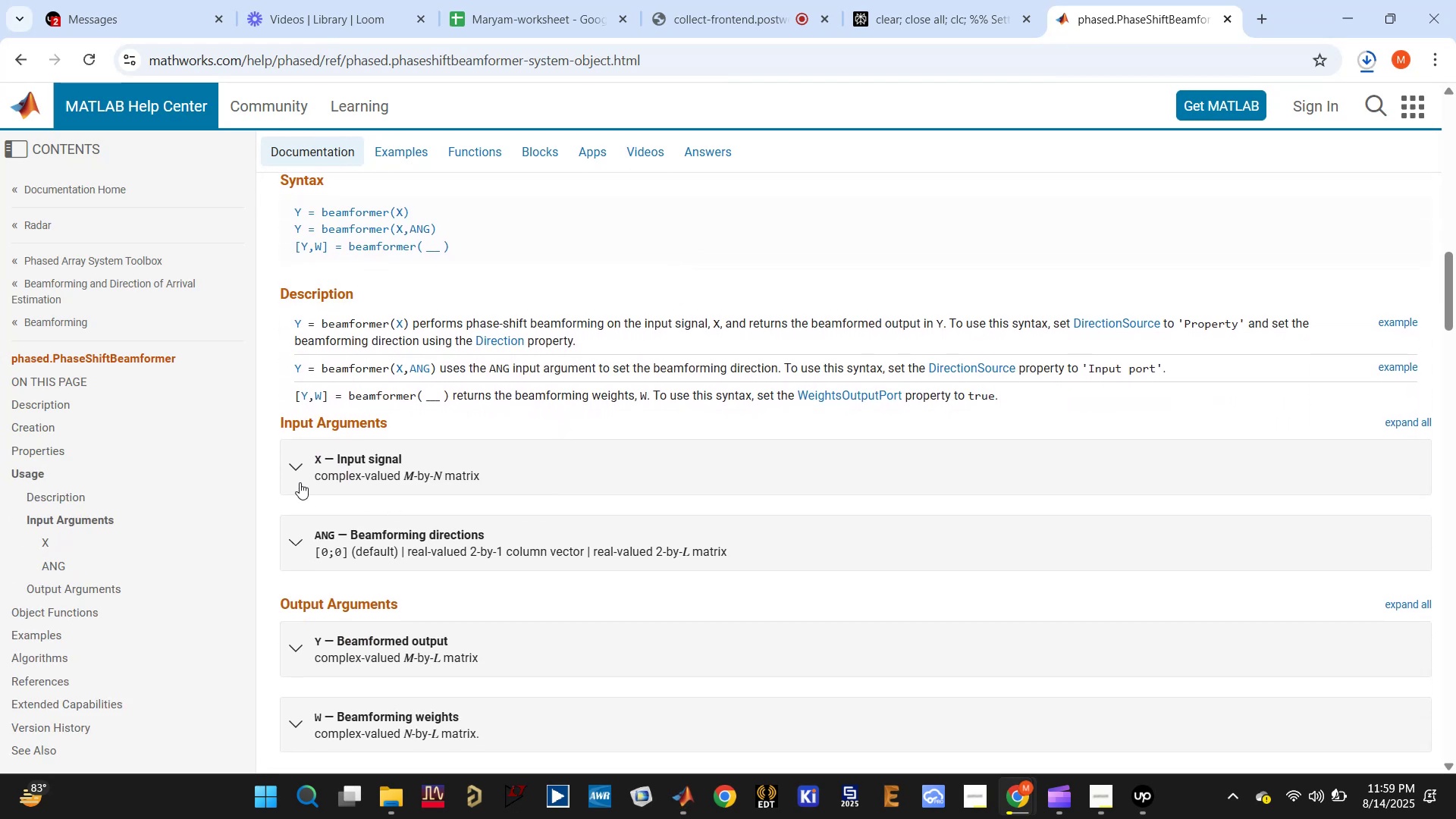 
left_click([294, 463])
 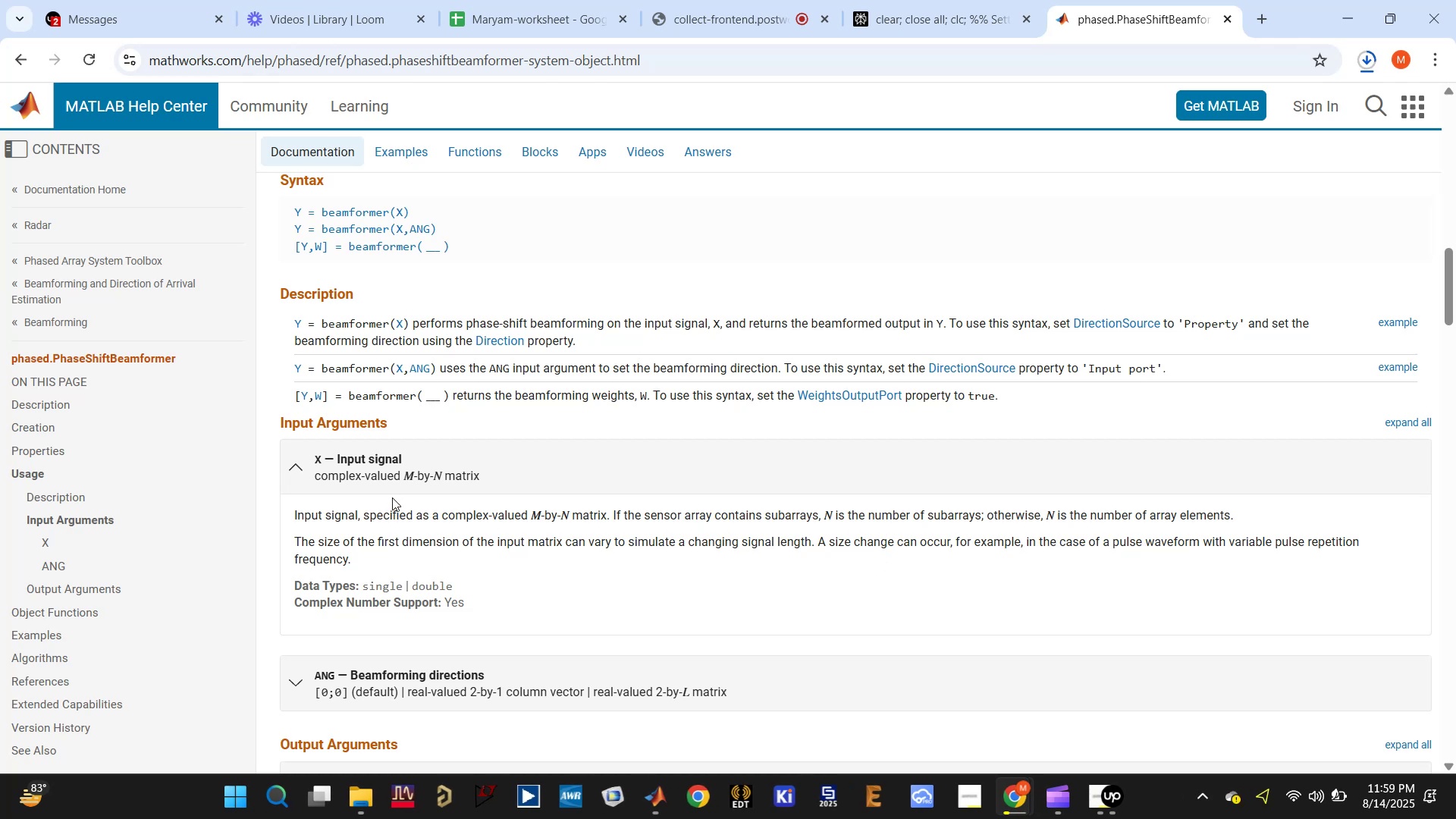 
wait(30.64)
 